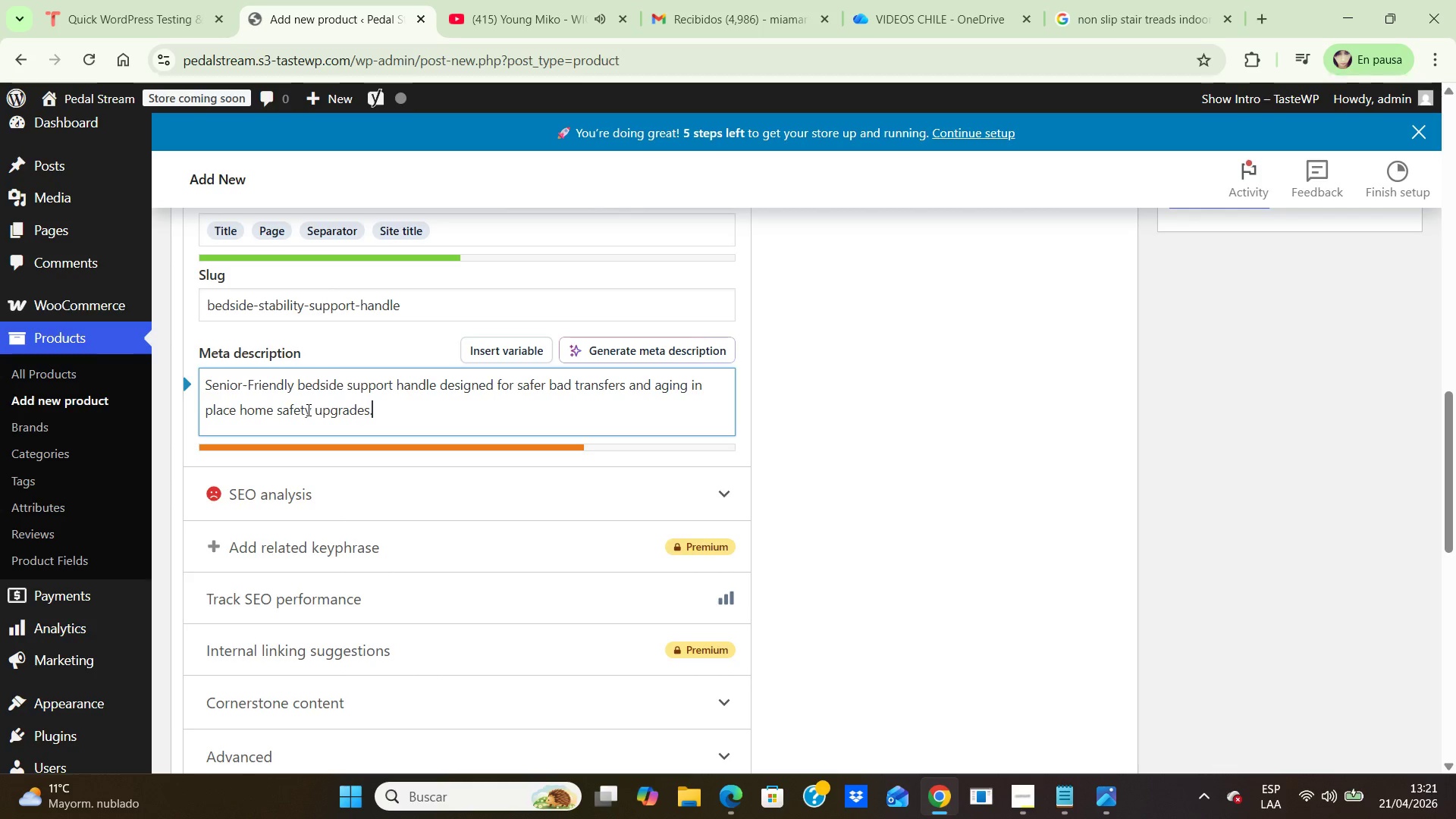 
wait(22.97)
 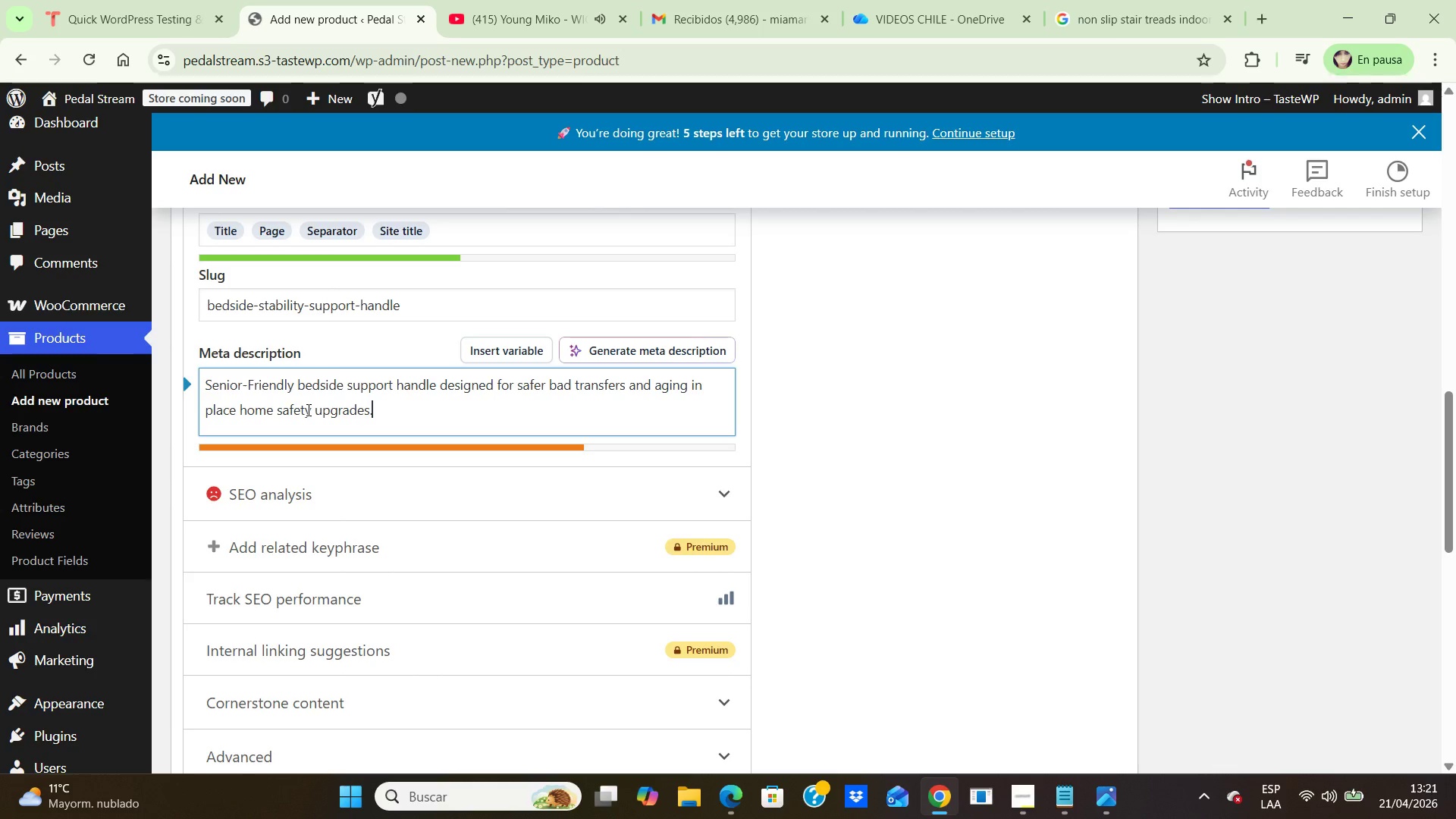 
left_click([1345, 88])
 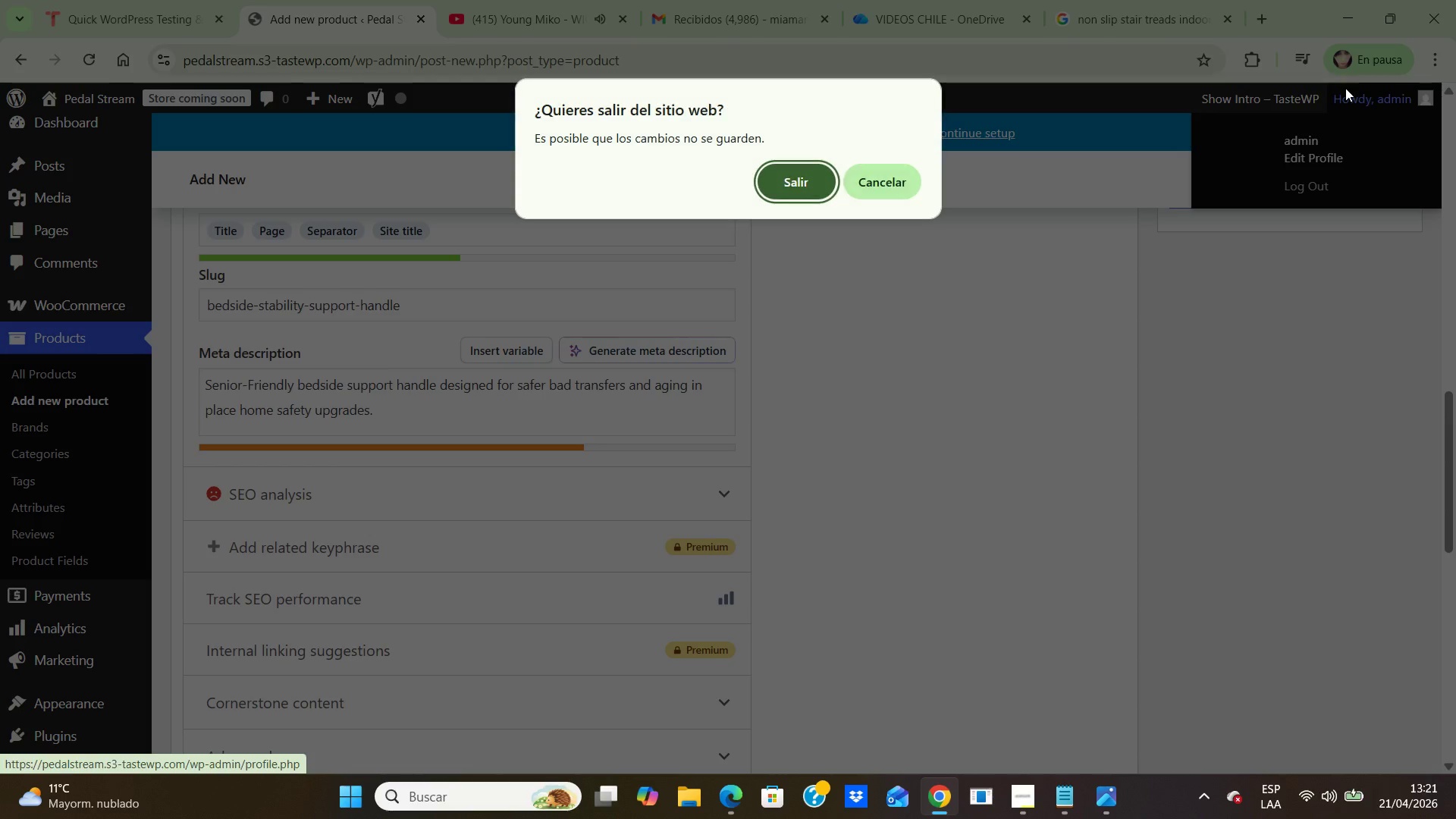 
scroll: coordinate [1345, 88], scroll_direction: down, amount: 4.0
 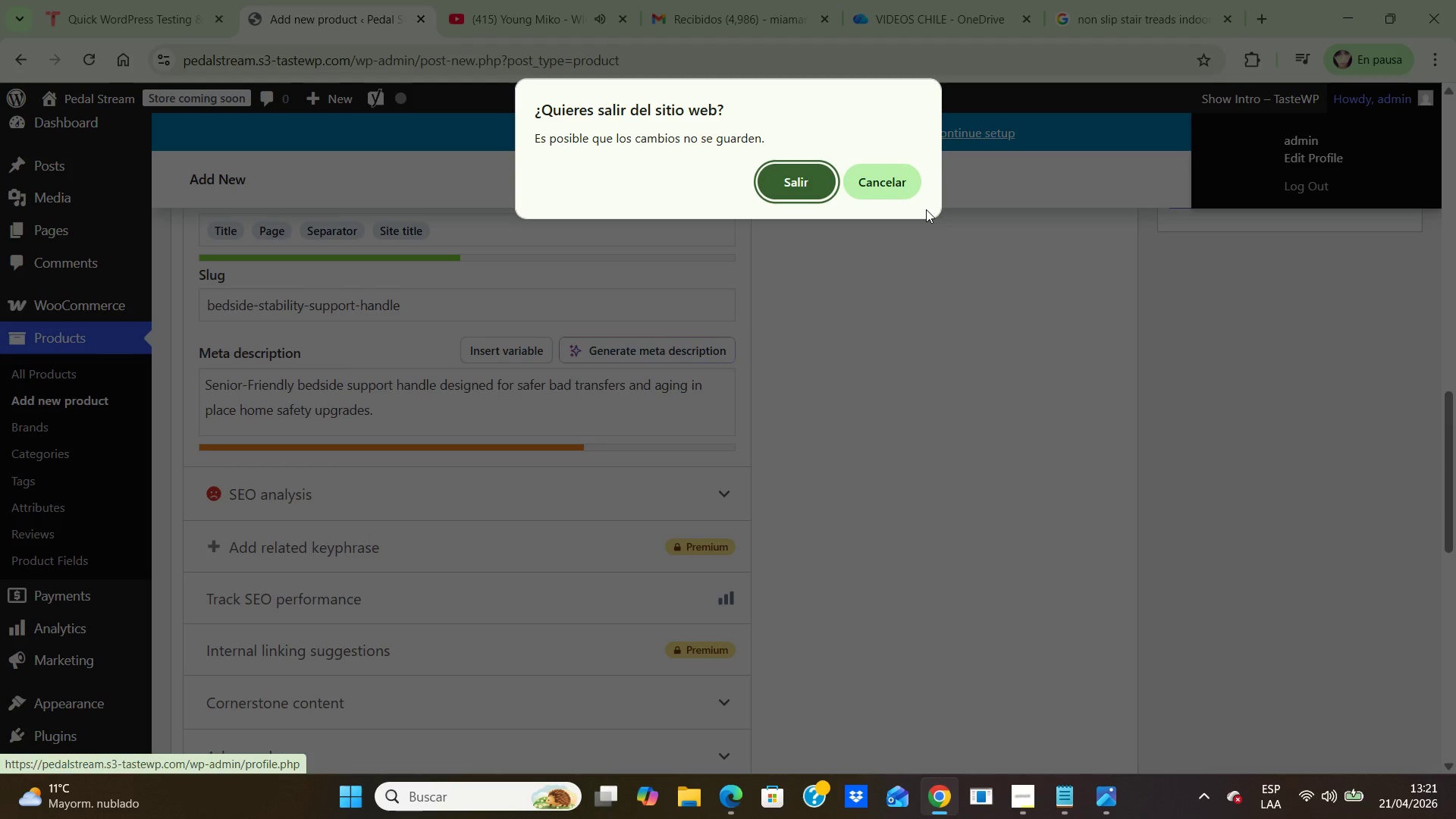 
left_click([876, 180])
 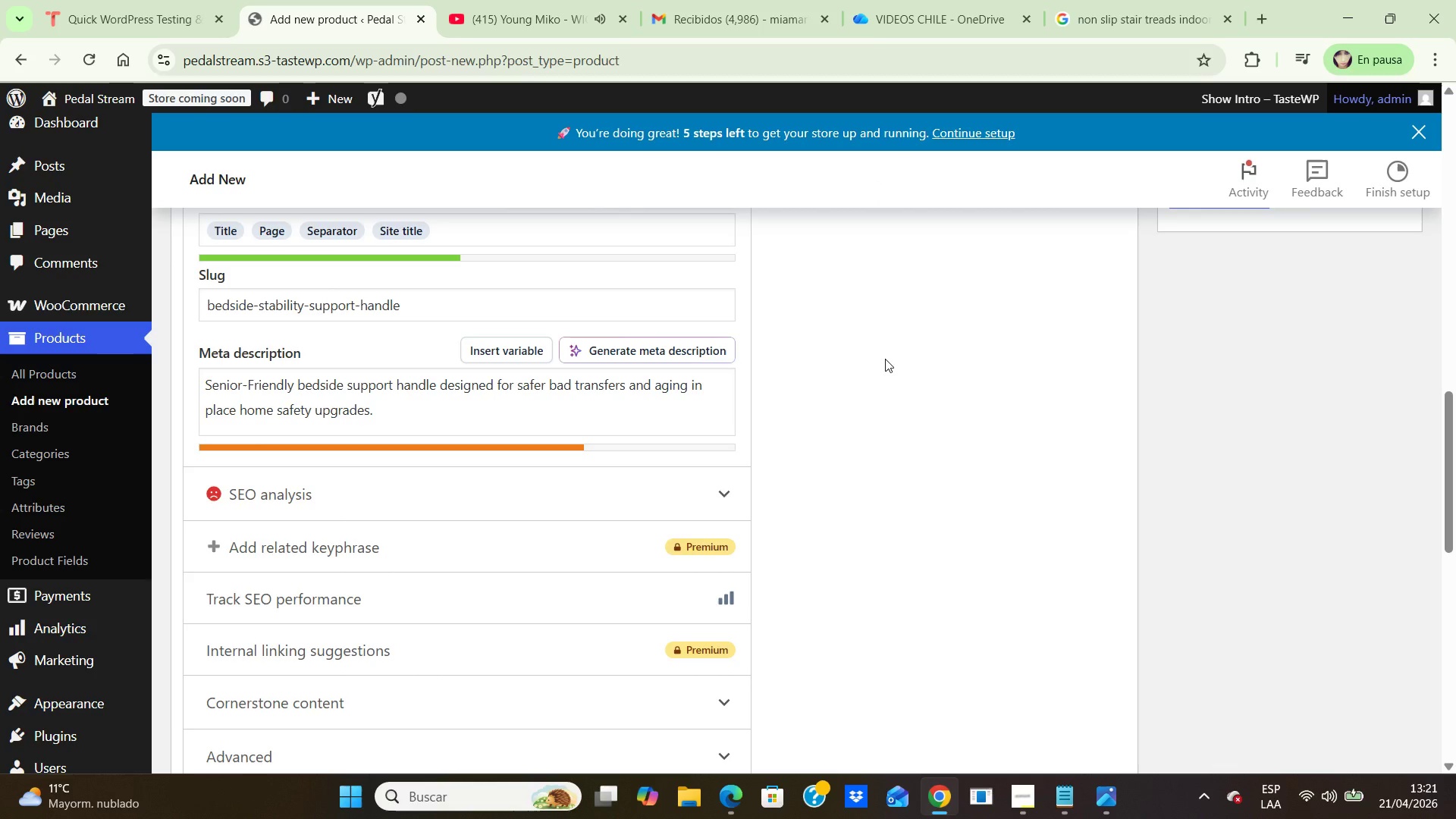 
left_click([884, 363])
 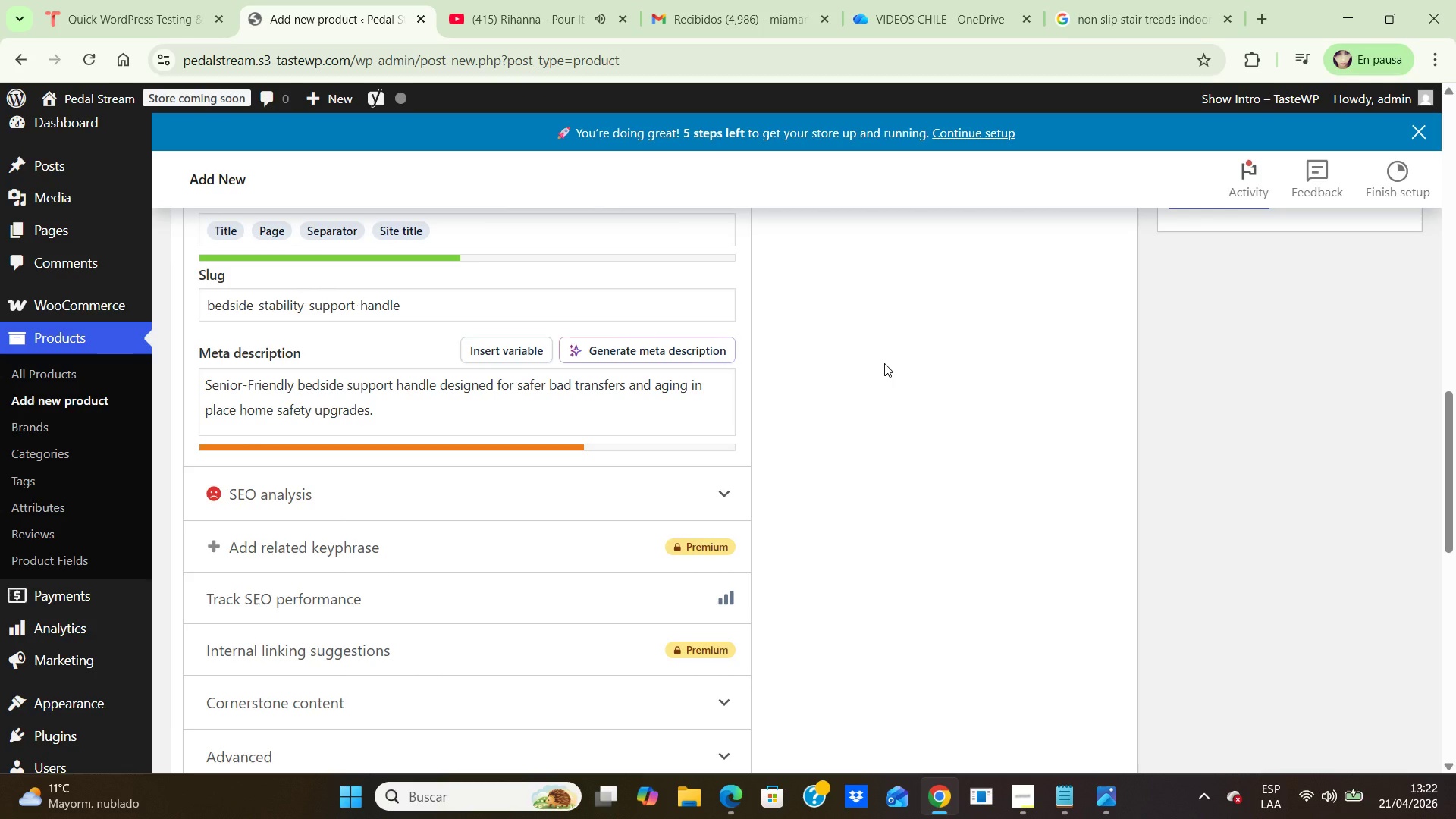 
wait(57.92)
 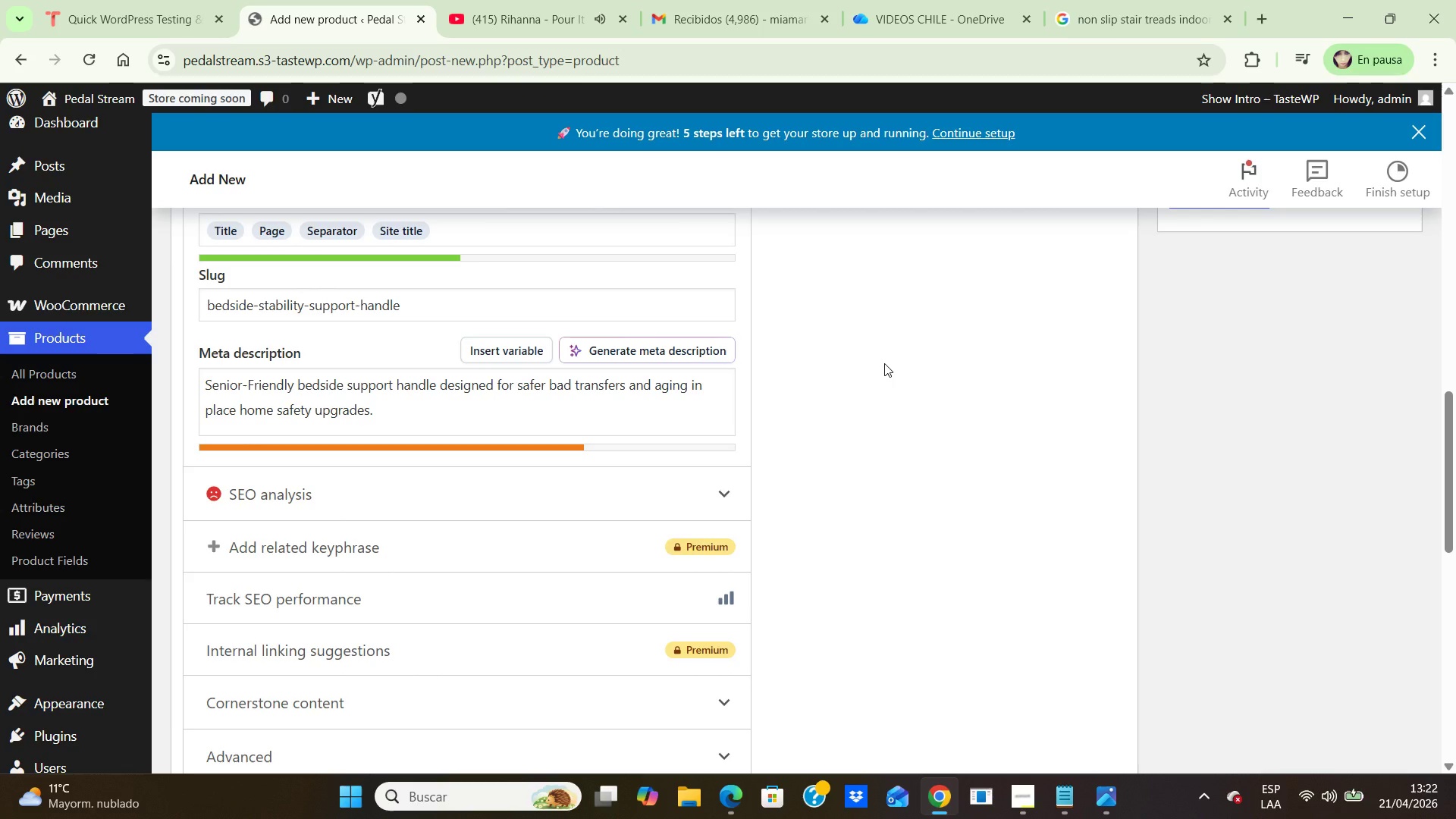 
left_click([851, 477])
 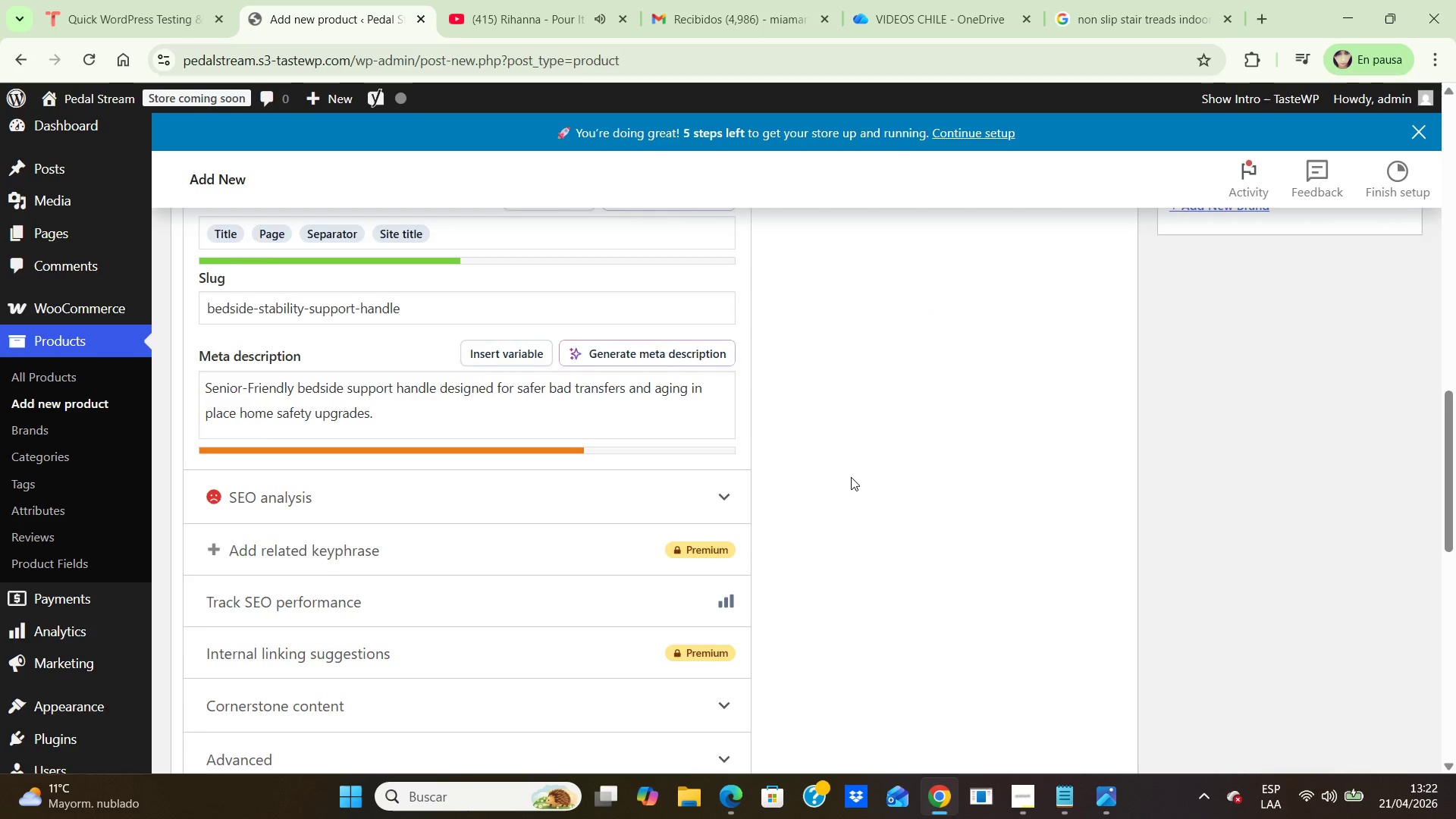 
hold_key(key=ArrowUp, duration=1.25)
 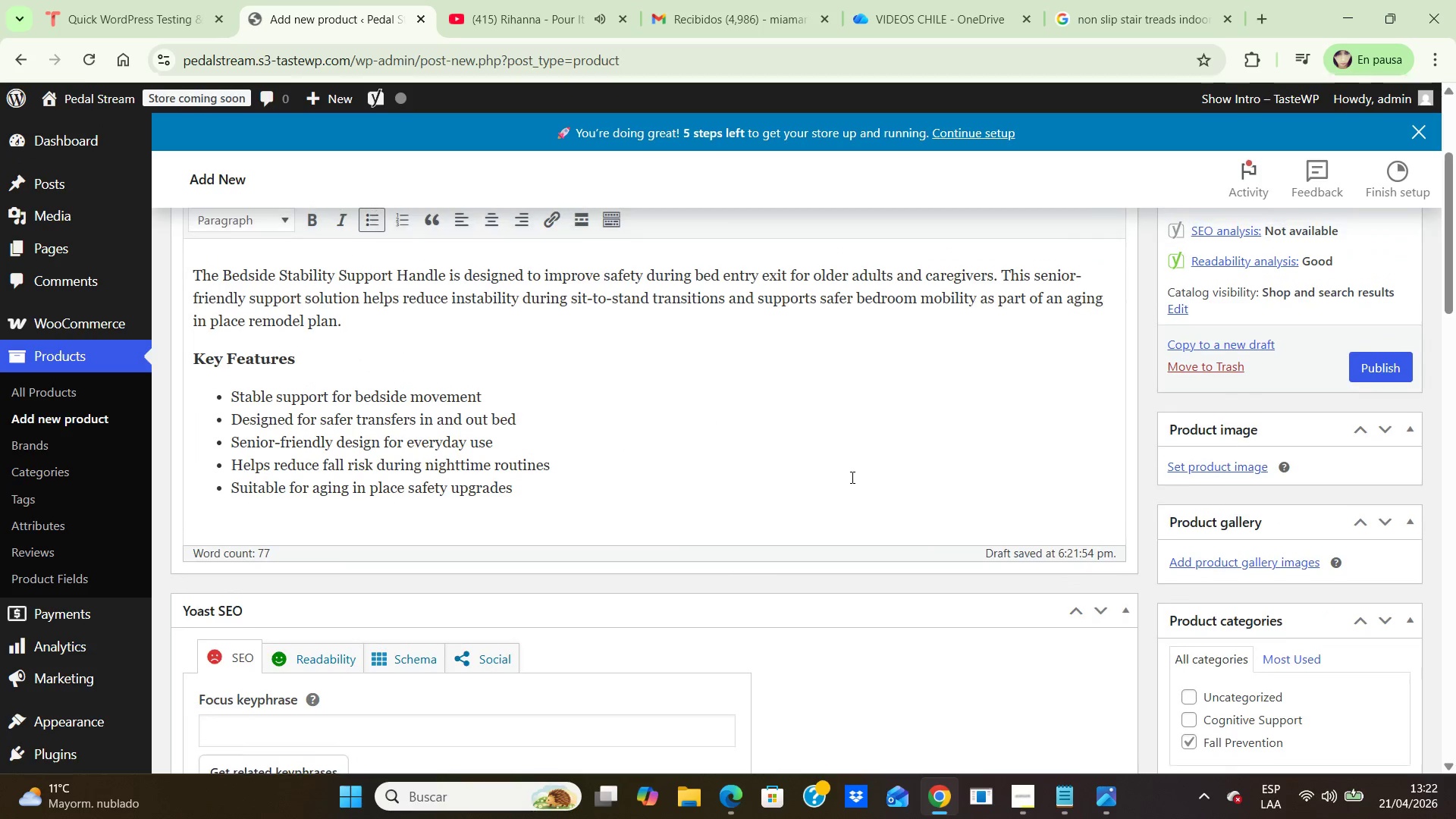 
hold_key(key=ArrowUp, duration=1.25)
 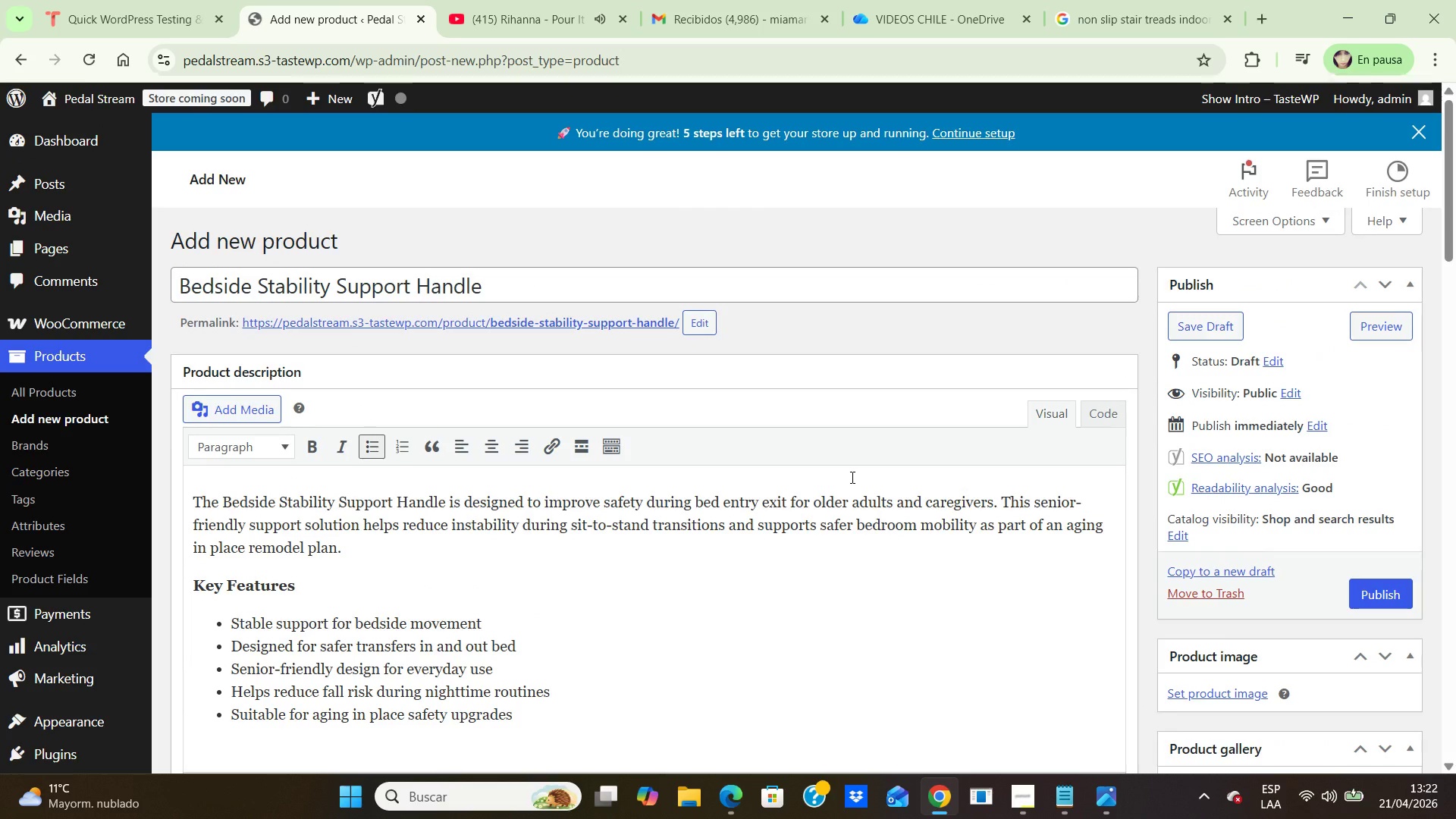 
hold_key(key=ArrowDown, duration=0.38)
 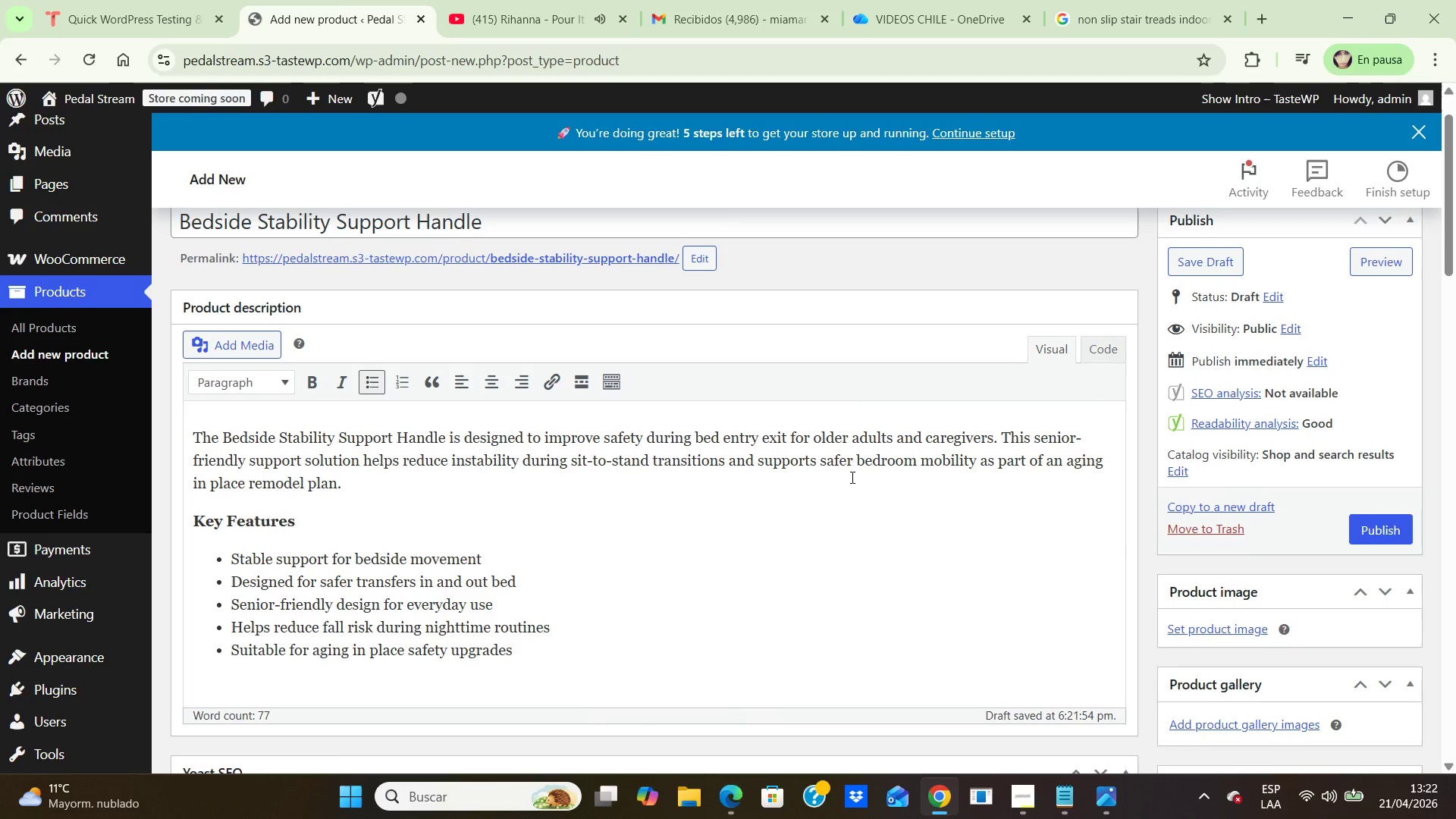 
hold_key(key=ArrowDown, duration=0.81)
 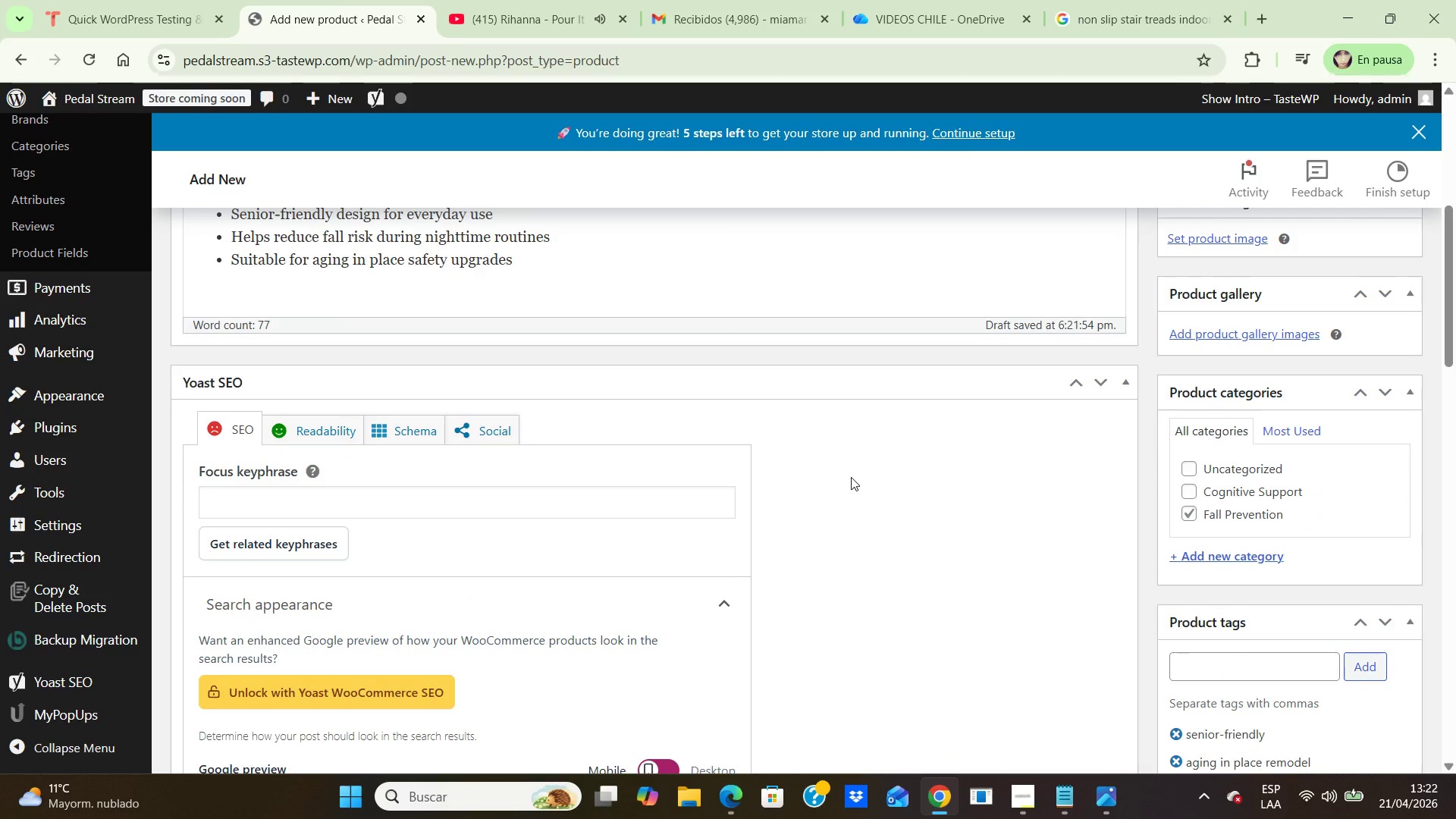 
hold_key(key=ArrowDown, duration=0.83)
 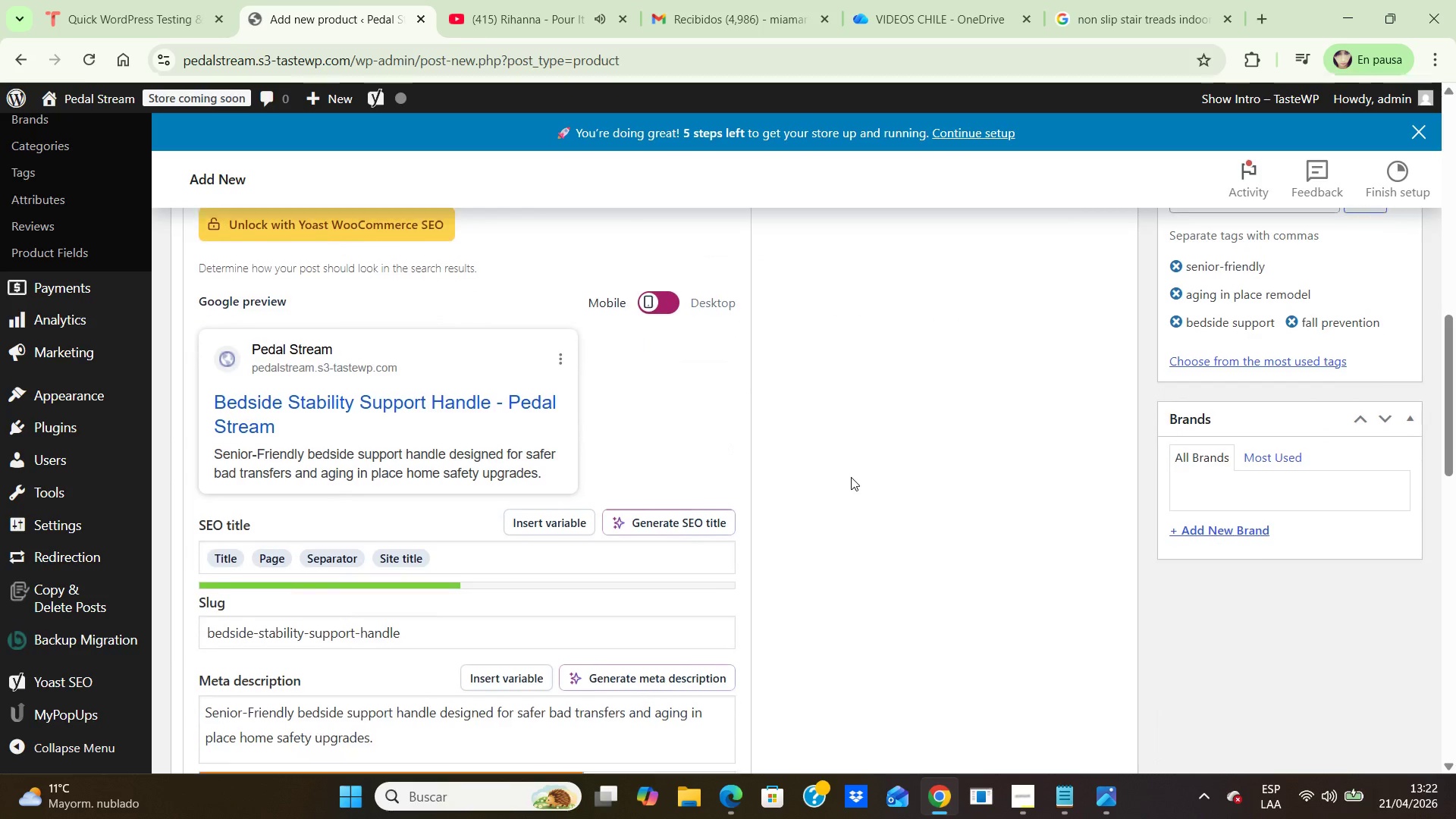 
key(ArrowDown)
 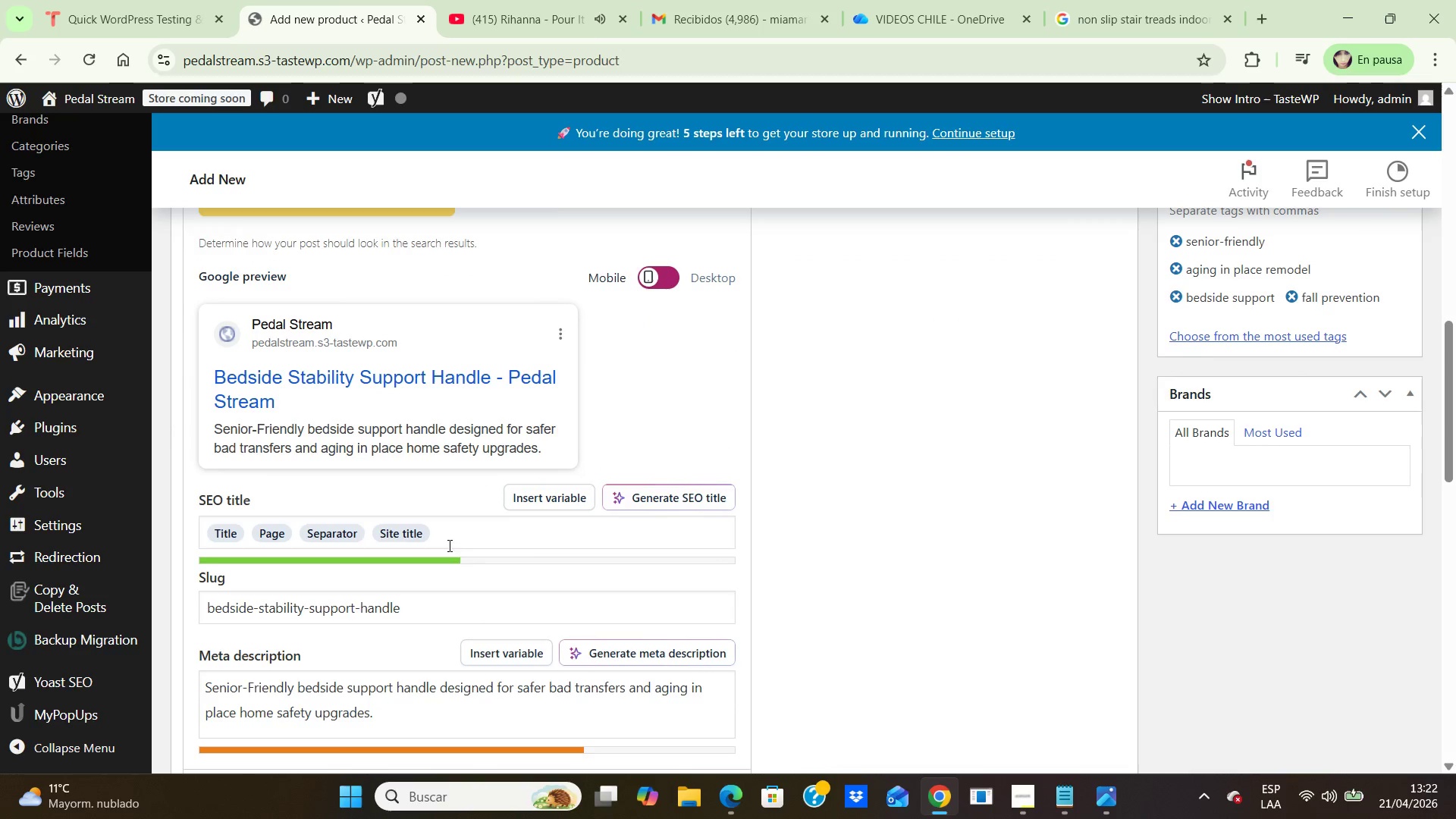 
left_click([454, 536])
 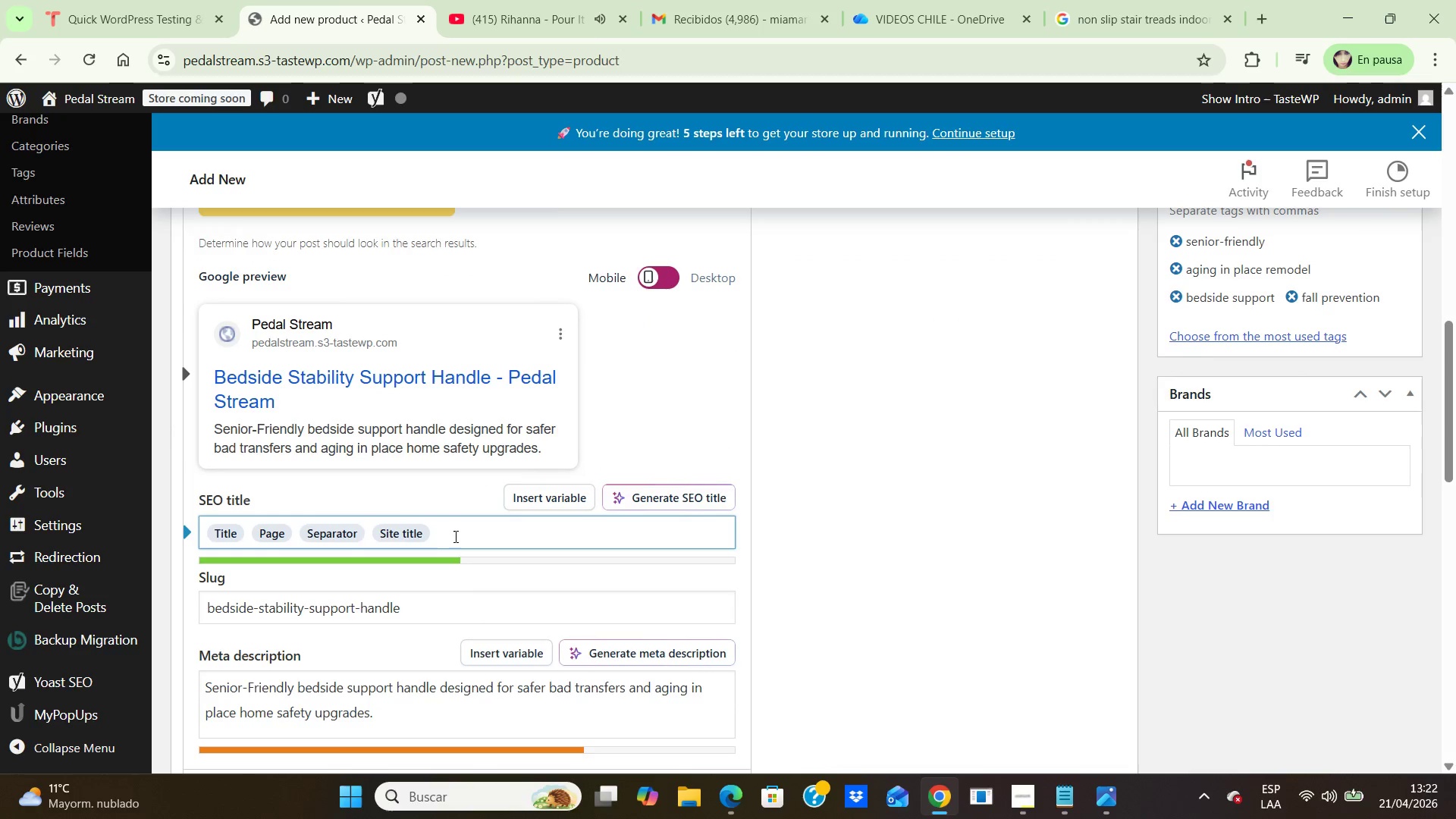 
key(Backspace)
key(Backspace)
key(Backspace)
key(Backspace)
key(Backspace)
key(Backspace)
key(Backspace)
key(Backspace)
key(Backspace)
type(Bedside Stability Handle)
 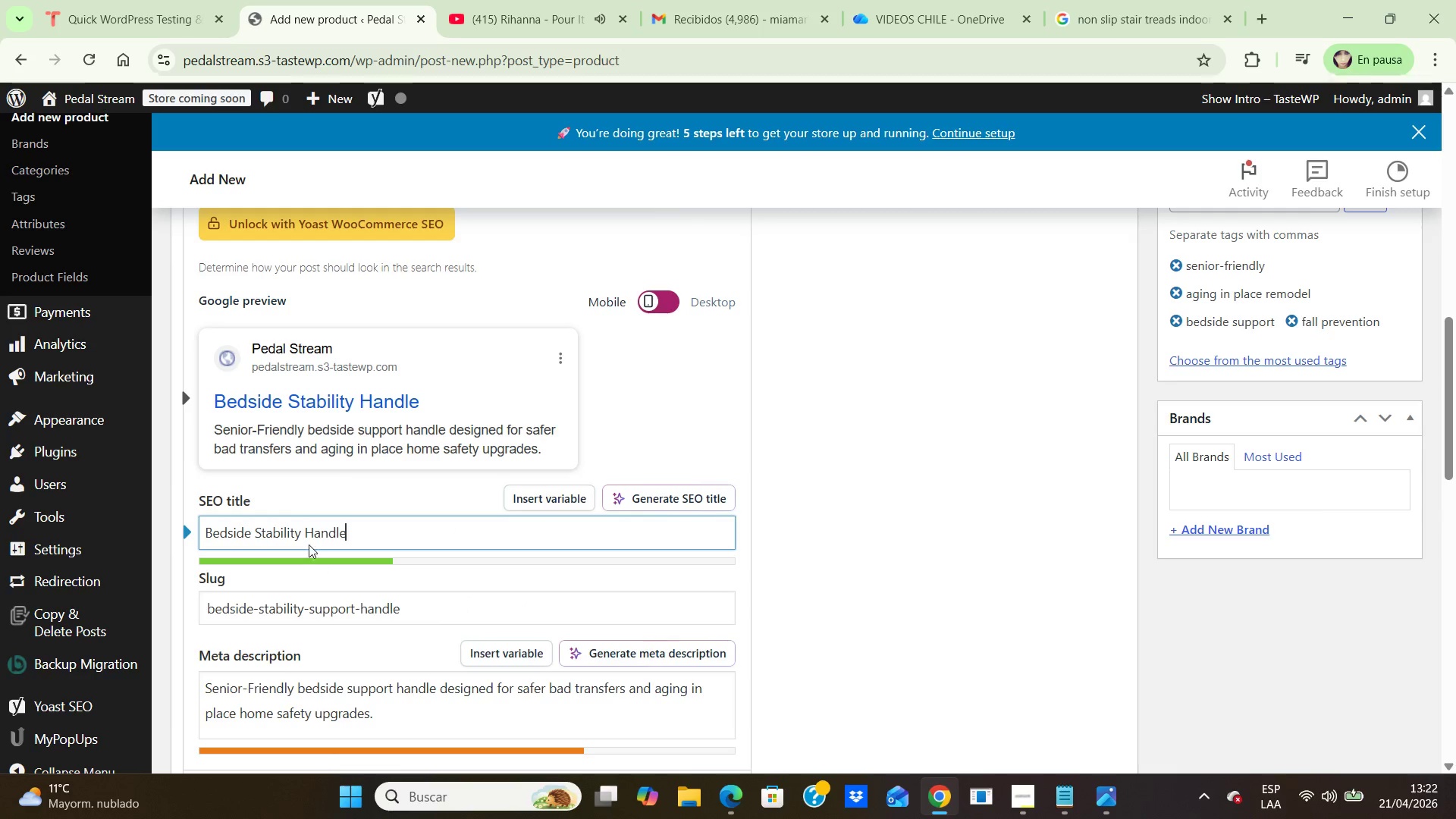 
wait(7.14)
 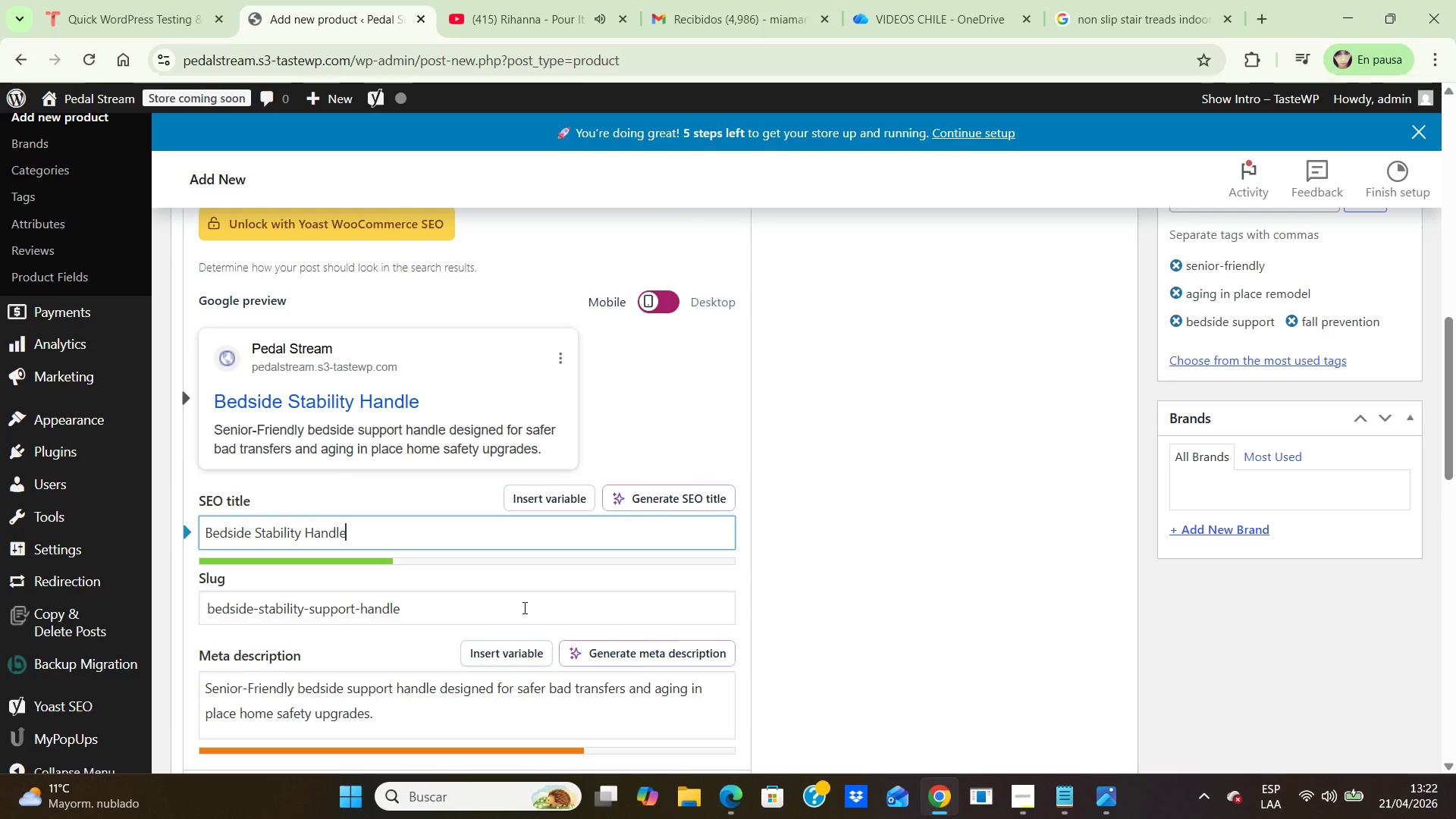 
left_click([302, 529])
 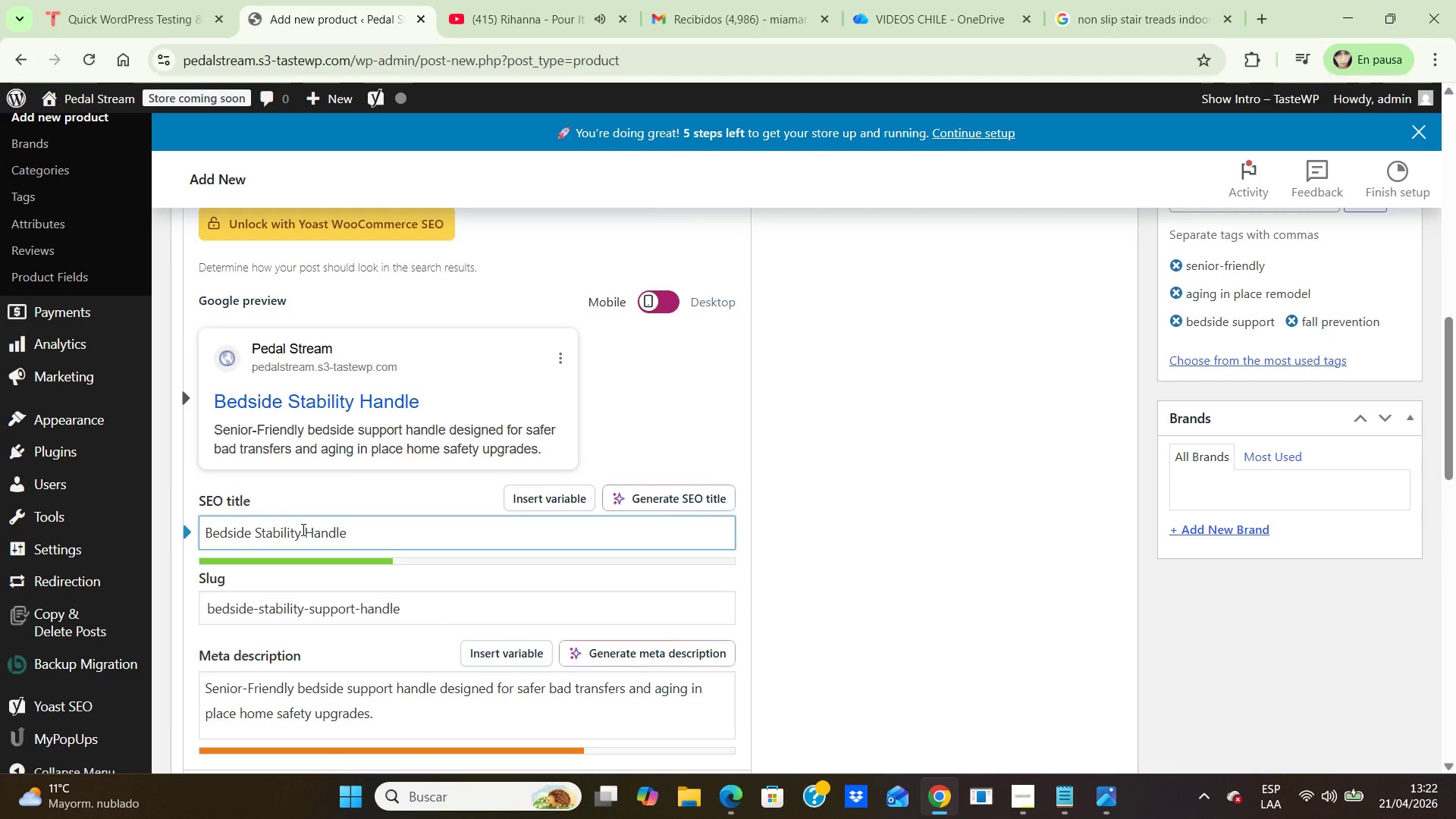 
type( Support)
 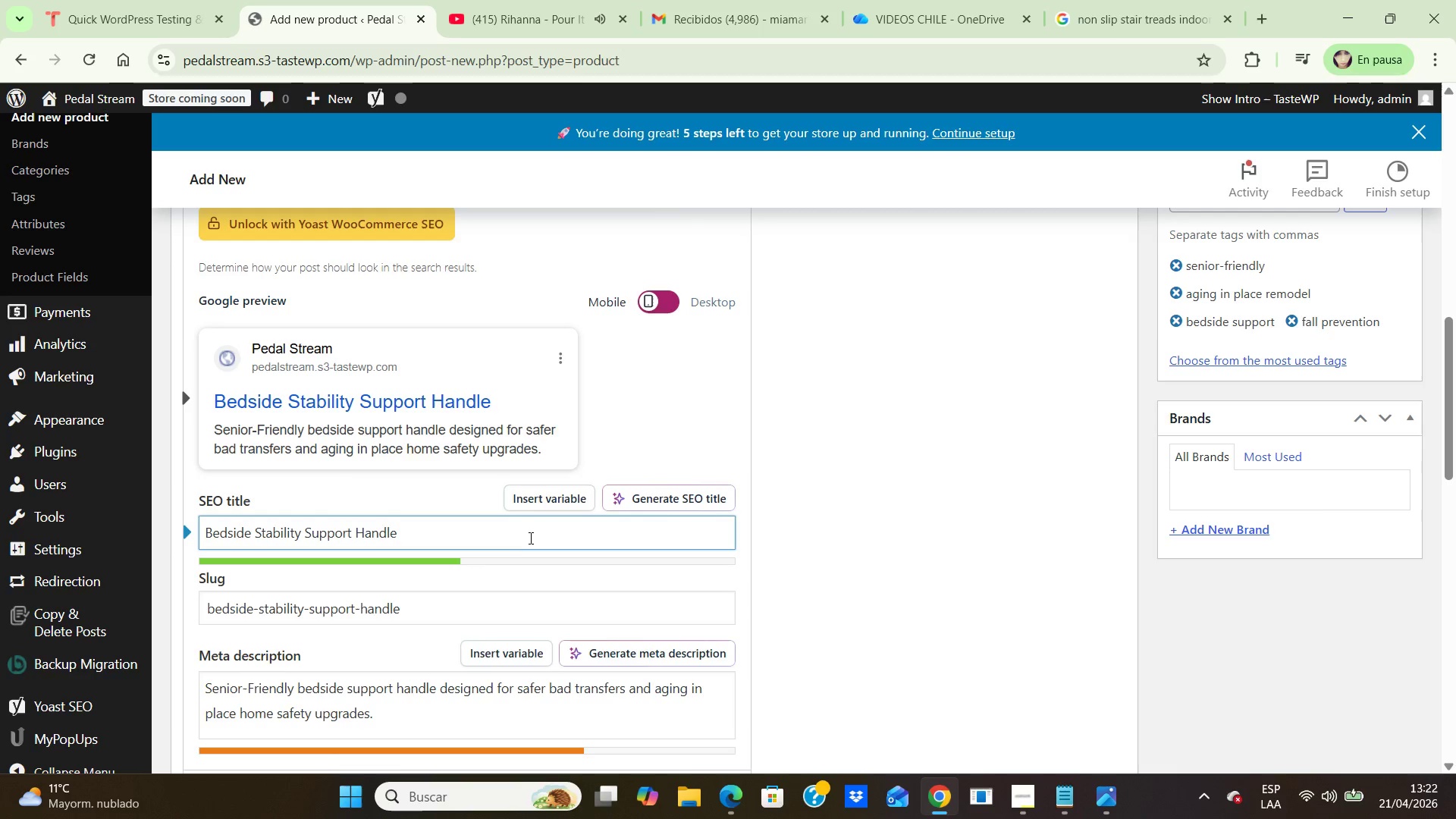 
left_click([528, 532])
 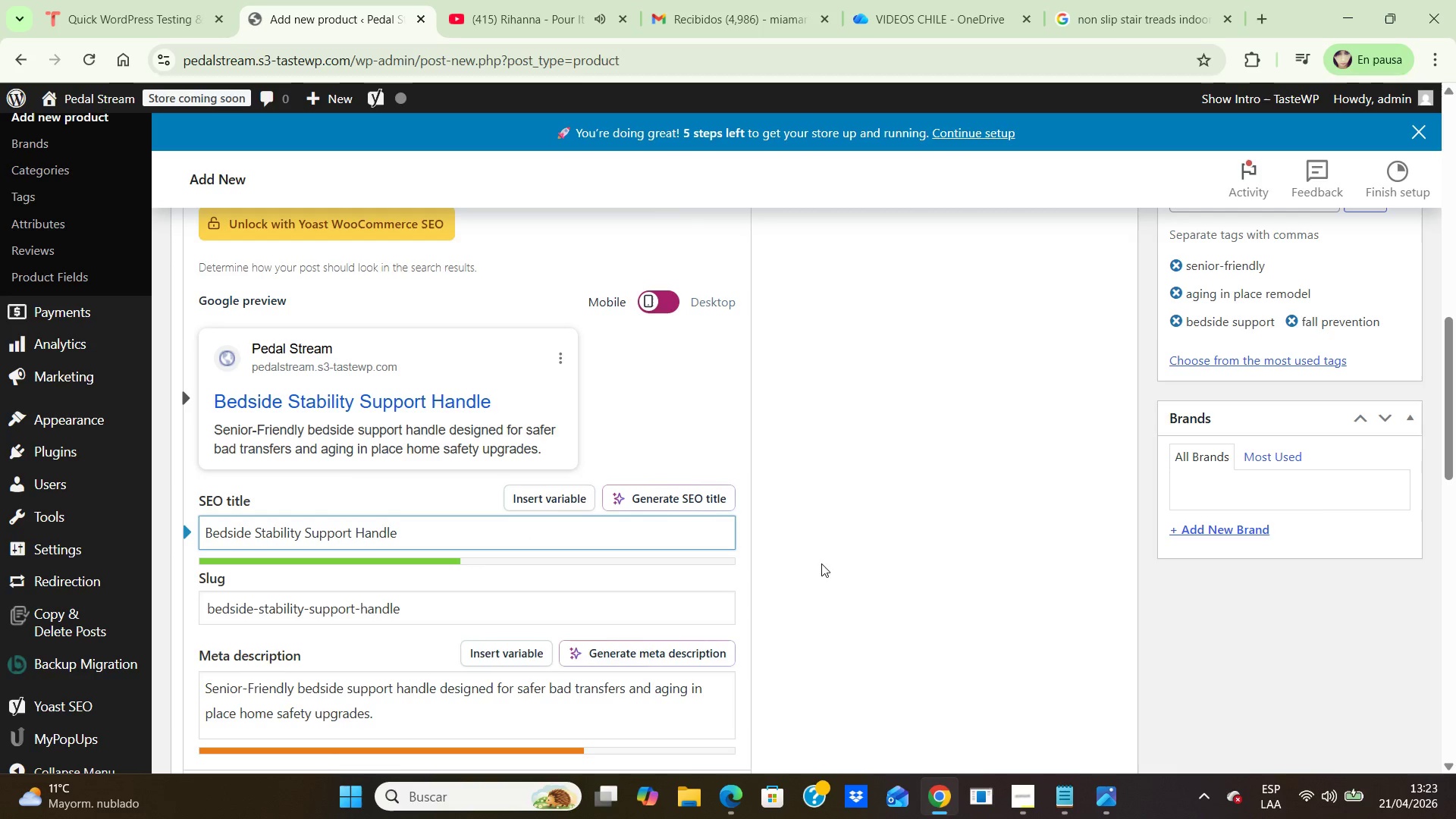 
left_click([833, 582])
 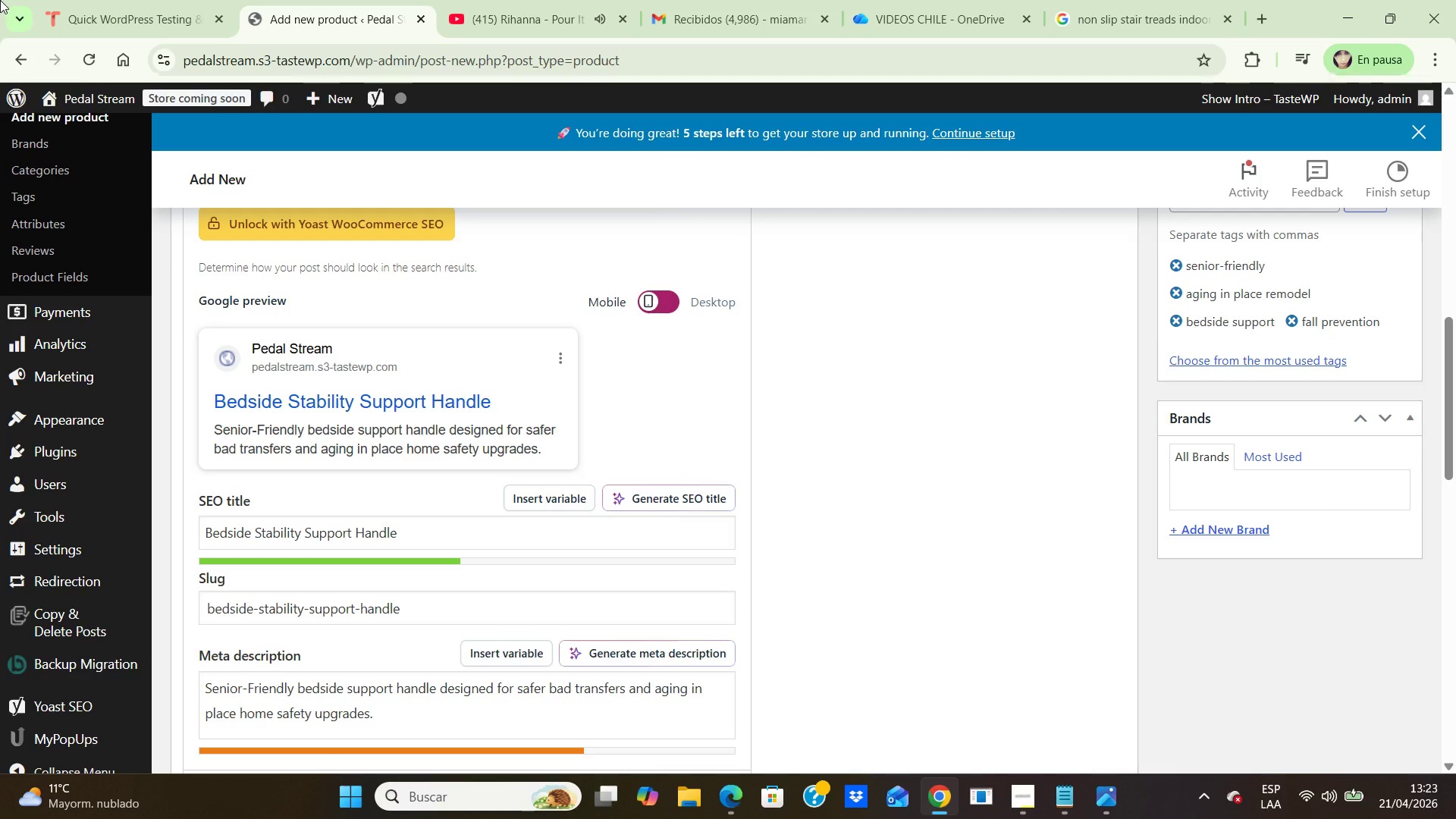 
wait(10.41)
 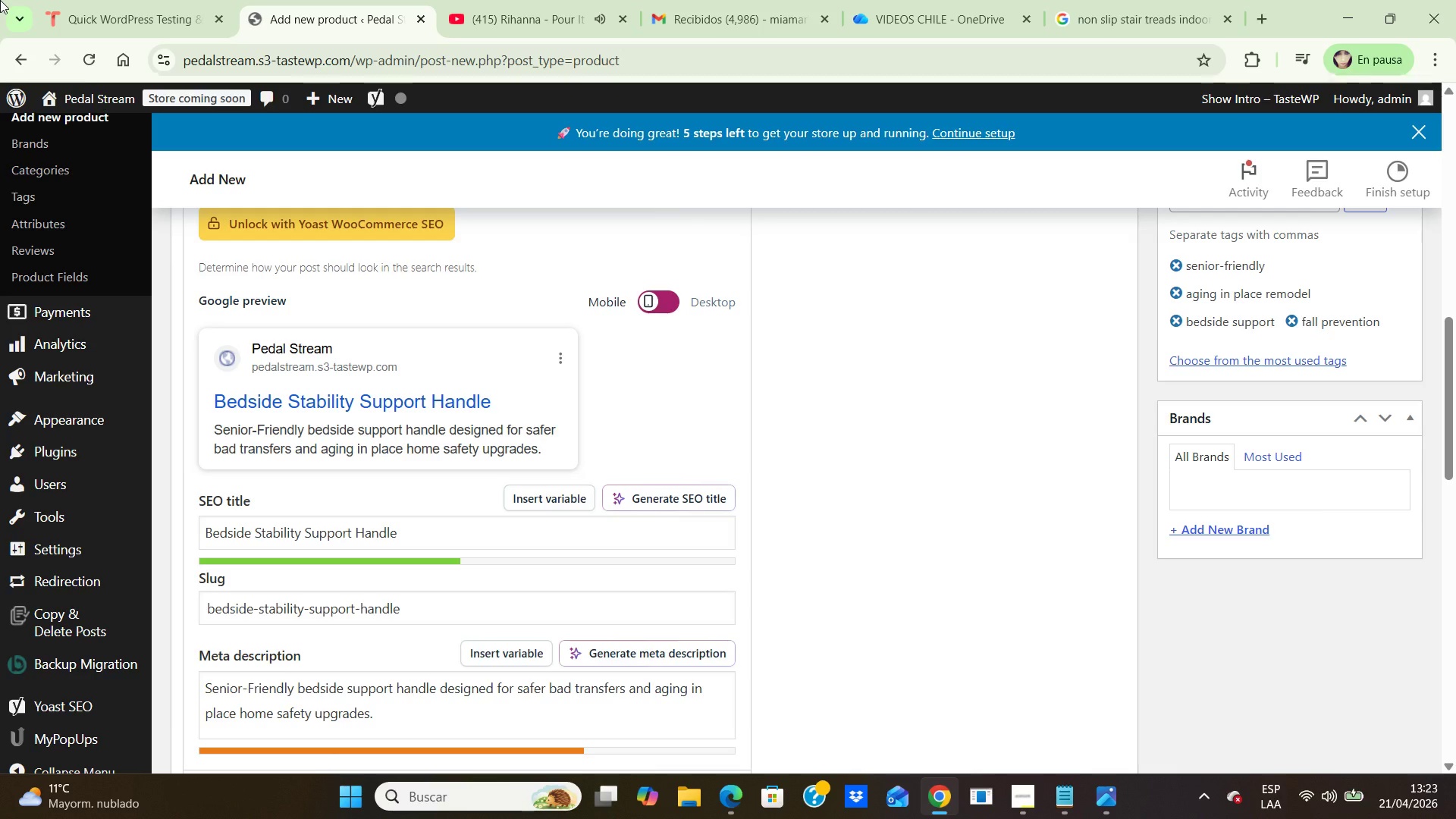 
left_click([789, 486])
 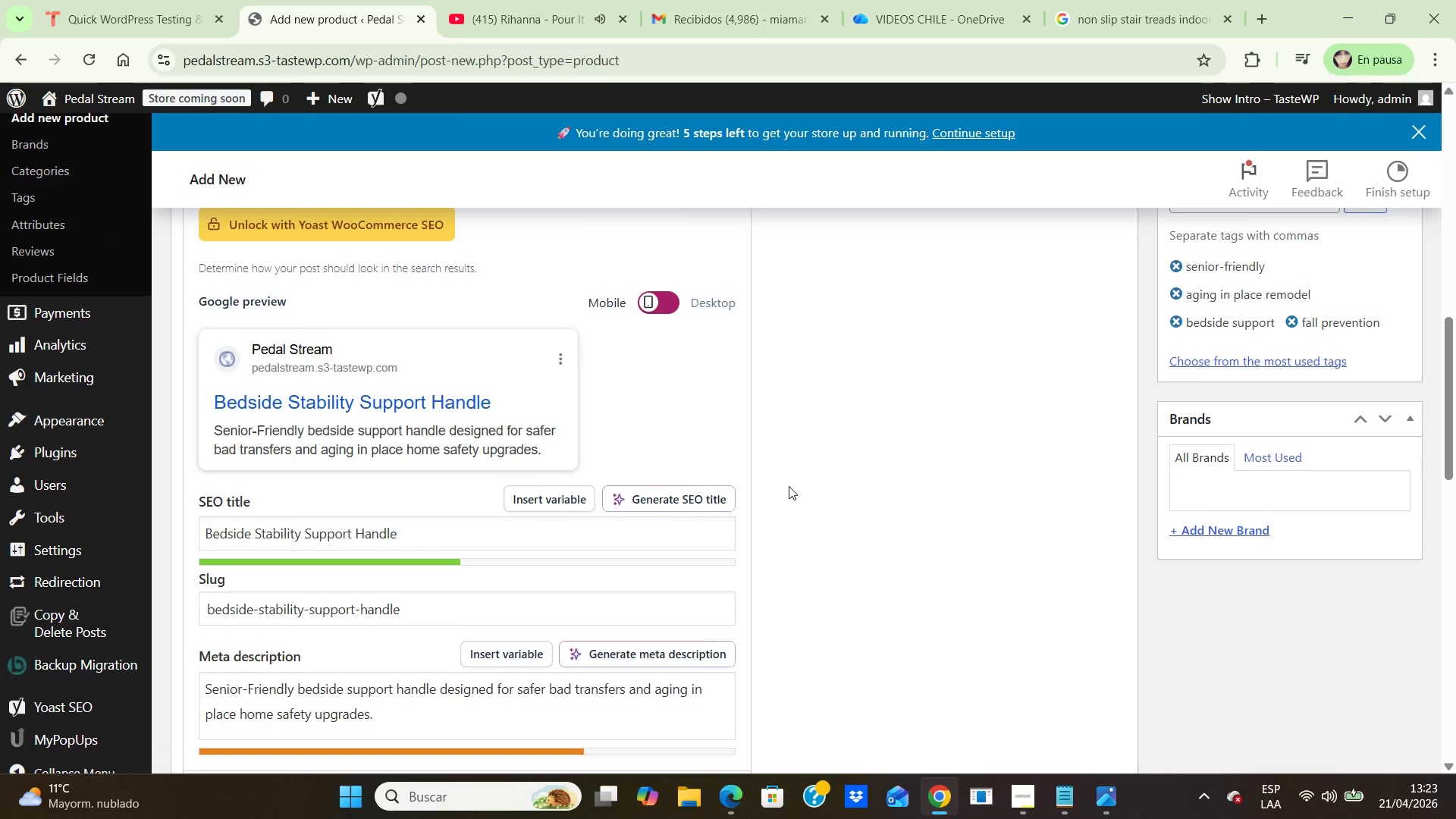 
hold_key(key=ArrowUp, duration=0.84)
 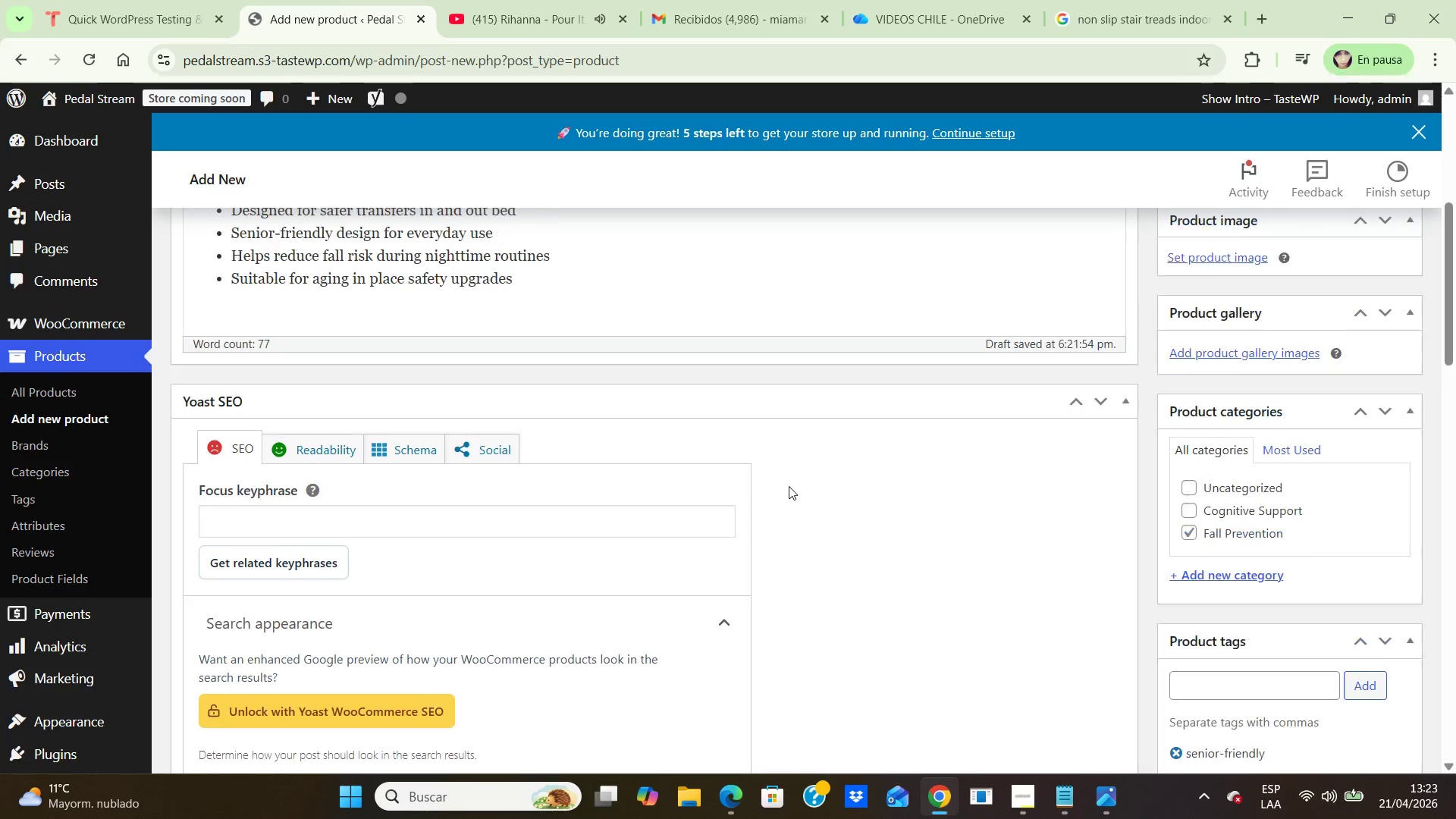 
hold_key(key=ArrowUp, duration=0.84)
 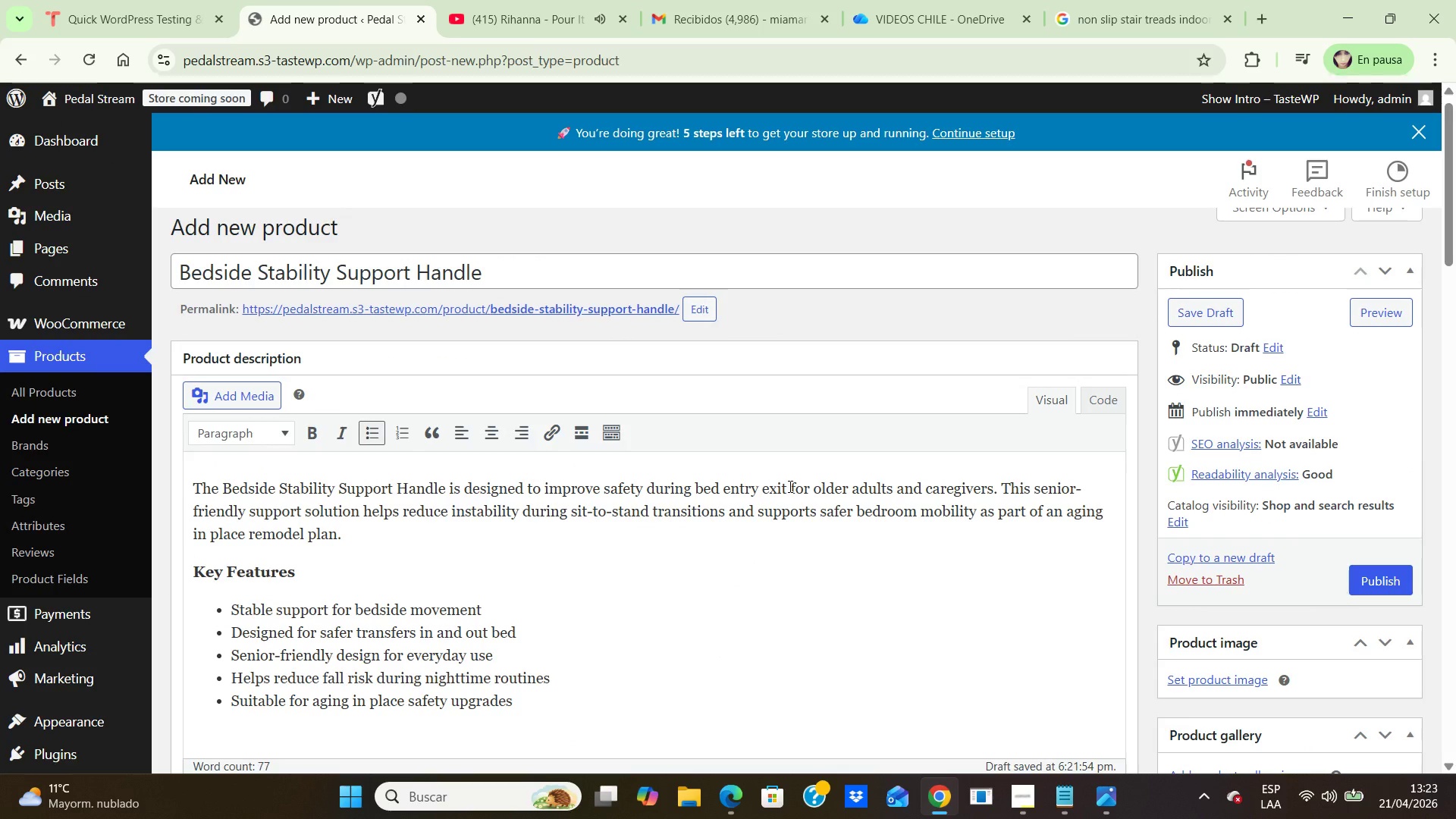 
key(ArrowUp)
 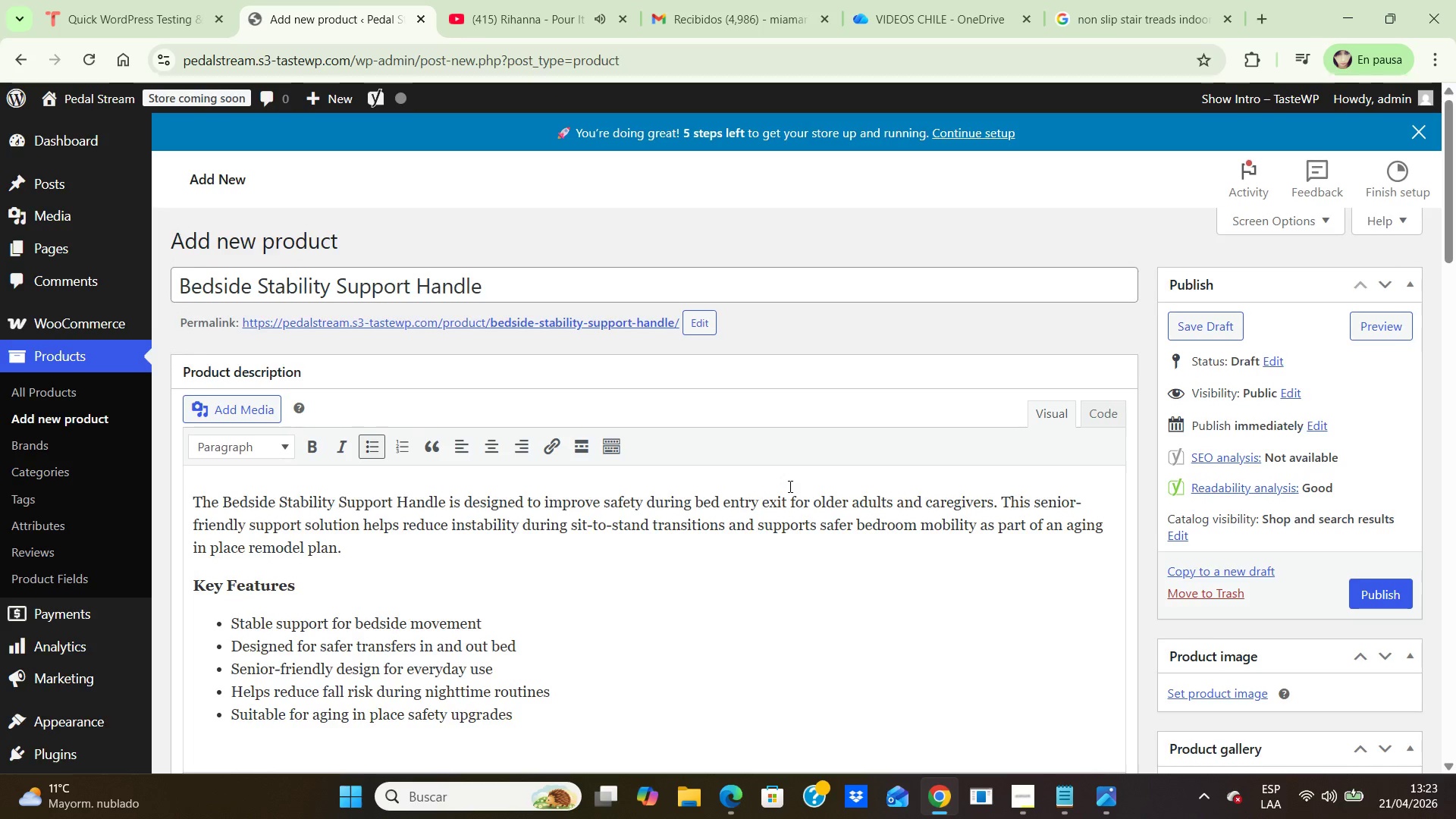 
key(ArrowDown)
 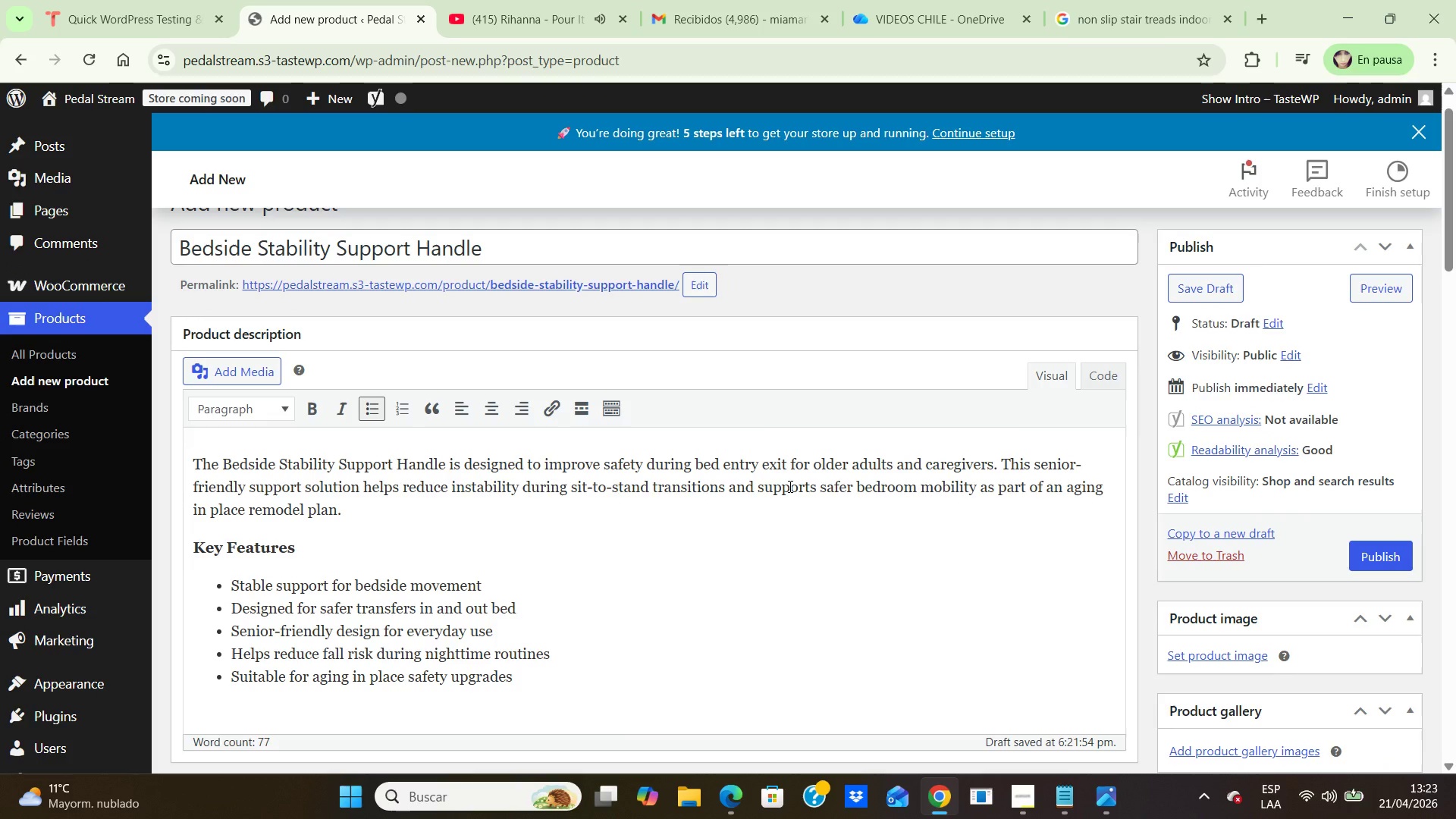 
key(ArrowDown)
 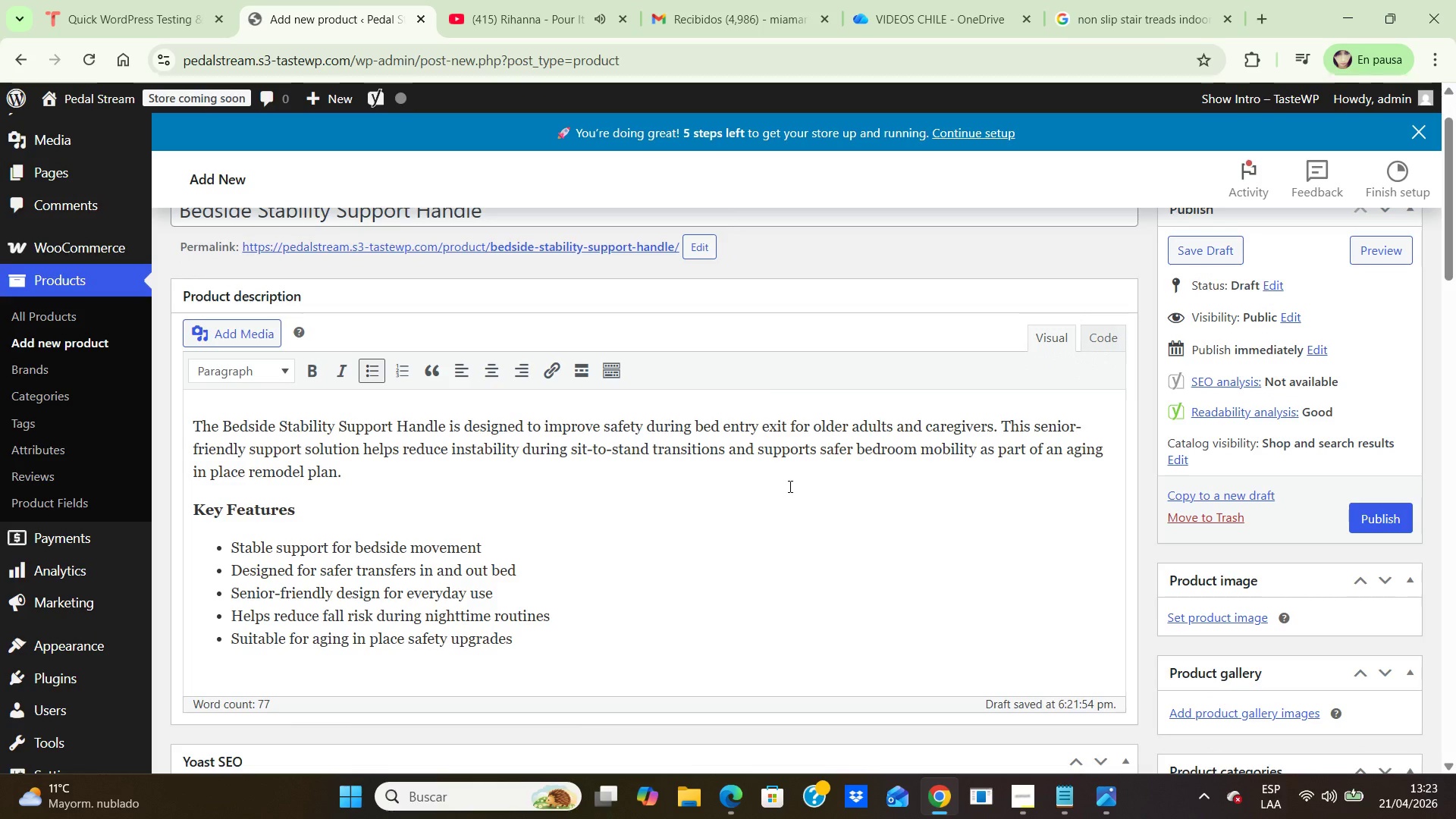 
hold_key(key=ArrowDown, duration=0.86)
 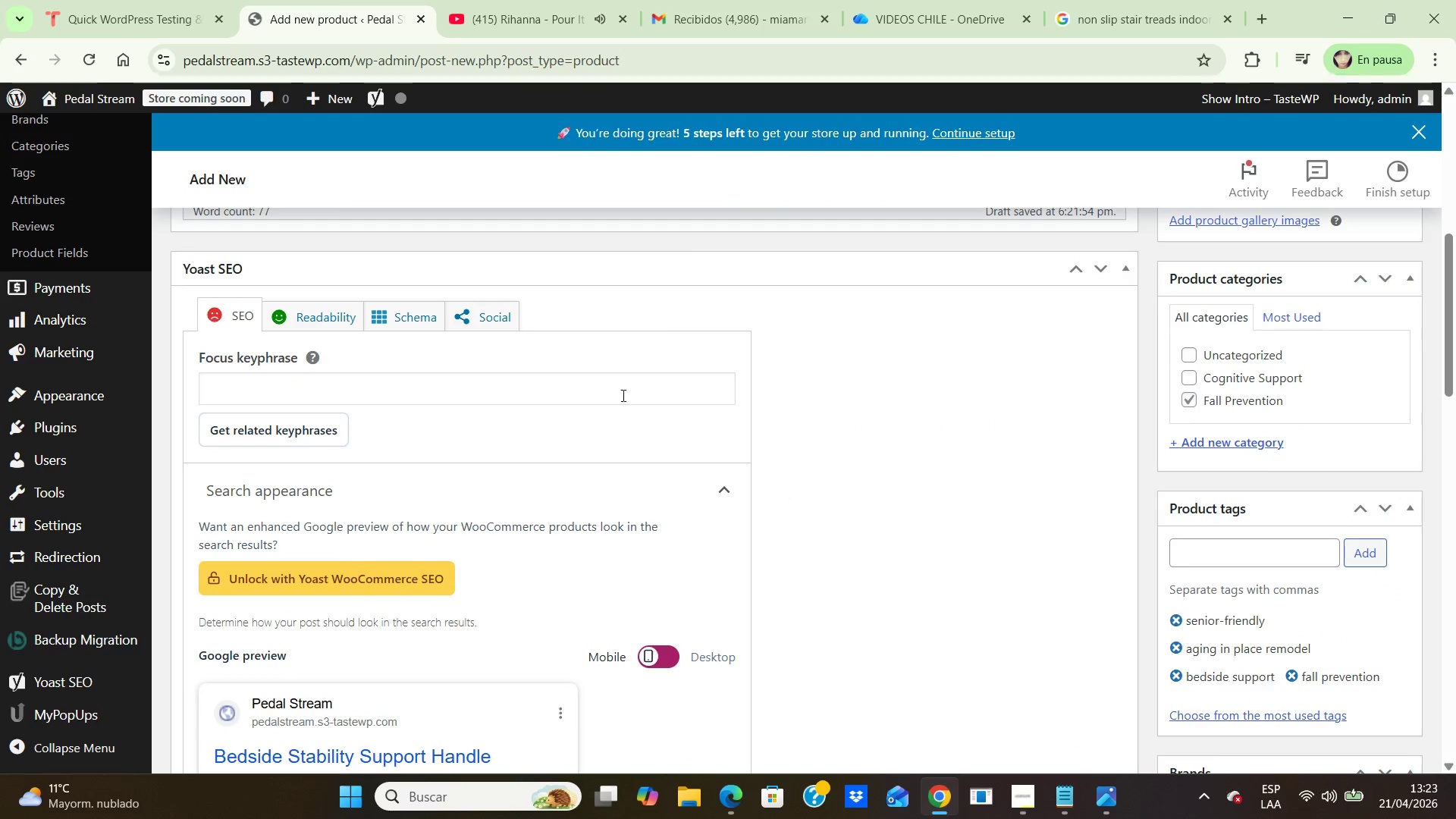 
left_click([623, 383])
 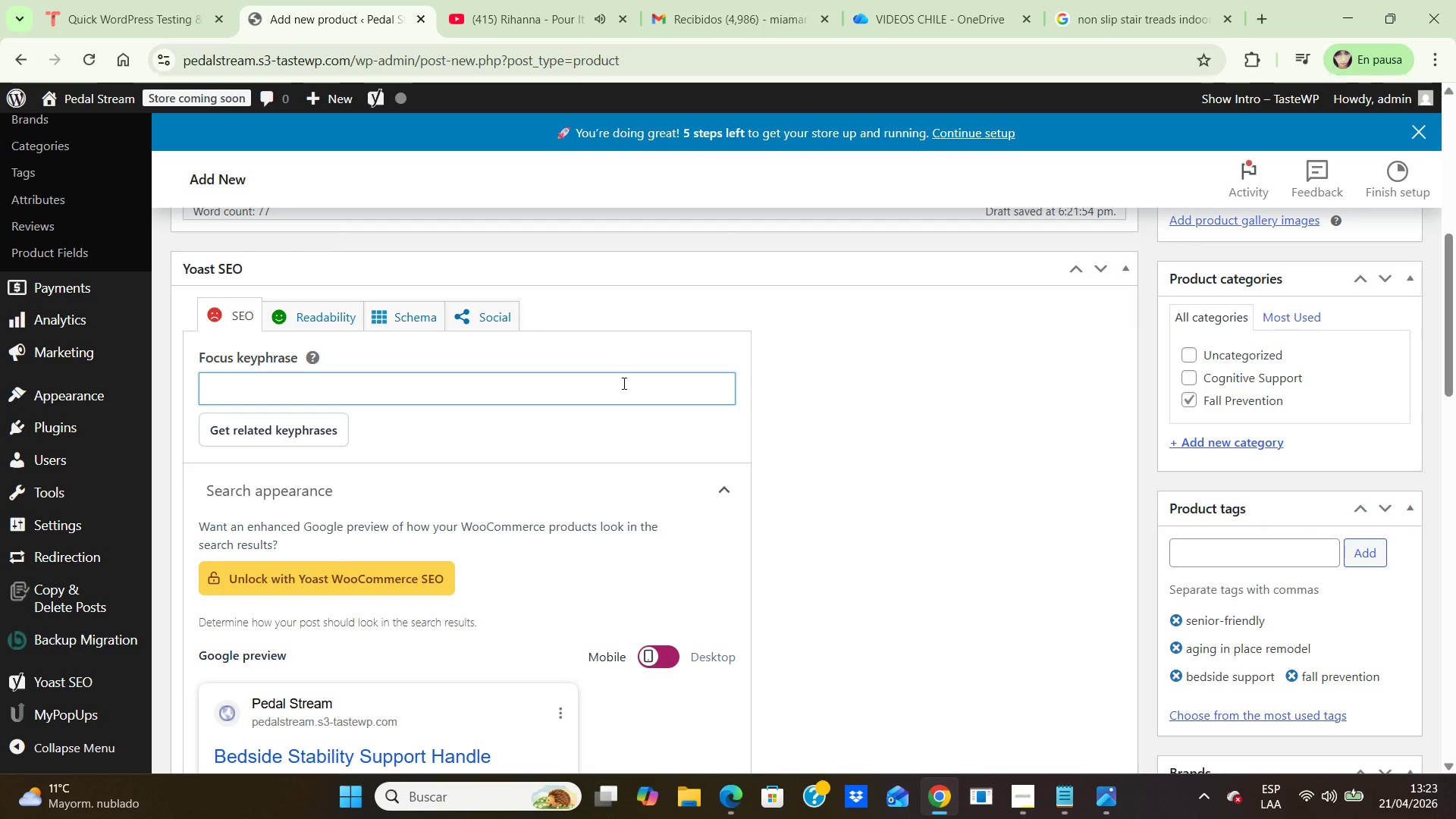 
type(bedside support handle elderly)
 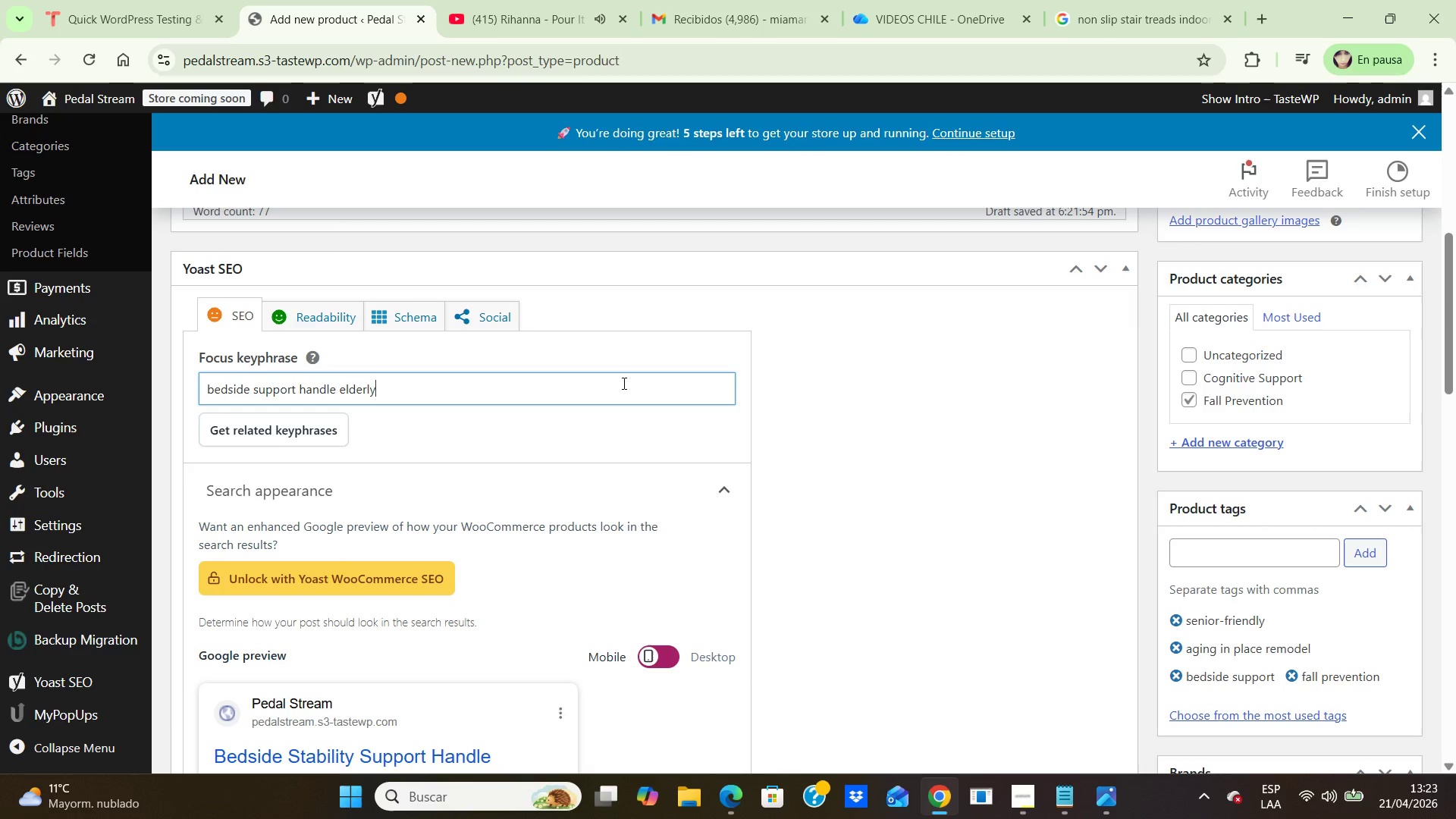 
scroll: coordinate [623, 383], scroll_direction: down, amount: 2.0
 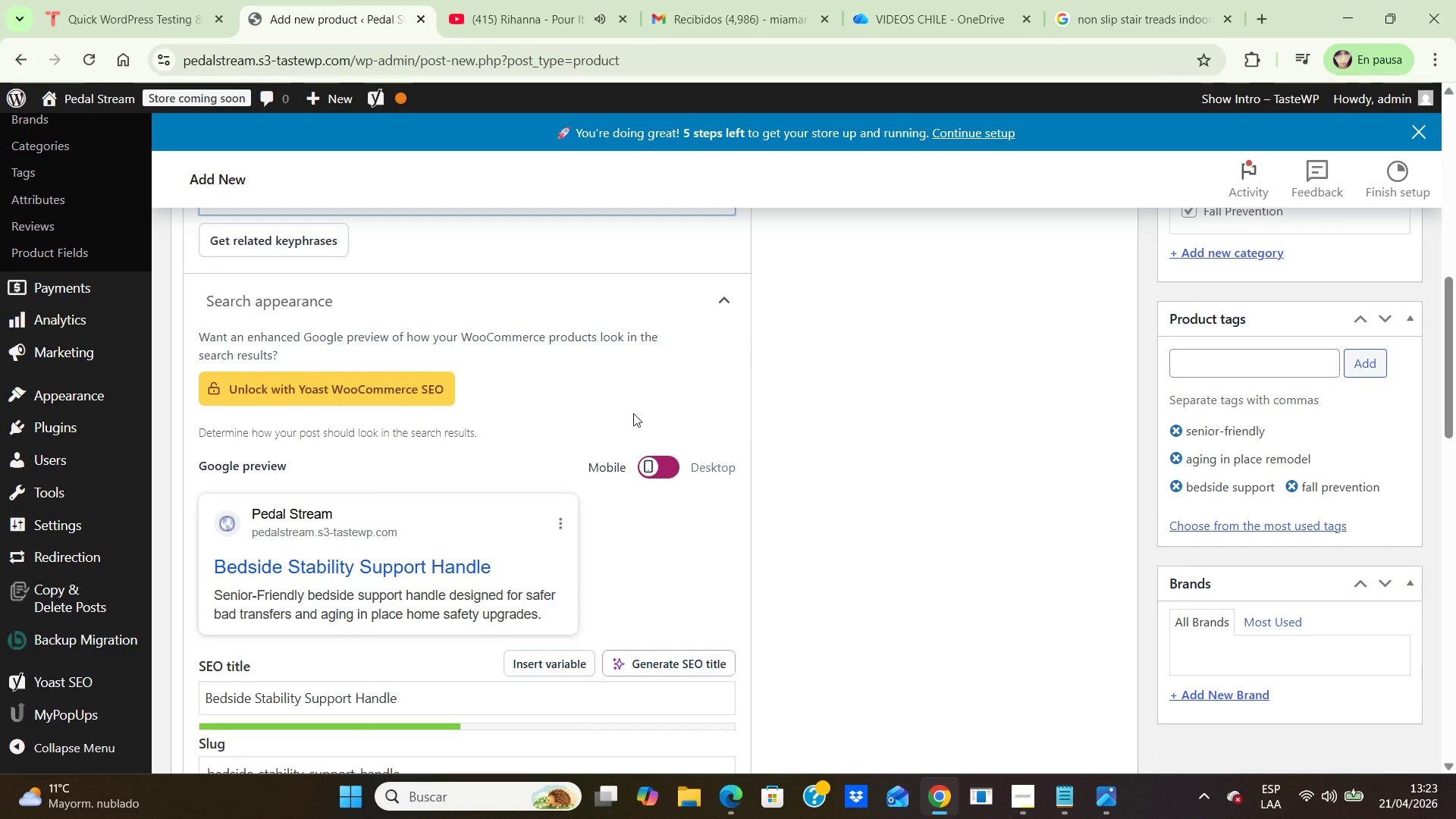 
scroll: coordinate [632, 413], scroll_direction: up, amount: 2.0
 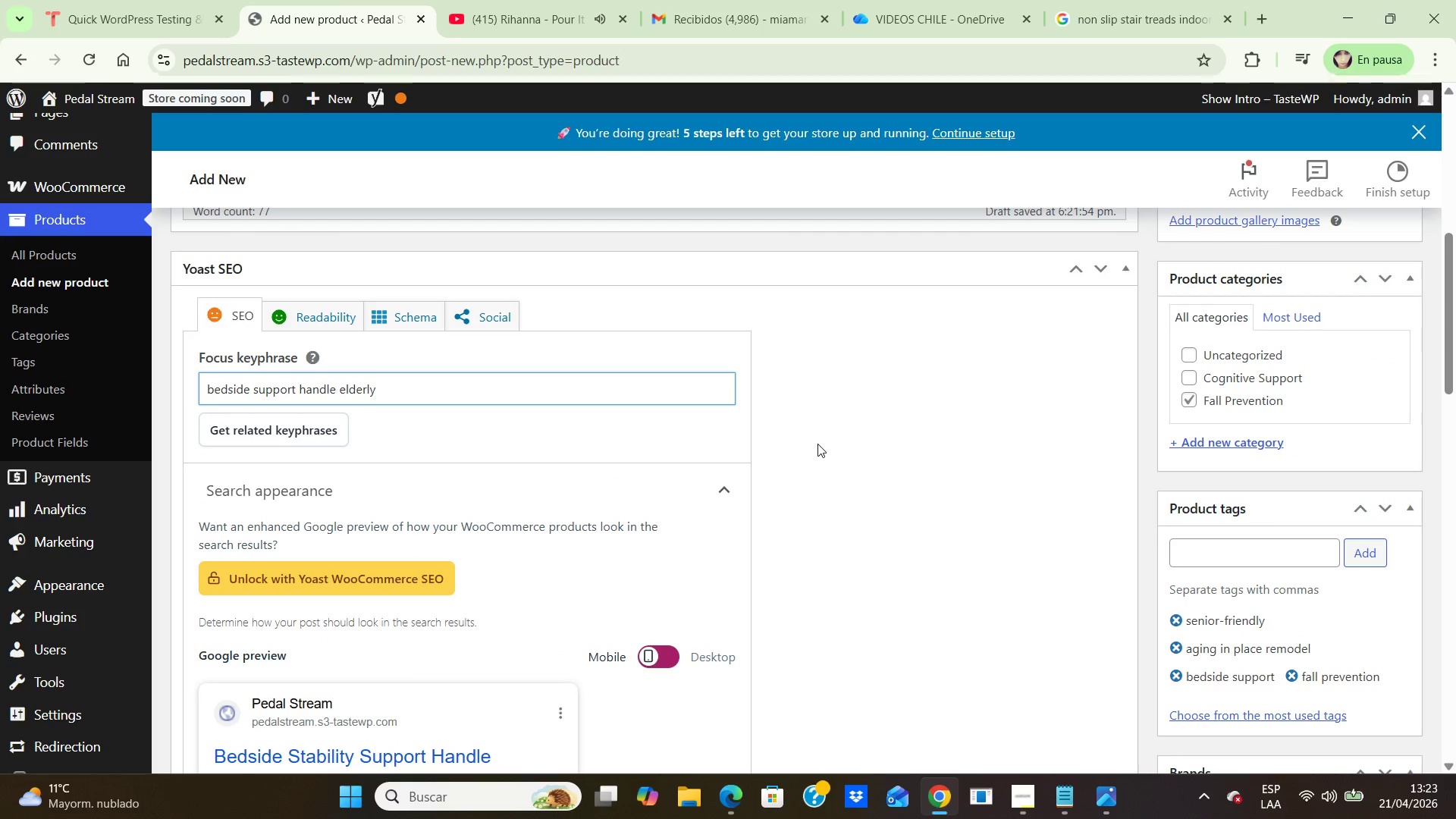 
left_click([817, 444])
 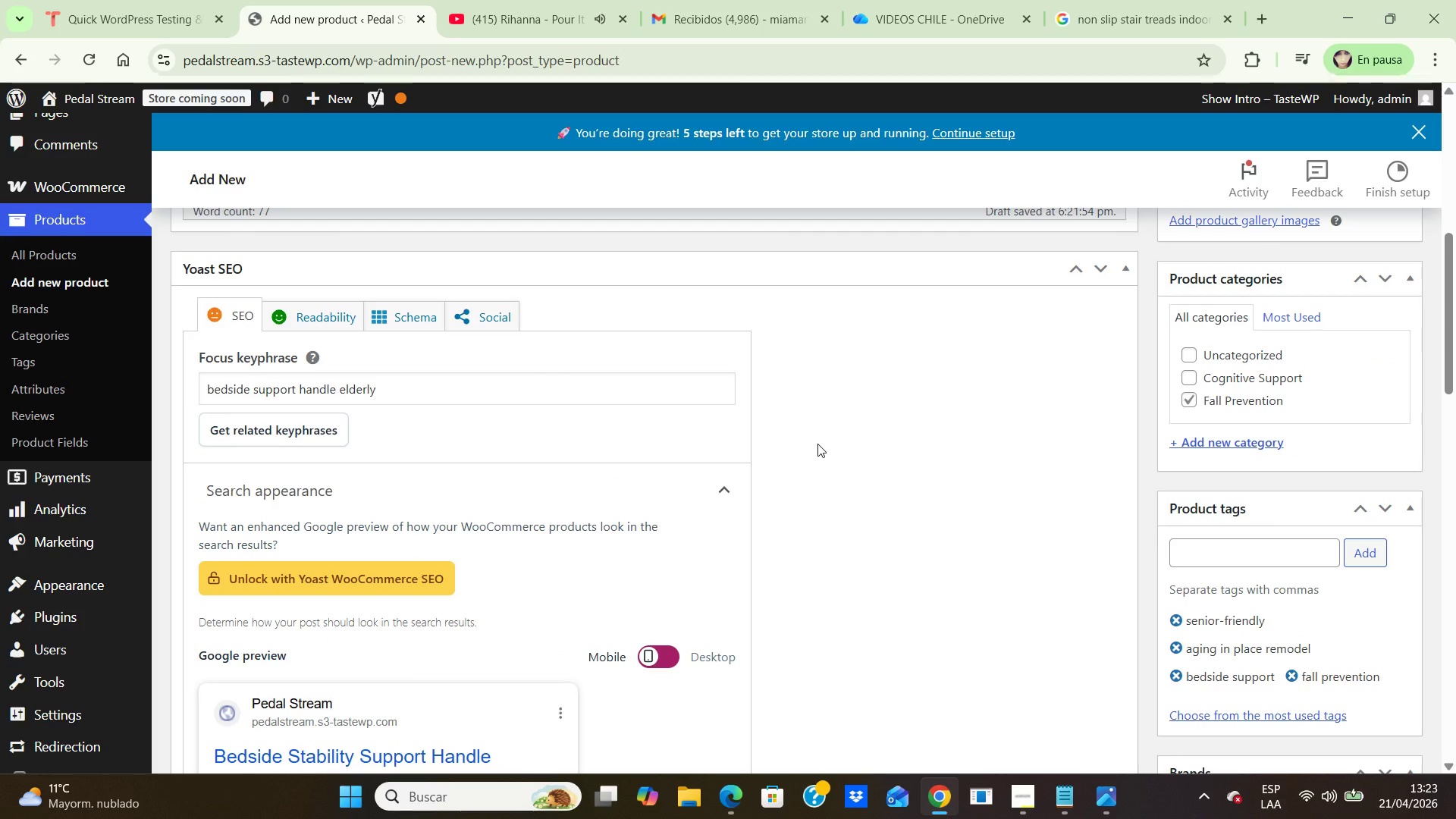 
key(ArrowDown)
 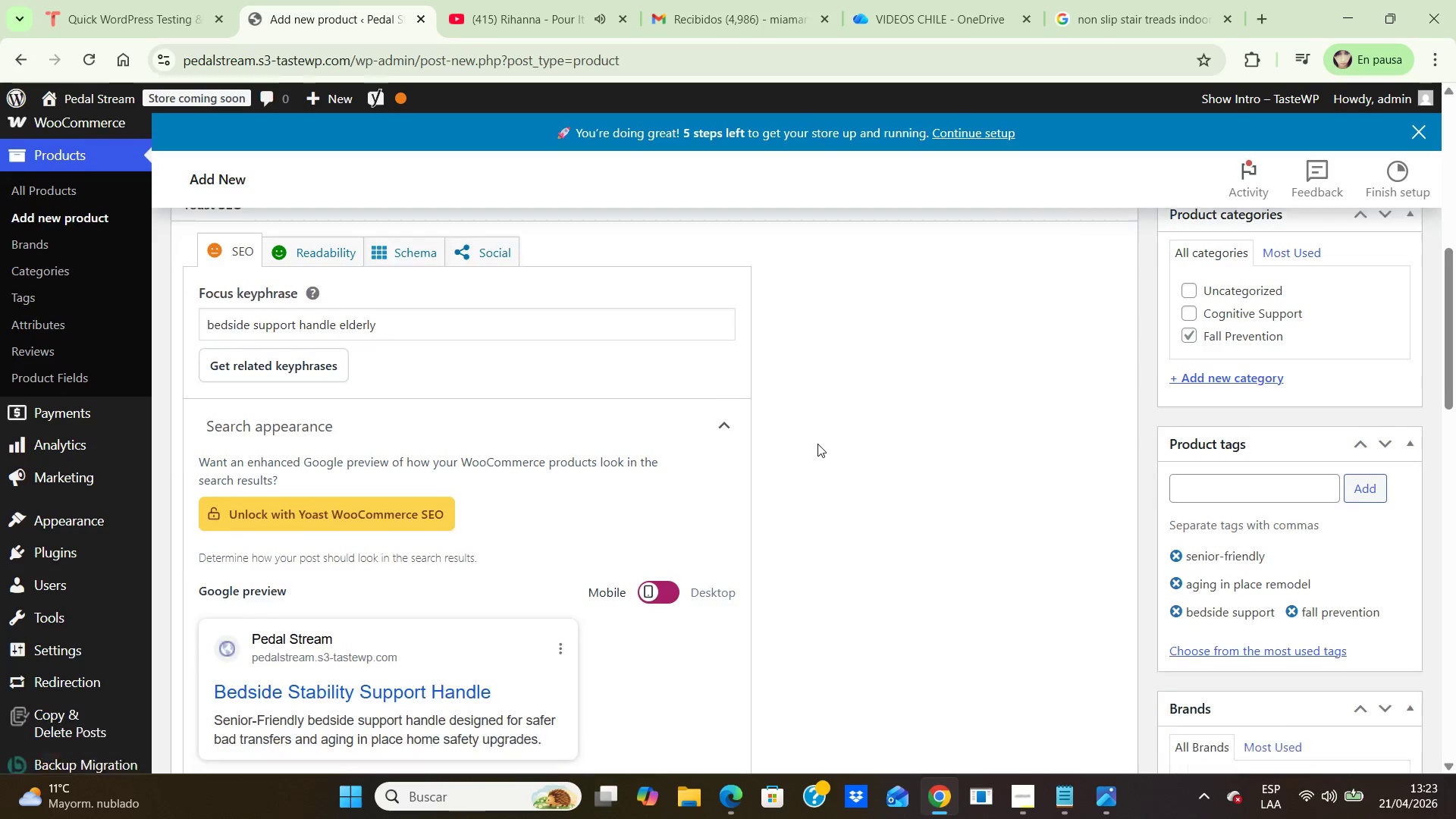 
key(ArrowDown)
 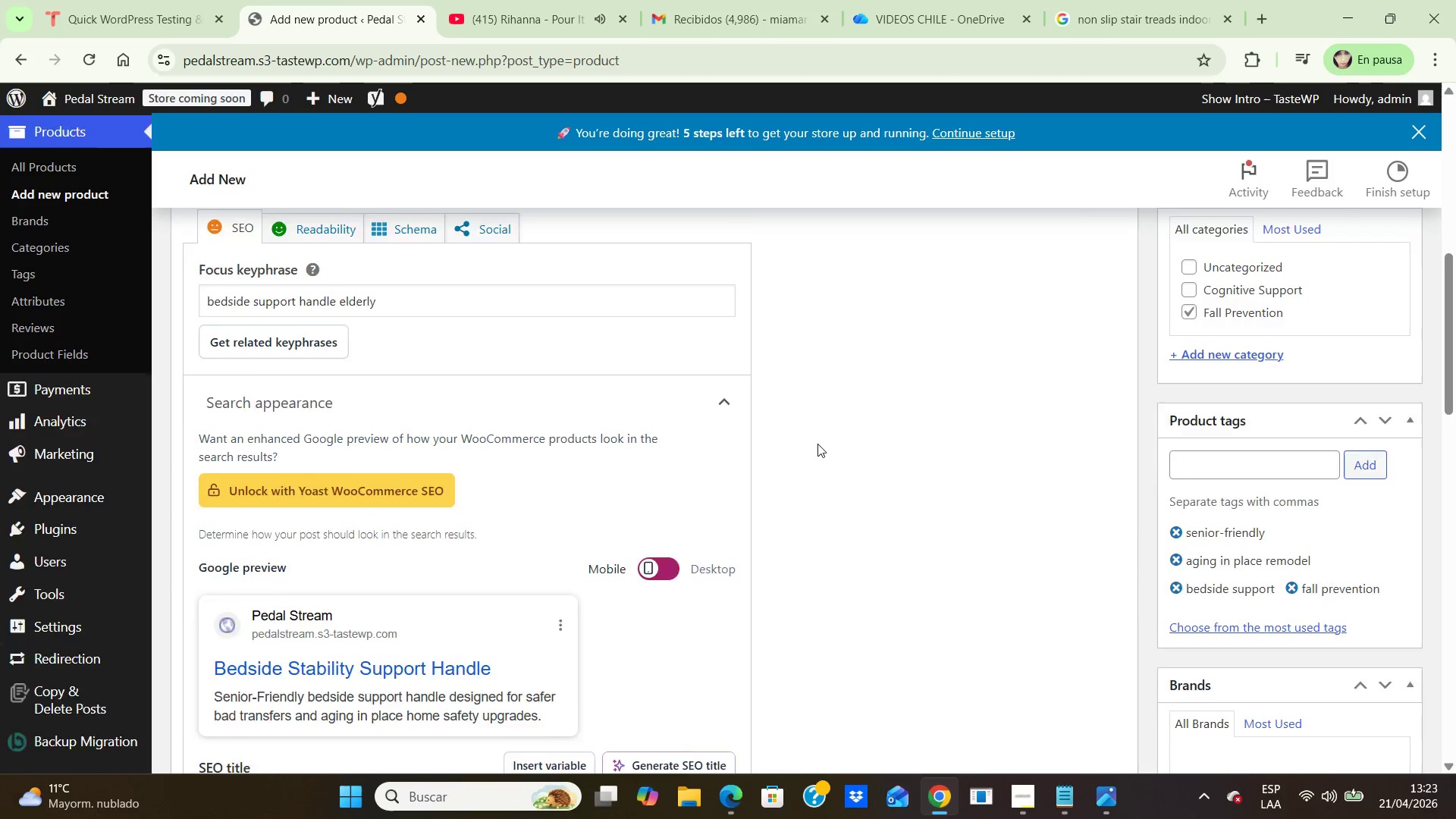 
key(ArrowDown)
 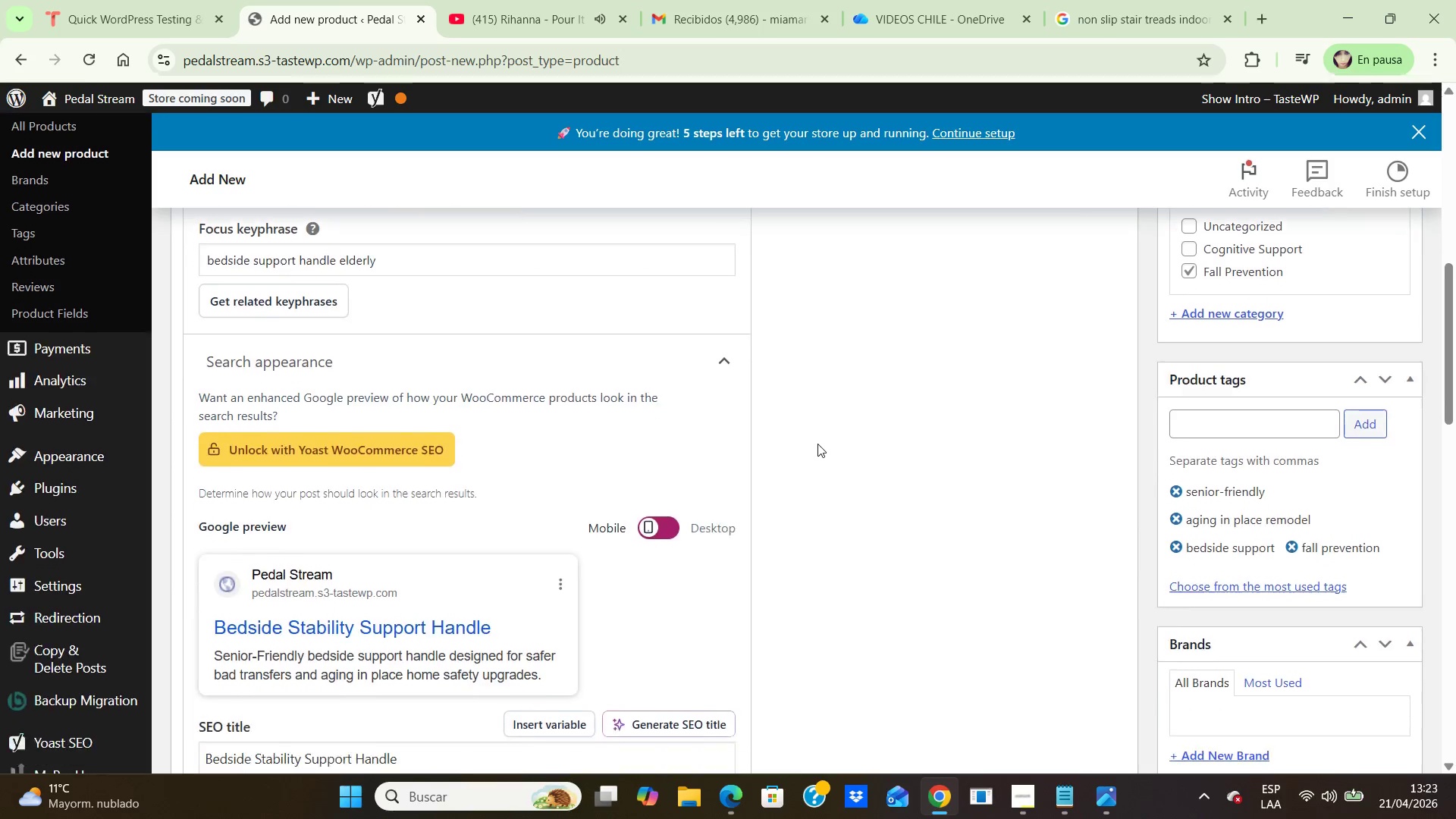 
key(ArrowDown)
 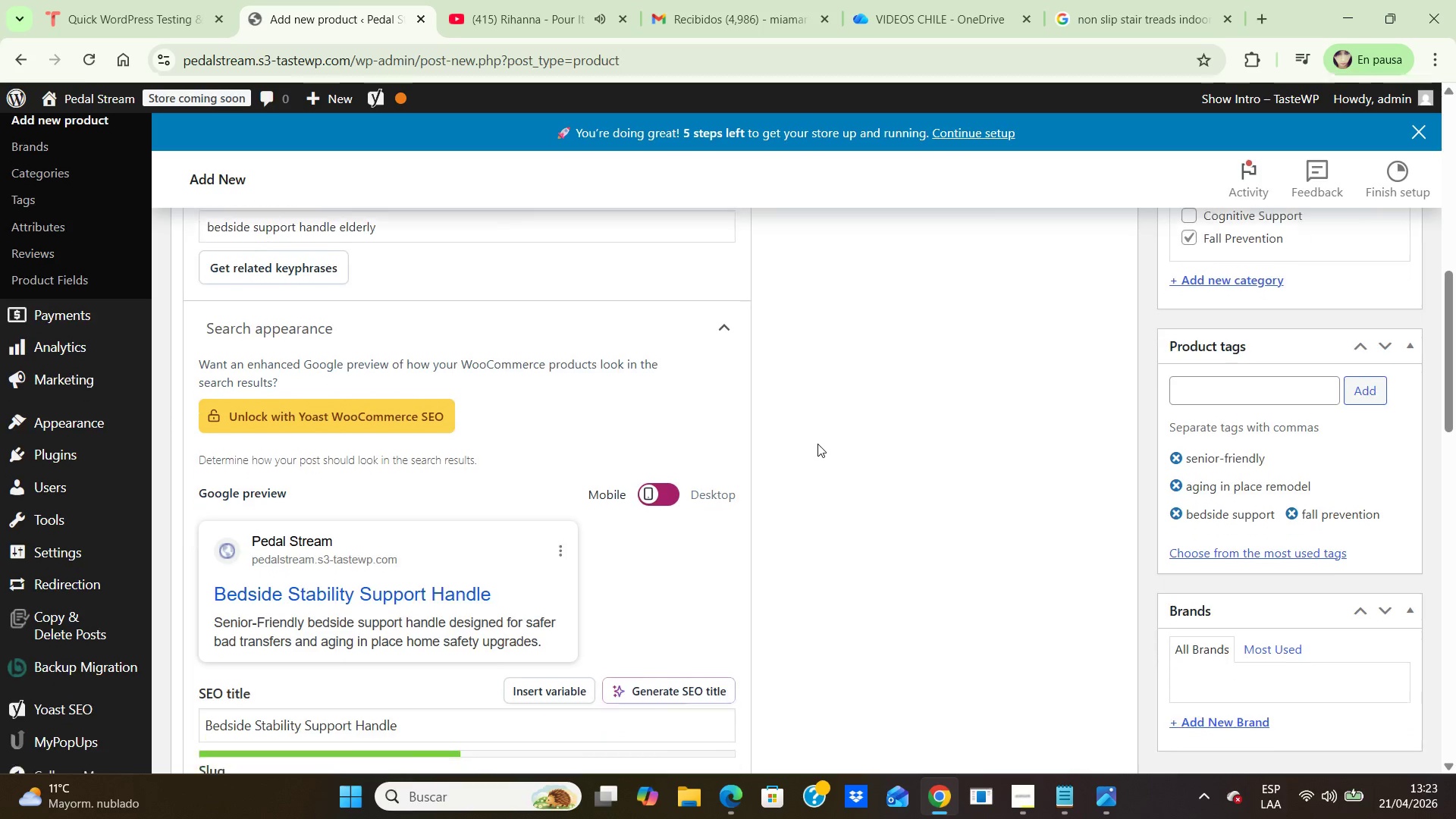 
key(ArrowDown)
 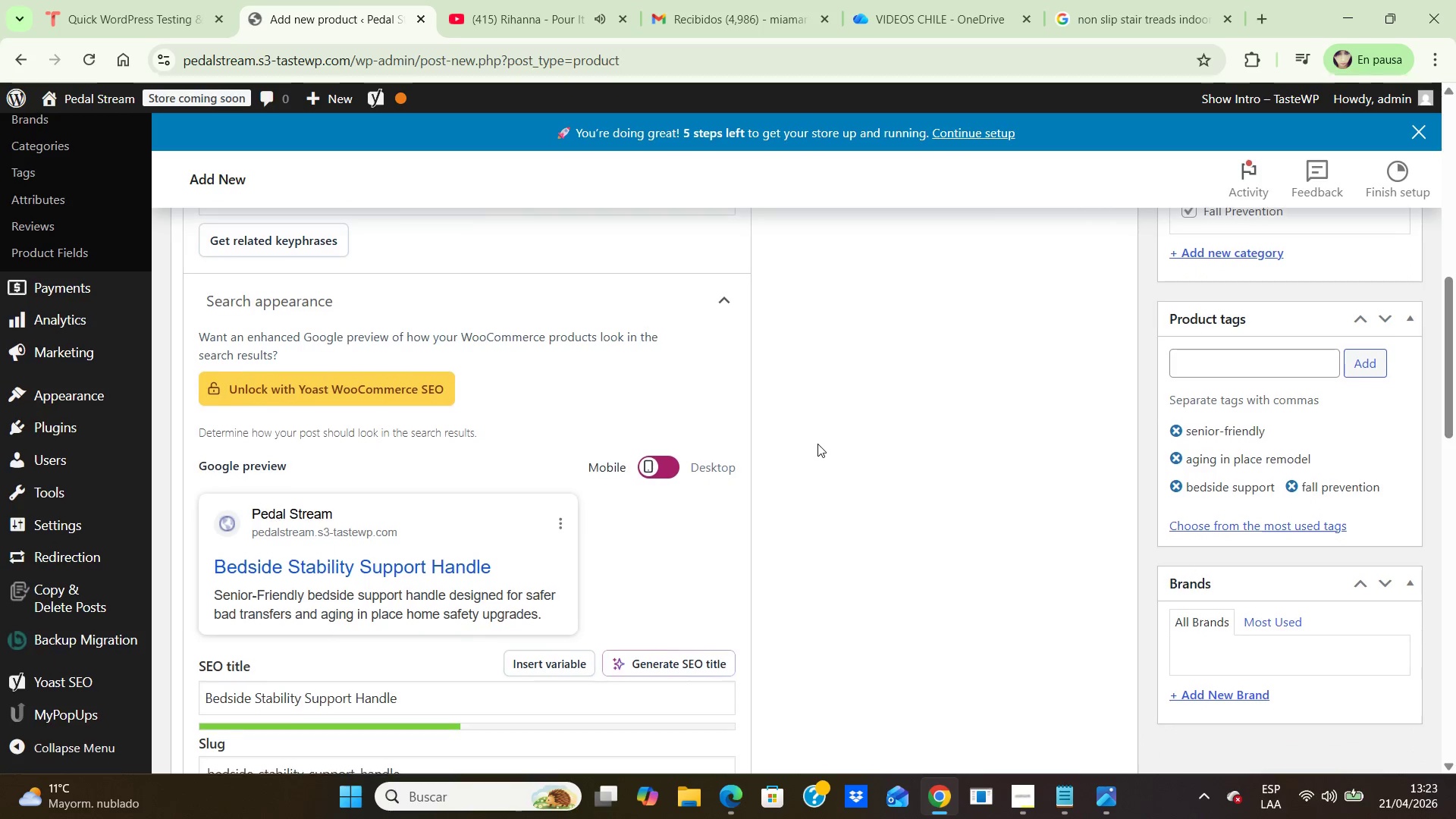 
key(ArrowDown)
 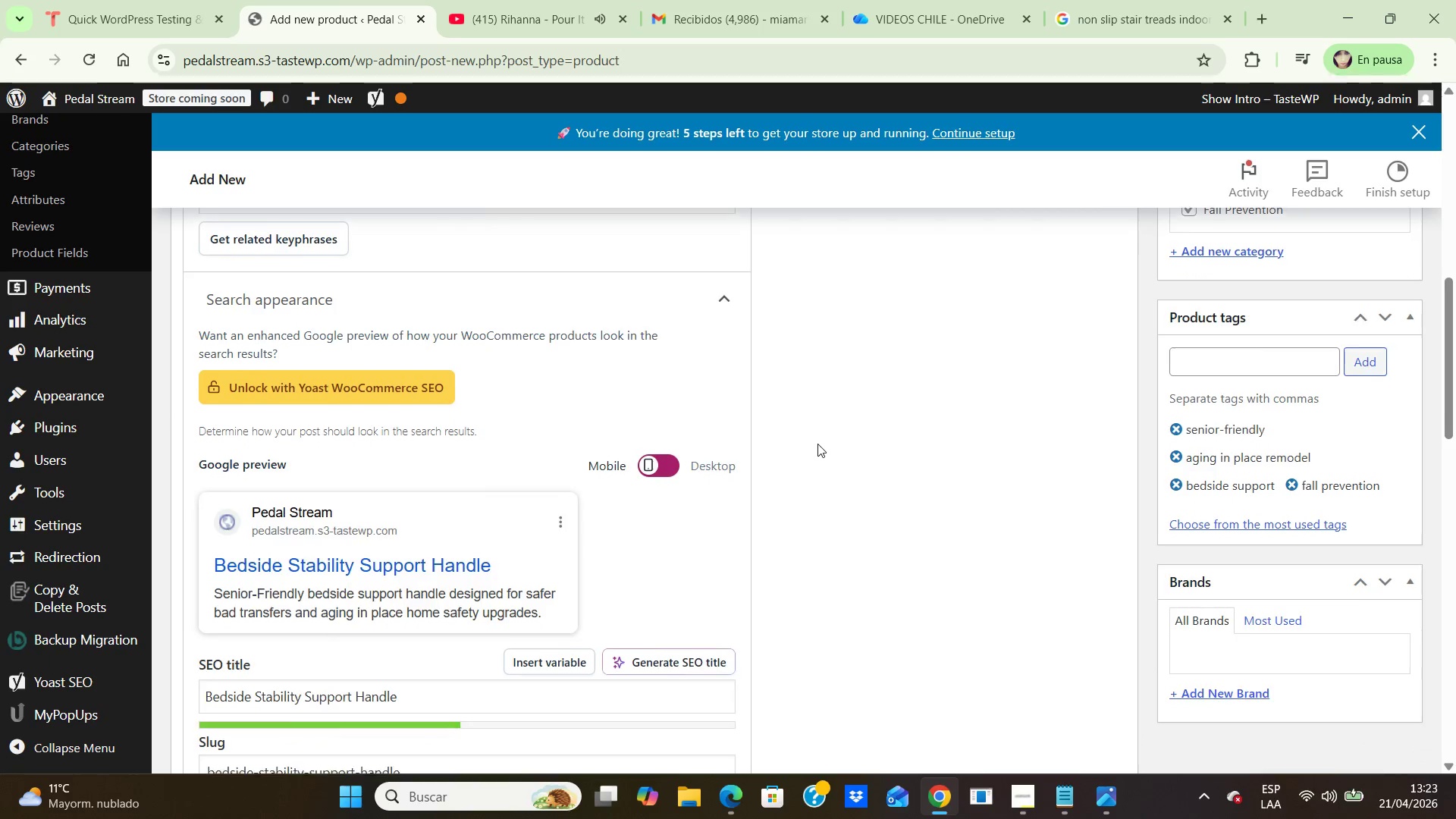 
key(ArrowDown)
 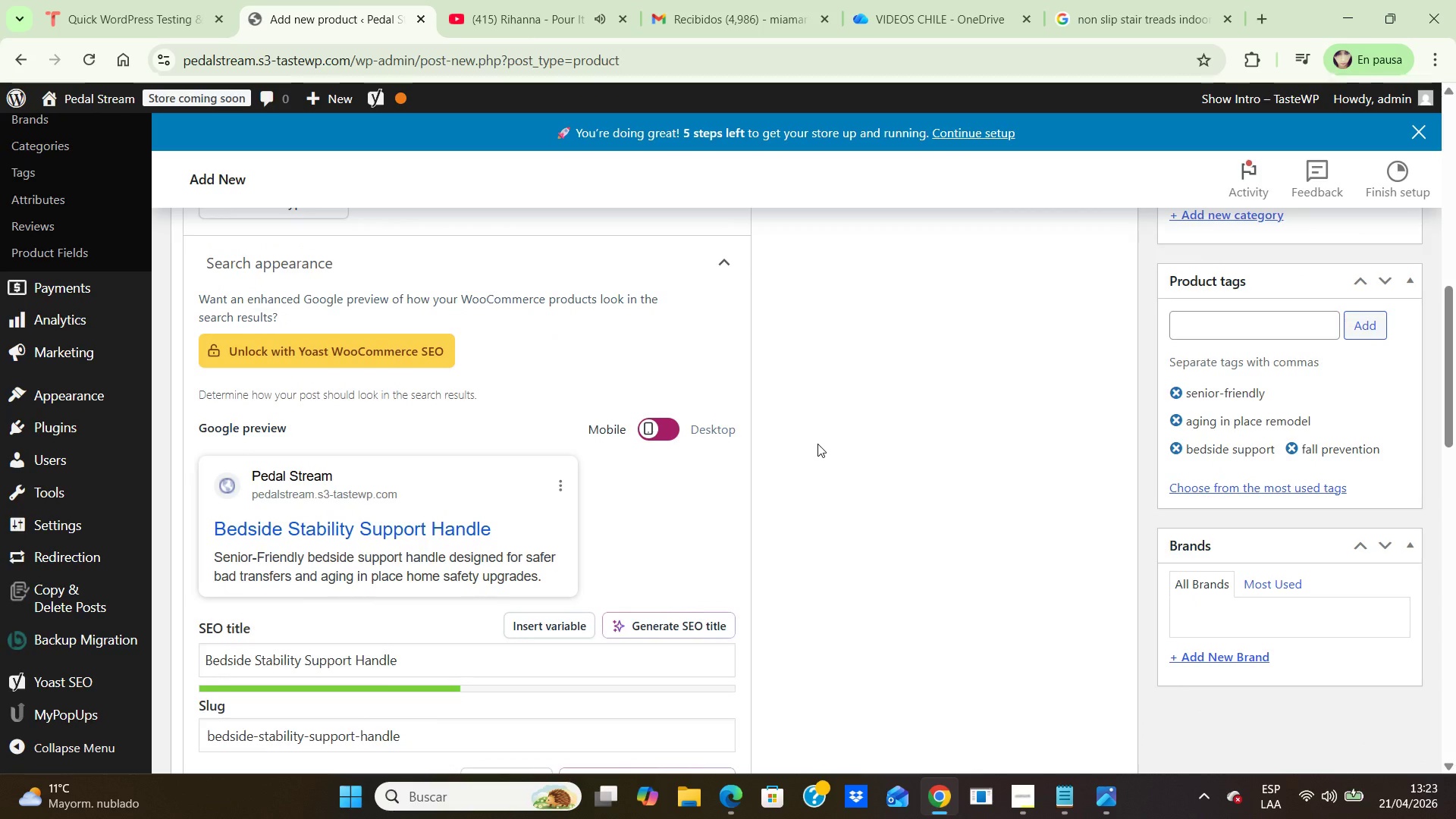 
key(ArrowDown)
 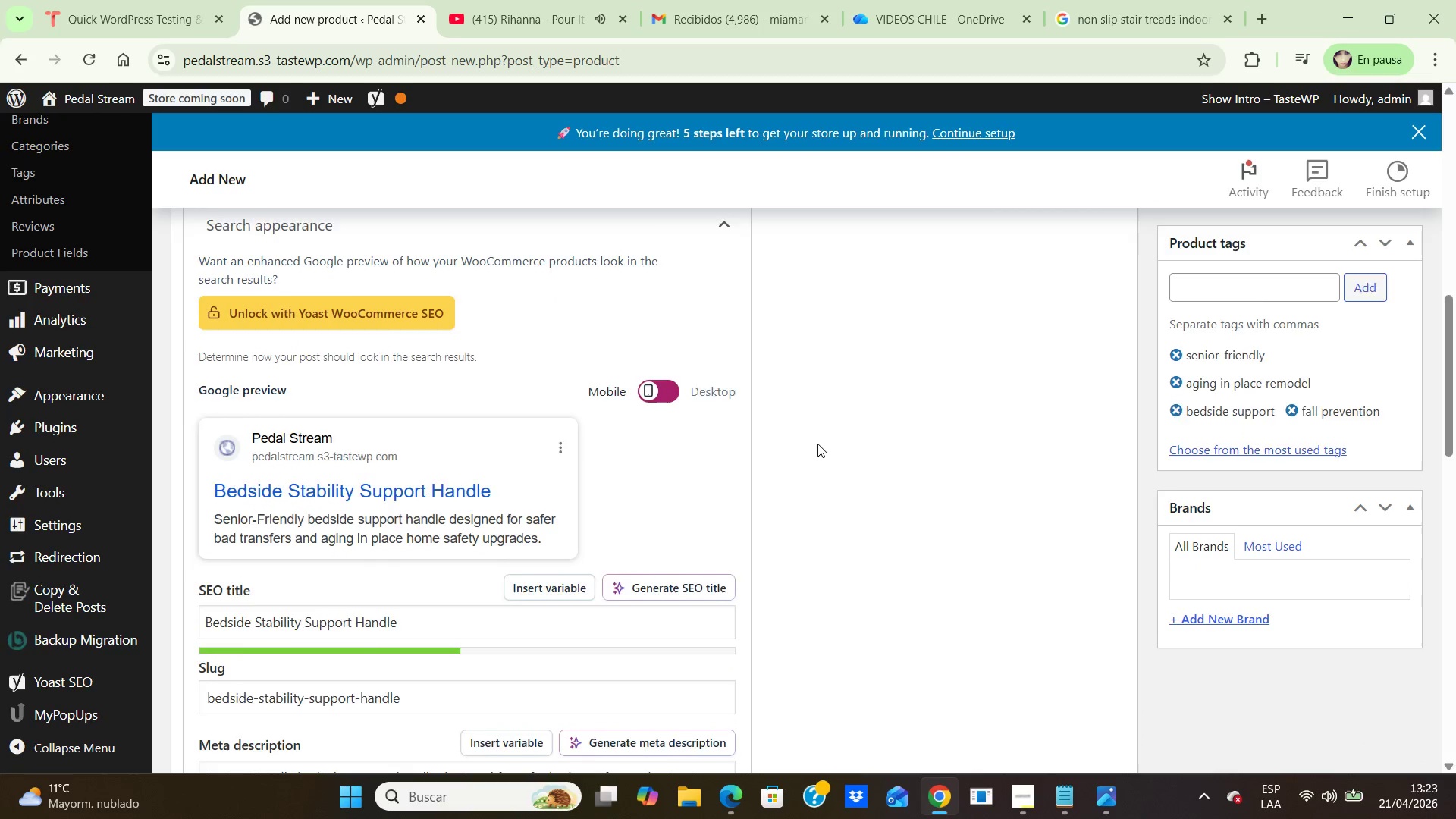 
key(ArrowDown)
 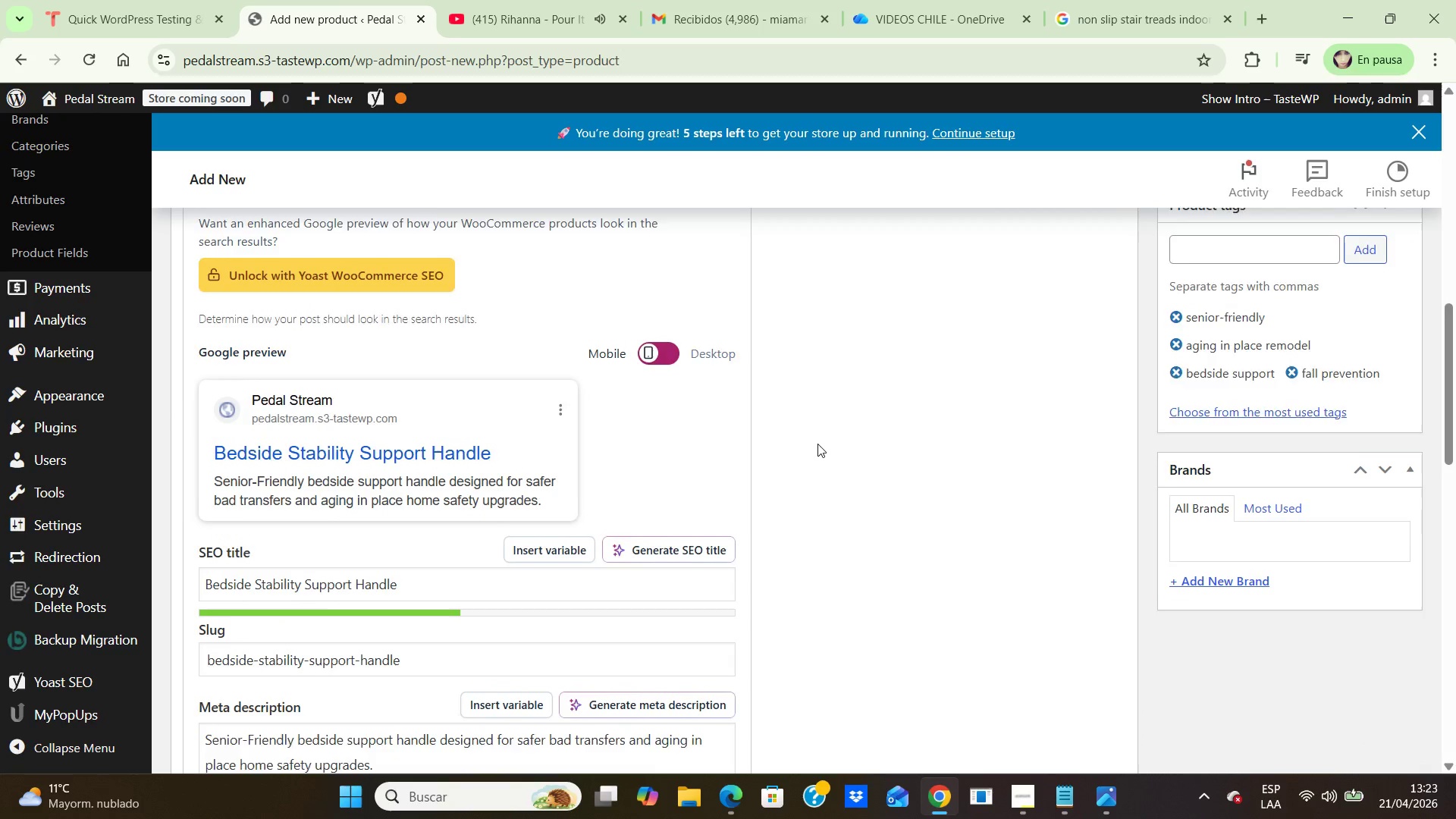 
key(ArrowDown)
 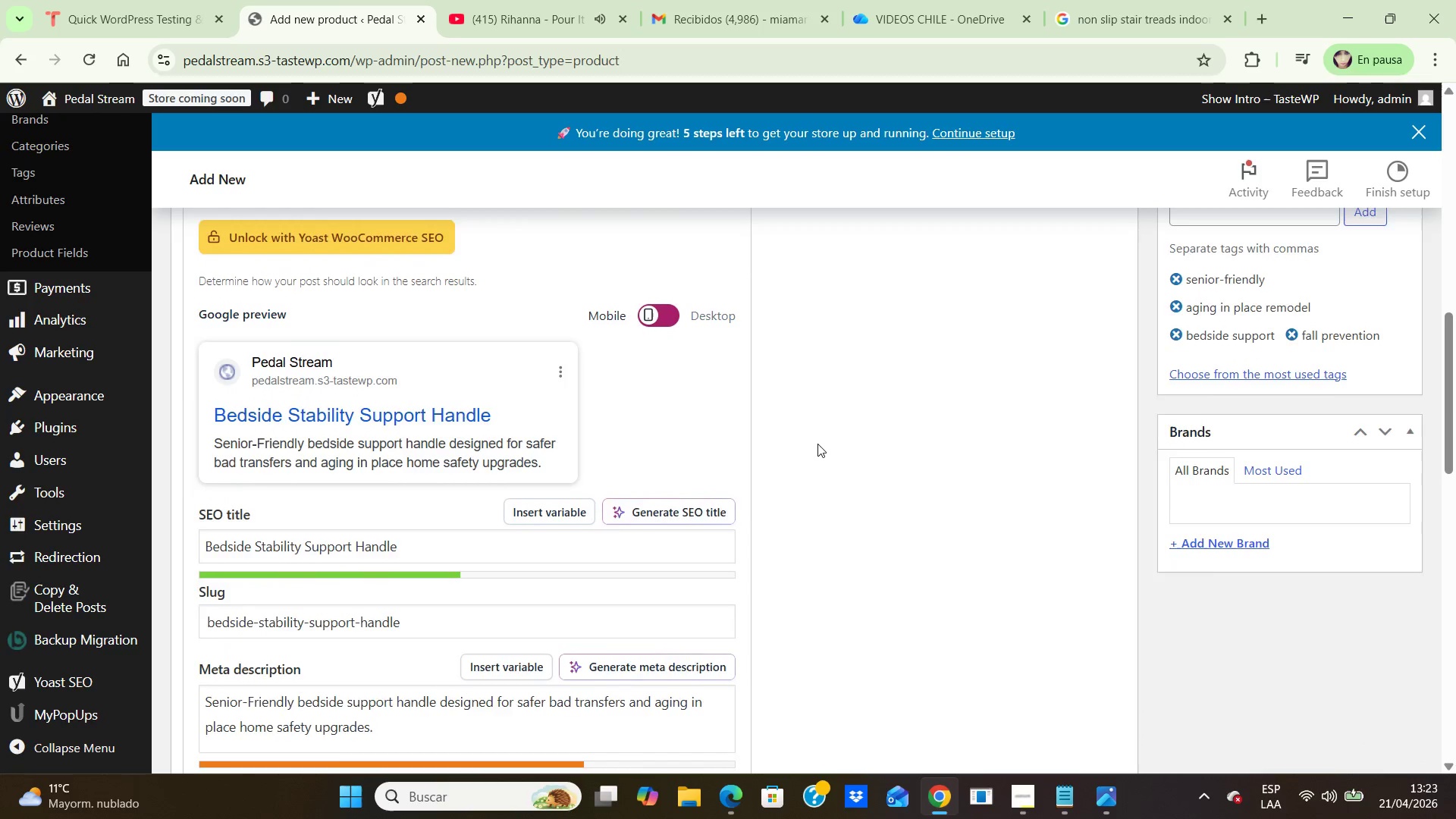 
key(ArrowDown)
 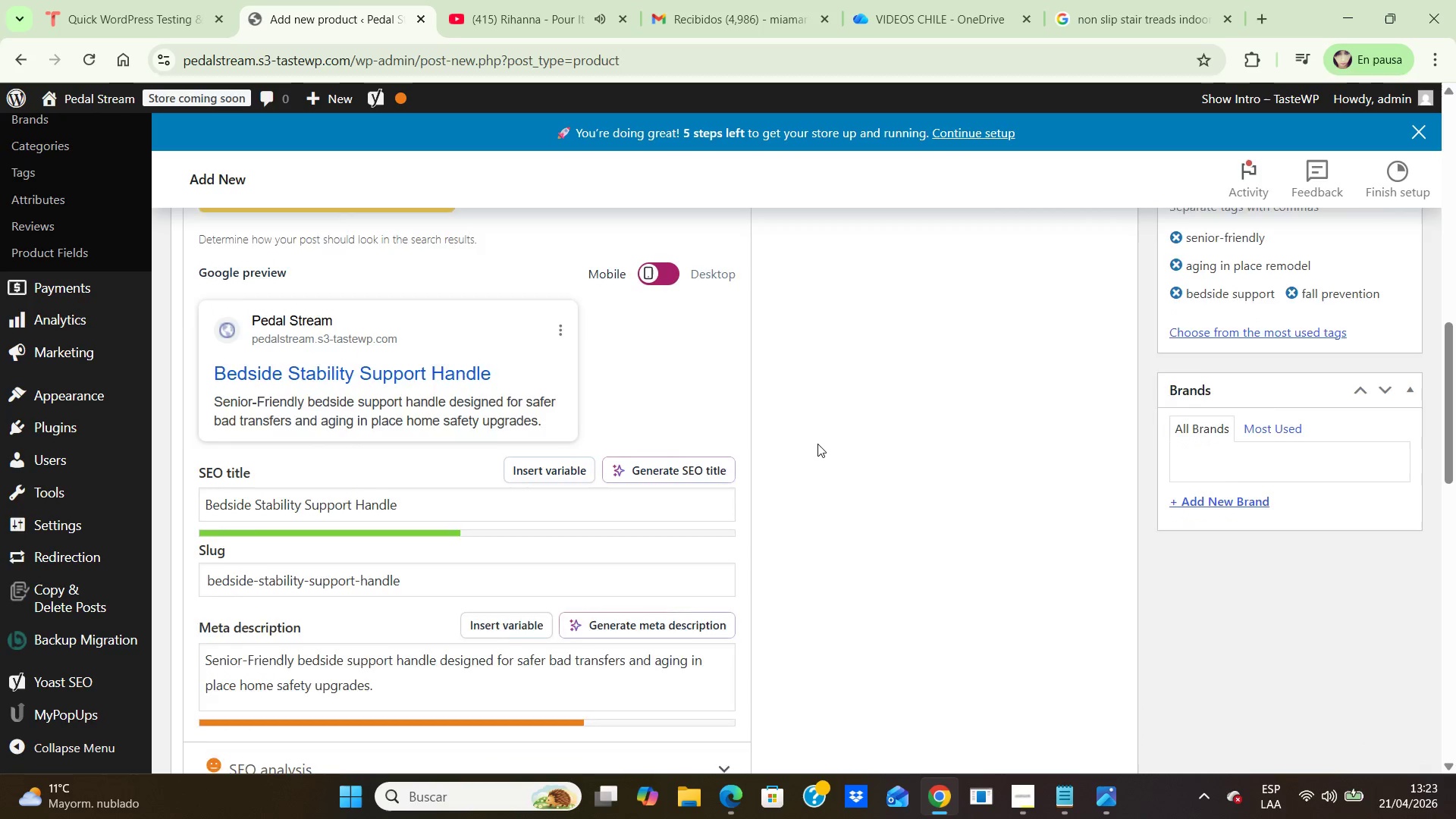 
key(ArrowDown)
 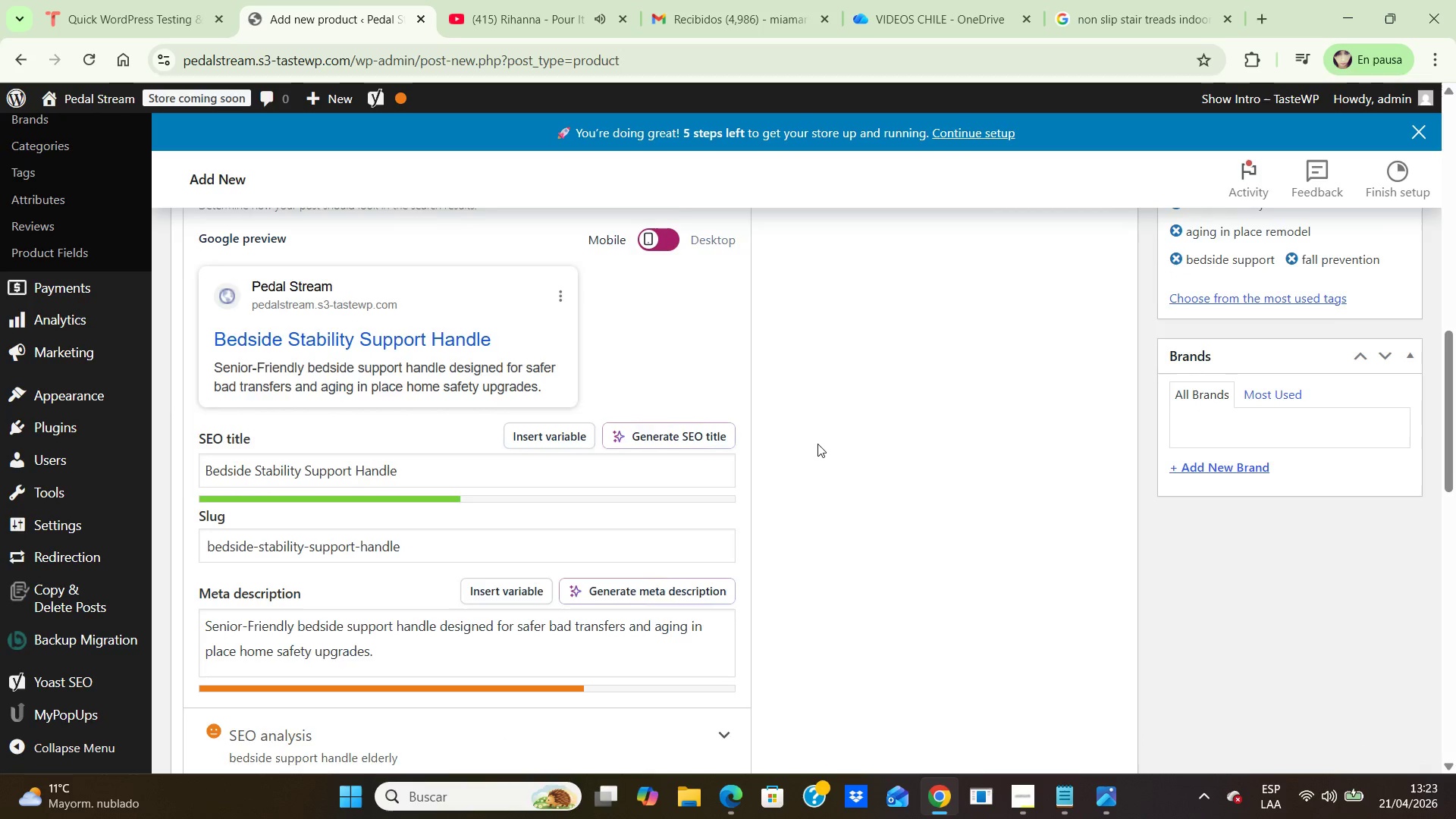 
key(ArrowDown)
 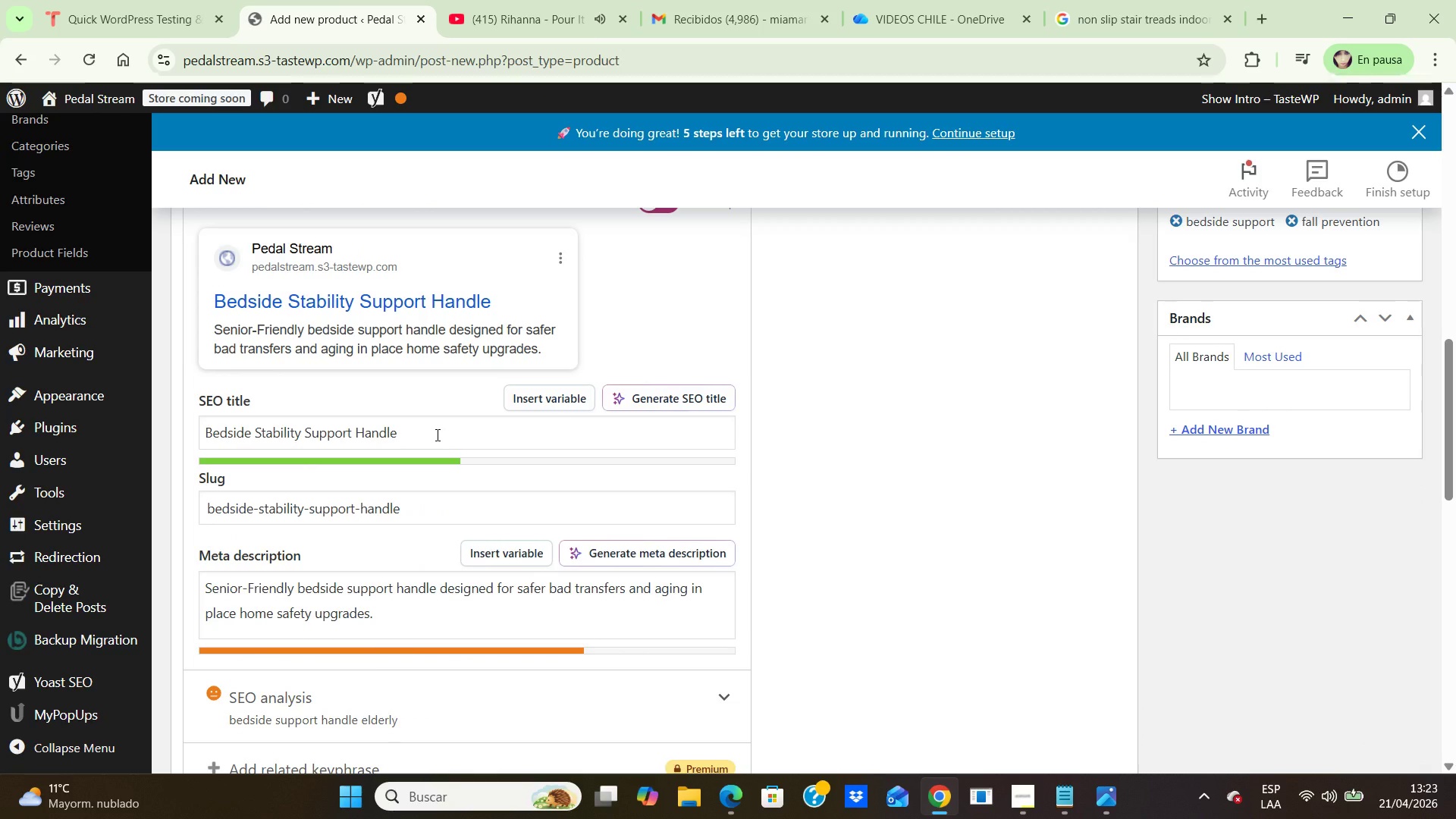 
left_click([430, 435])
 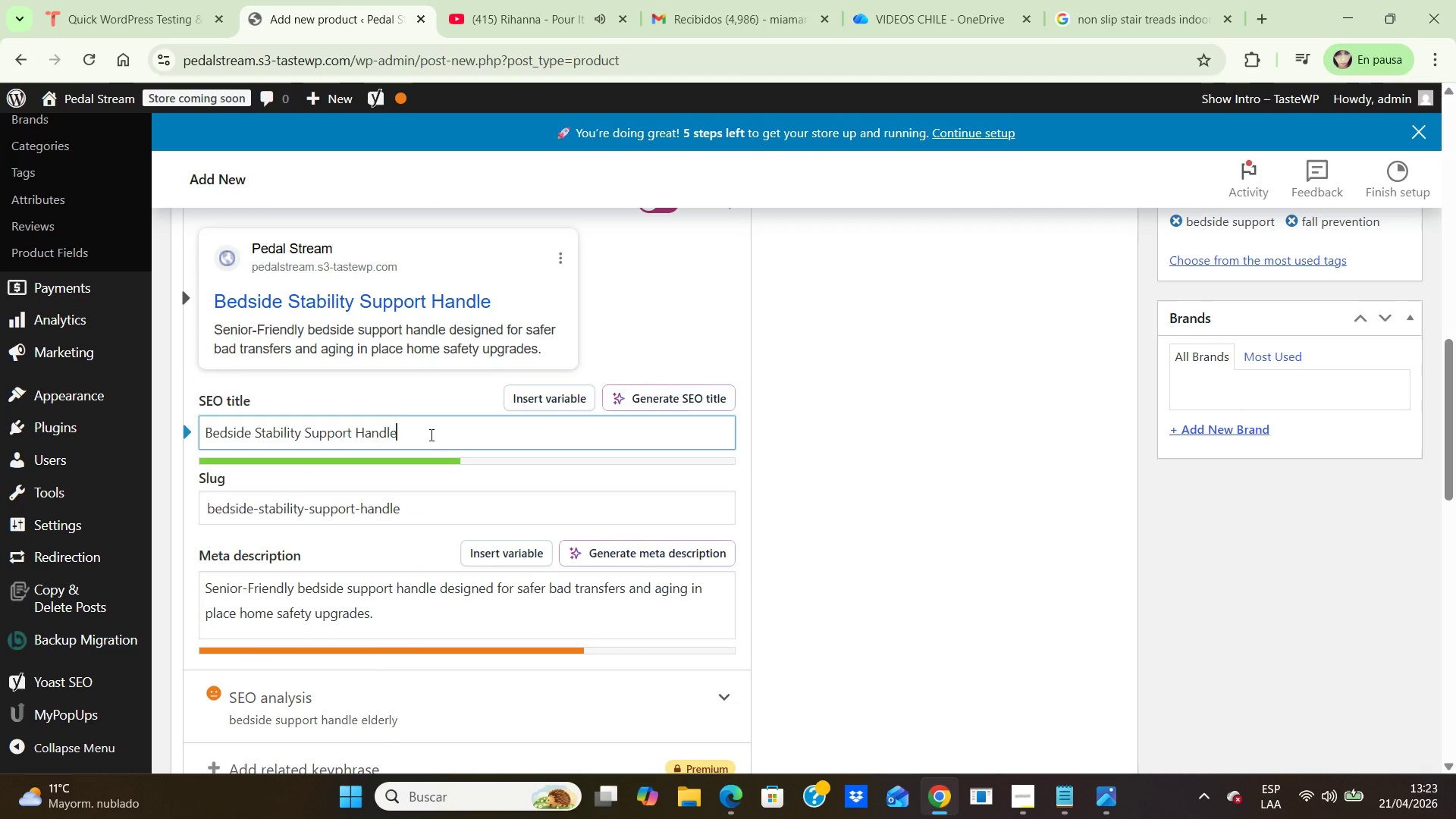 
type( \ Senior Safety Aid)
 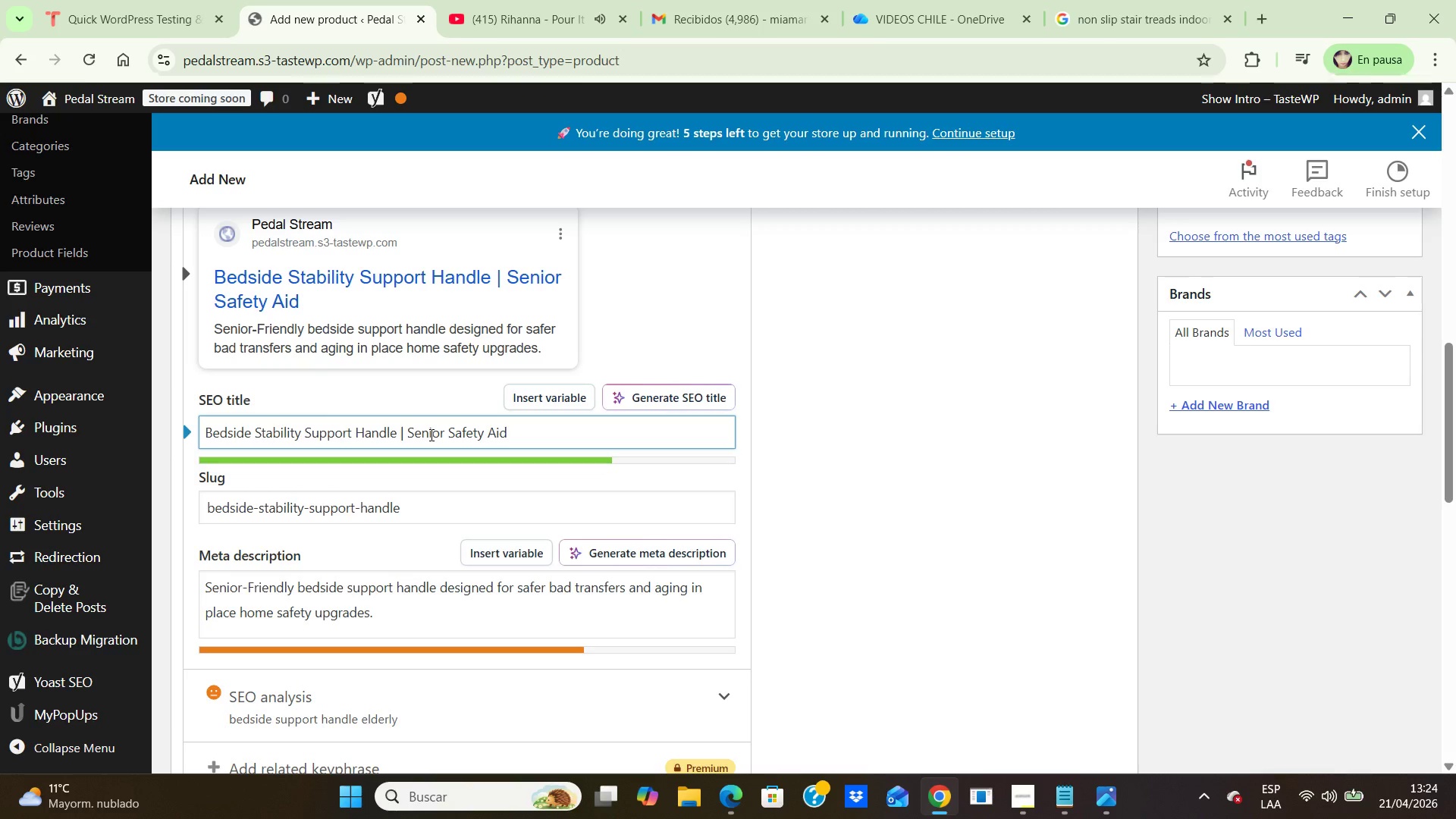 
wait(17.92)
 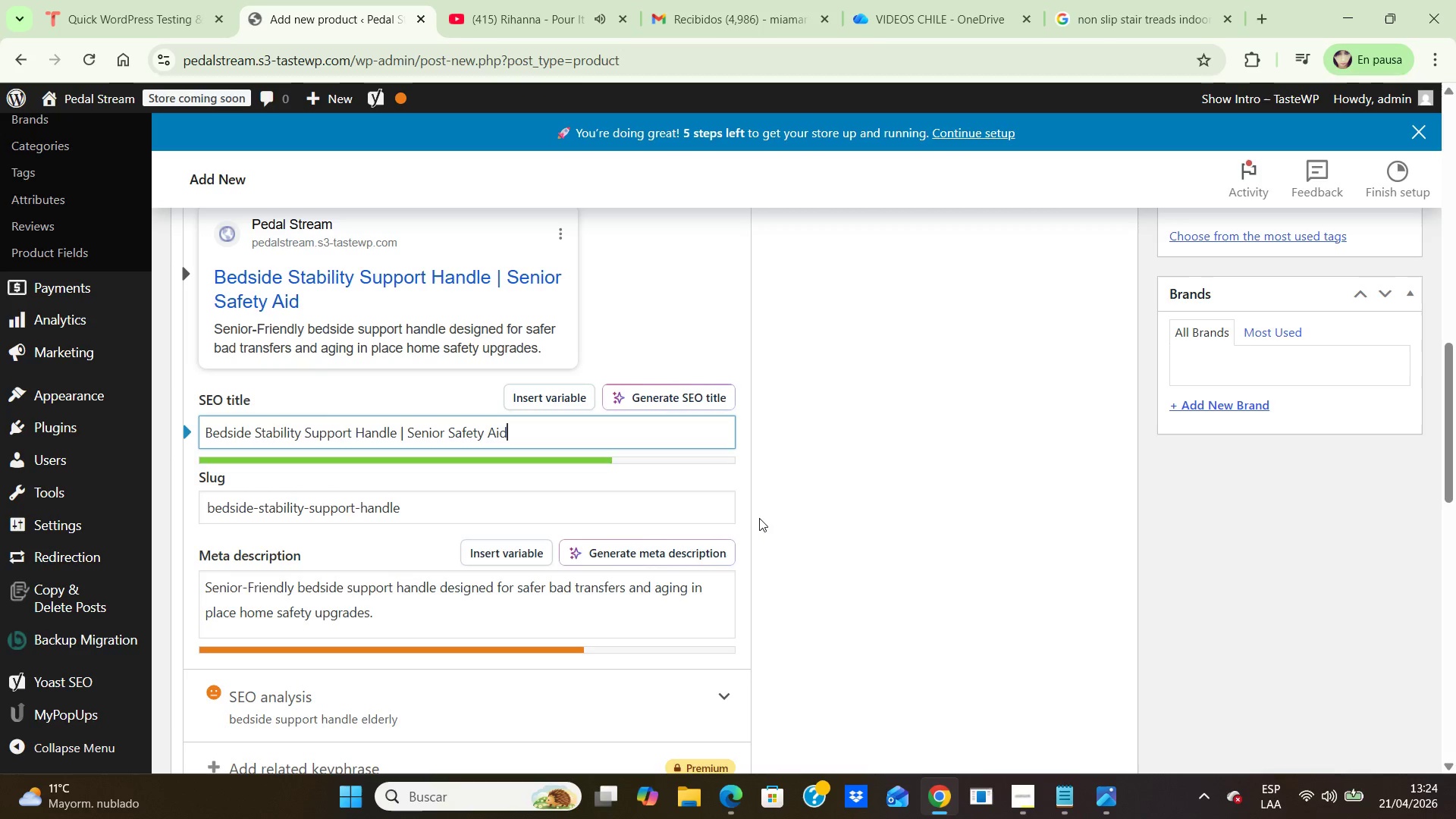 
scroll: coordinate [620, 592], scroll_direction: down, amount: 2.0
 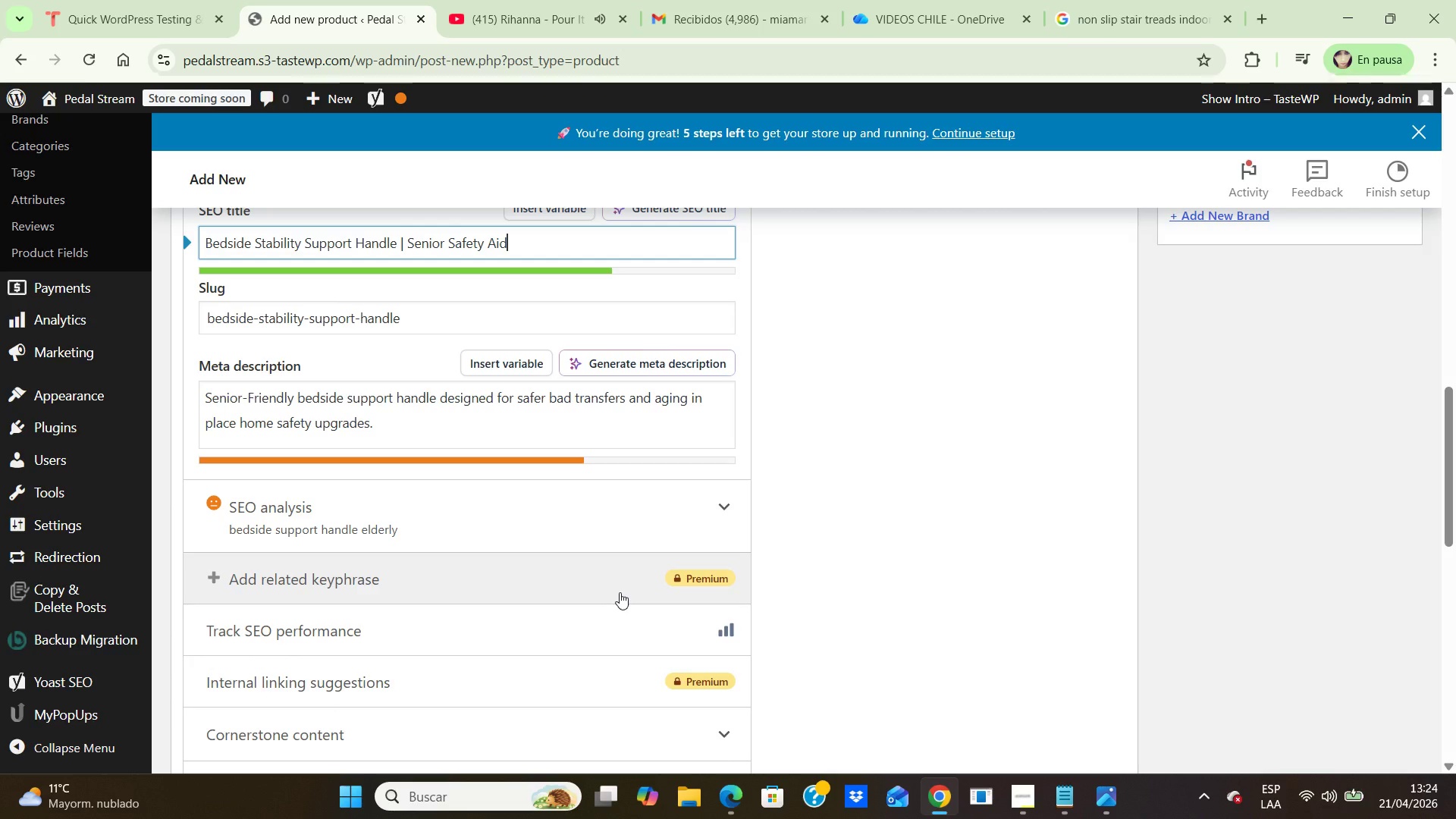 
wait(10.15)
 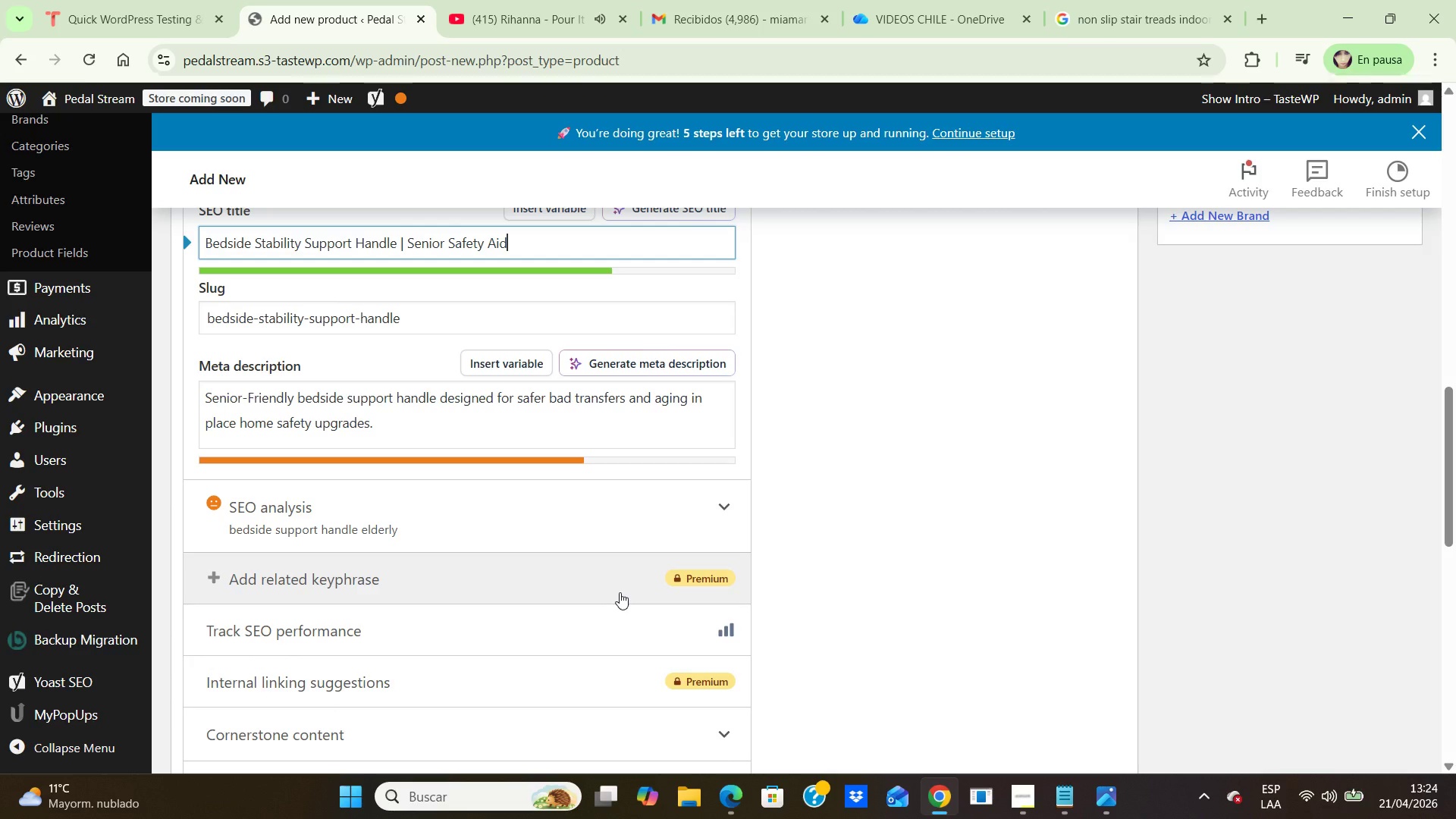 
left_click([837, 581])
 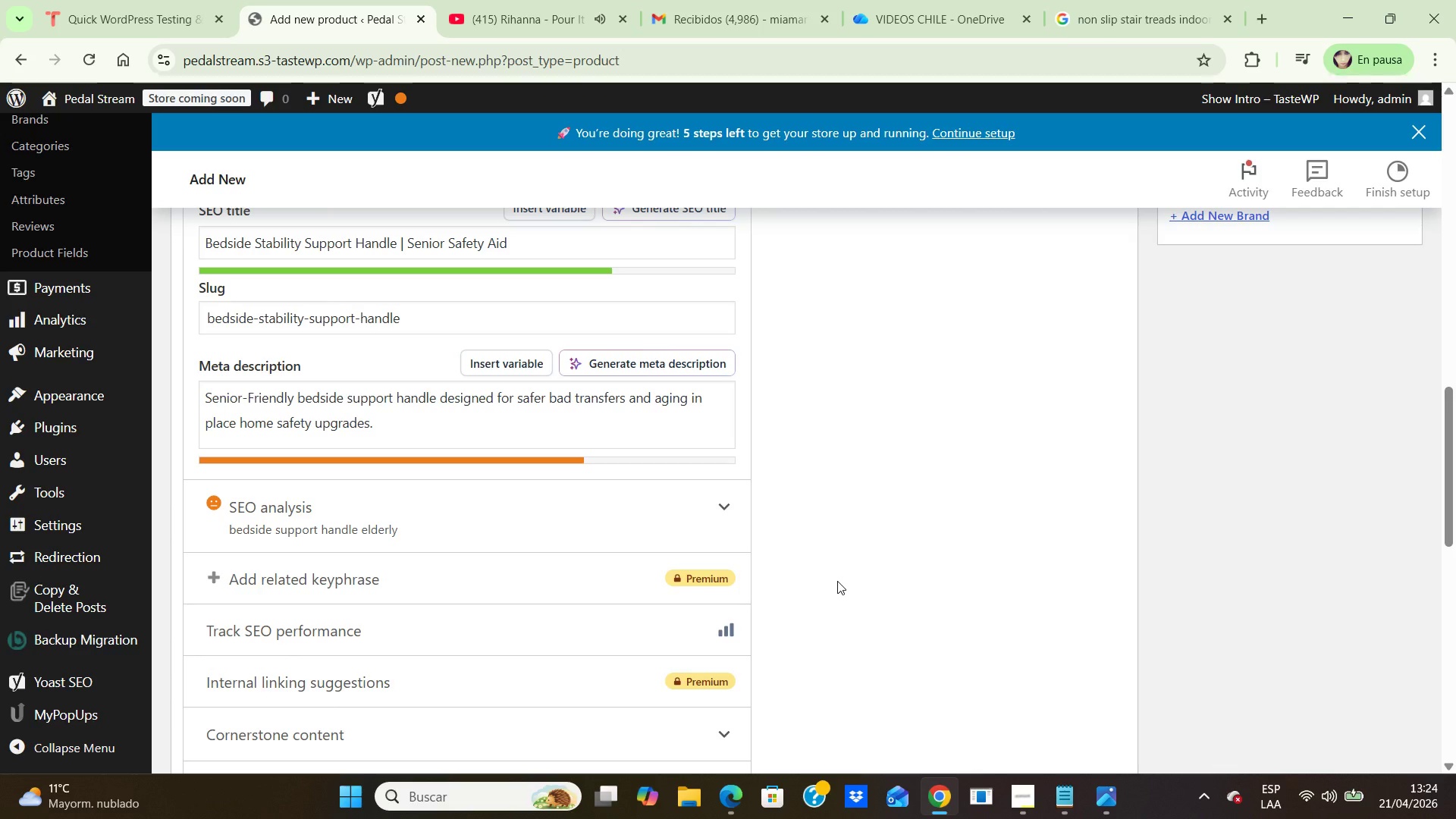 
hold_key(key=ArrowDown, duration=0.81)
 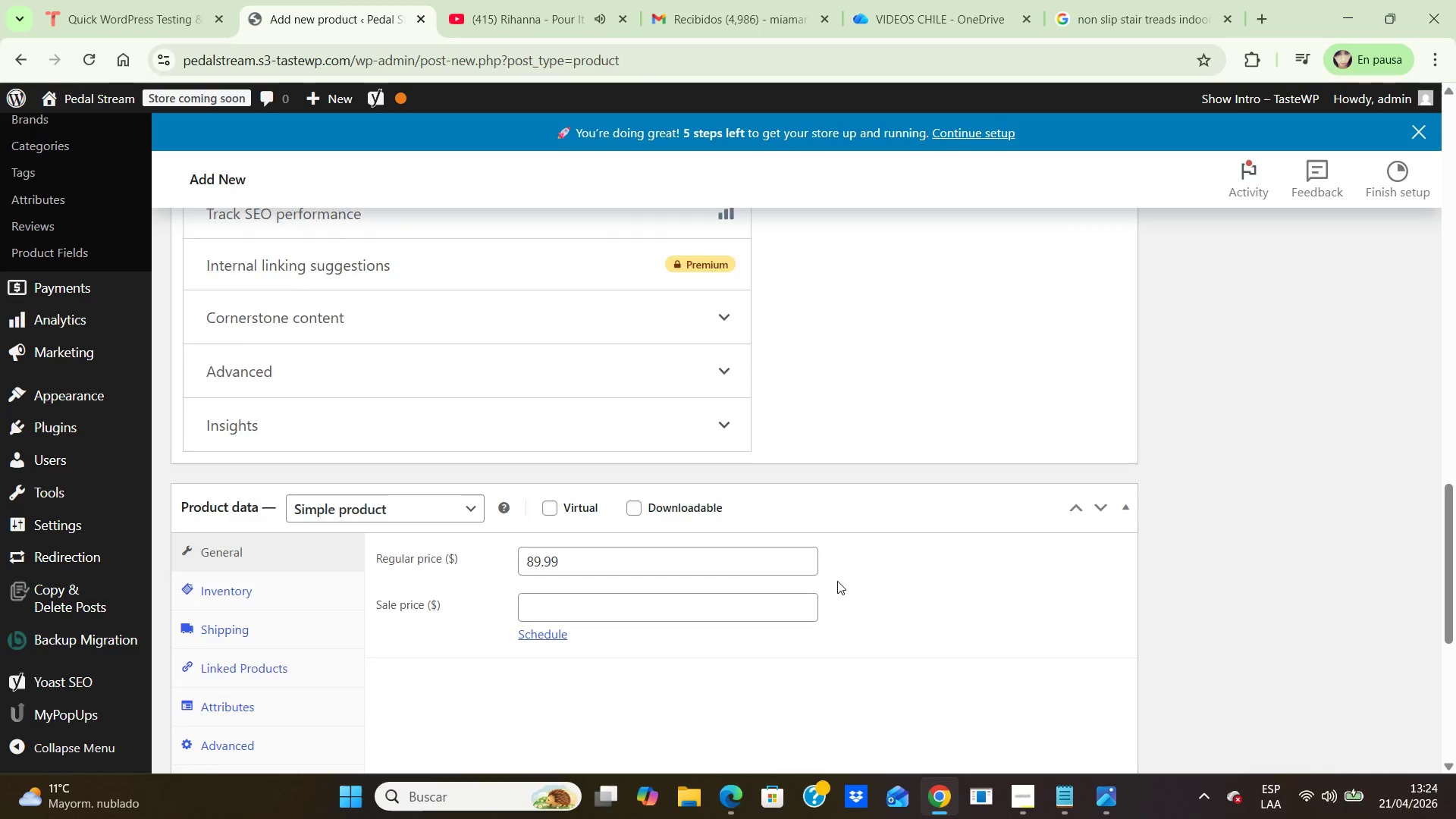 
key(ArrowDown)
 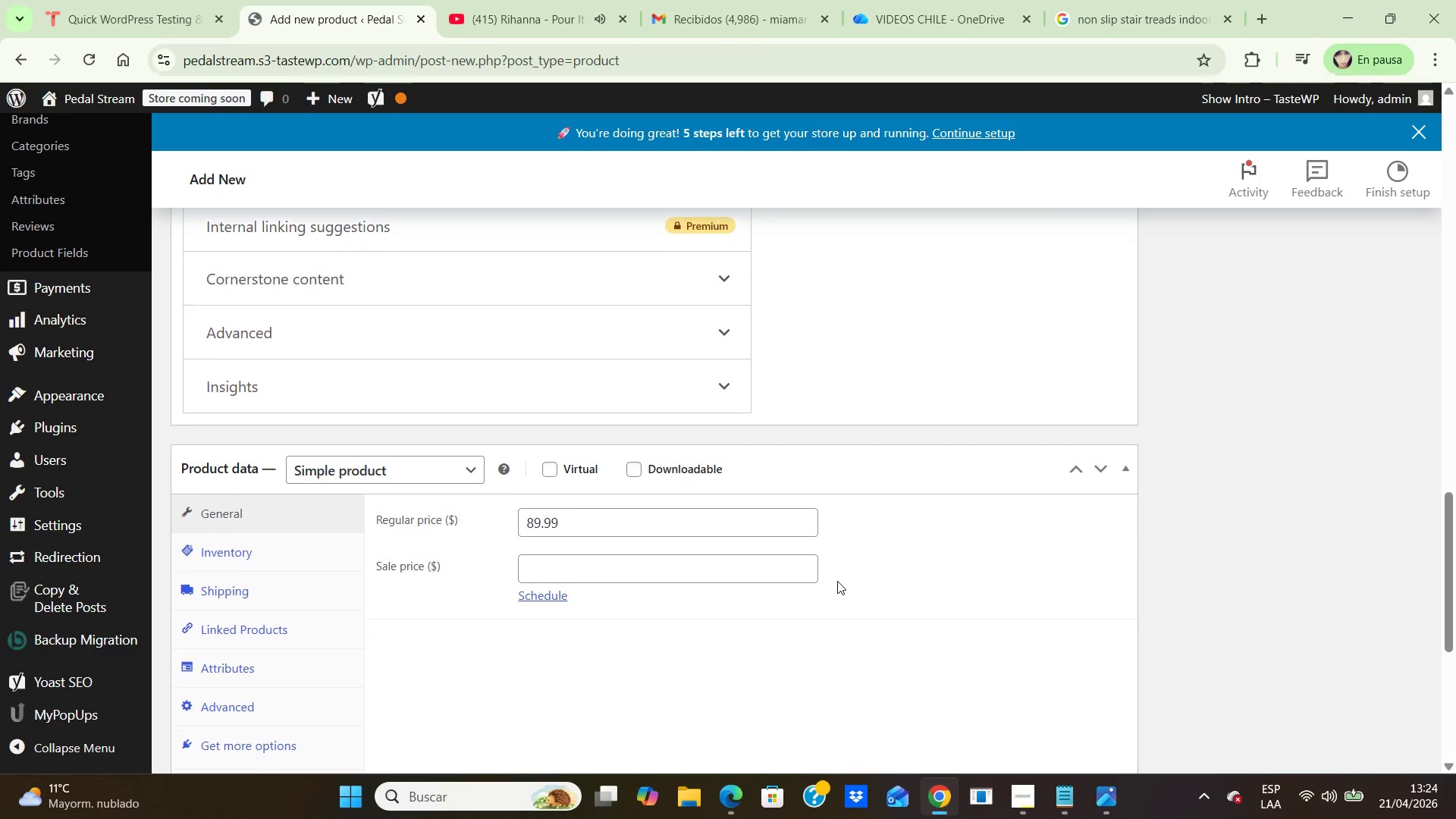 
key(ArrowDown)
 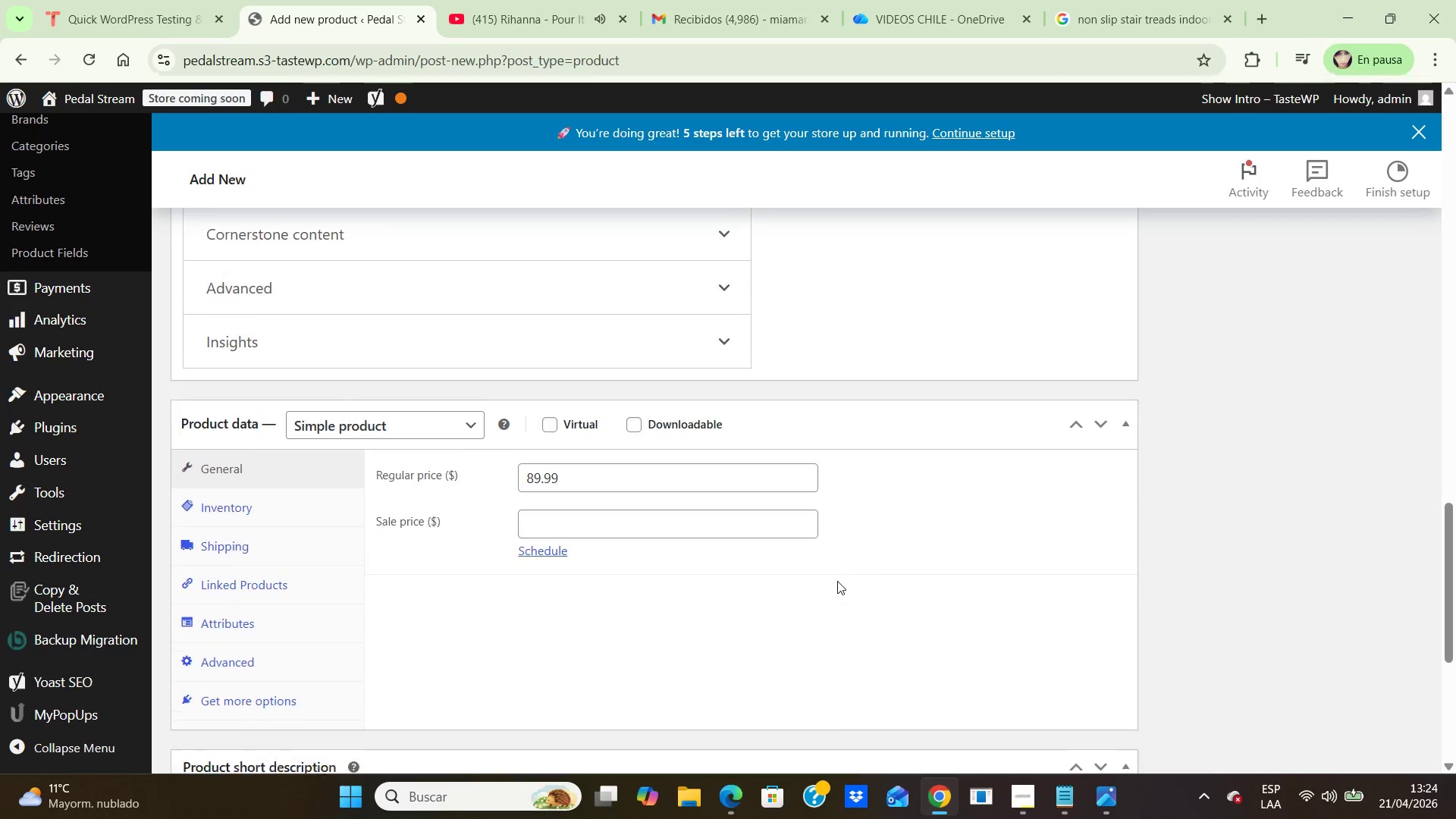 
key(ArrowDown)
 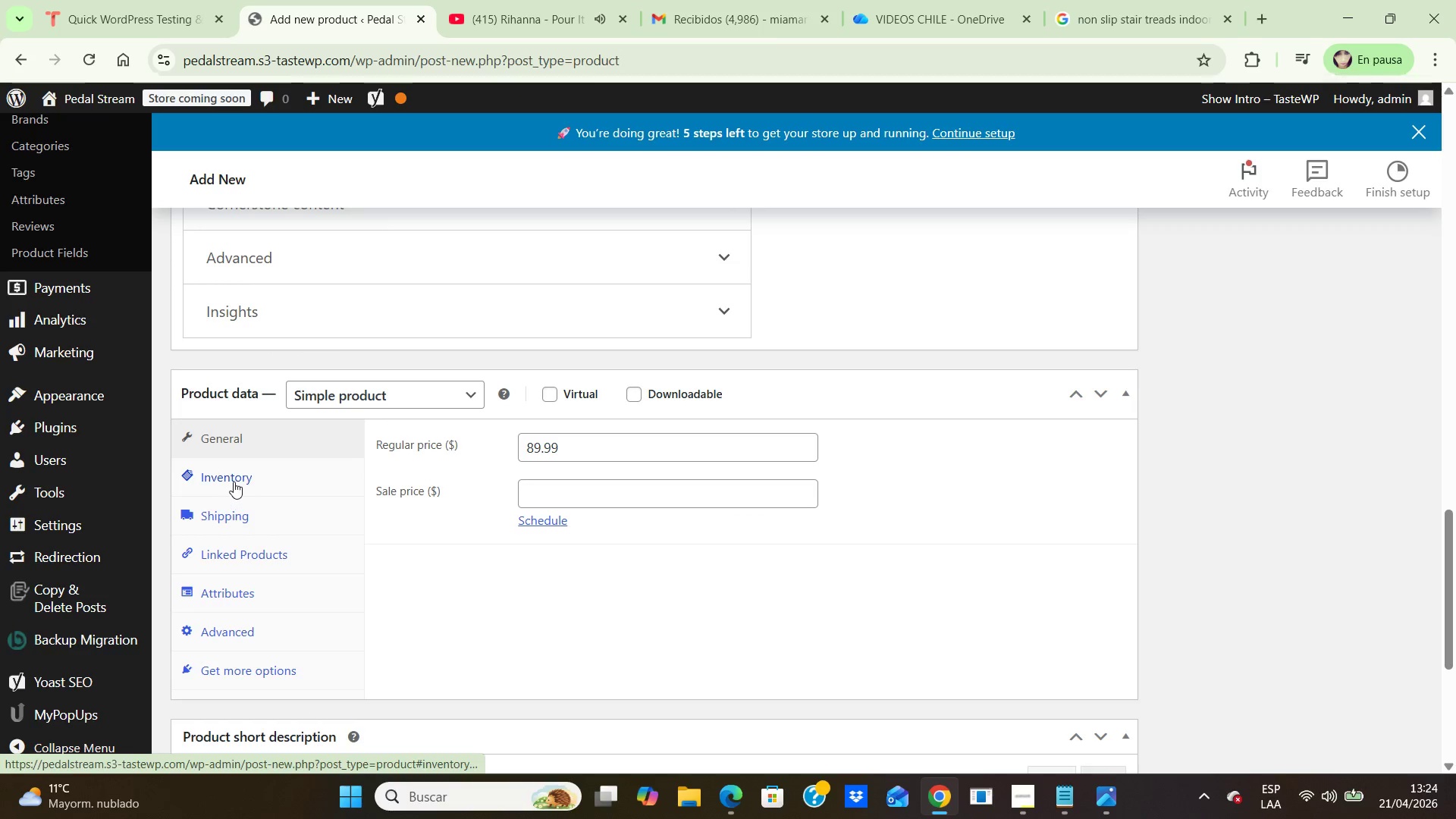 
left_click([233, 480])
 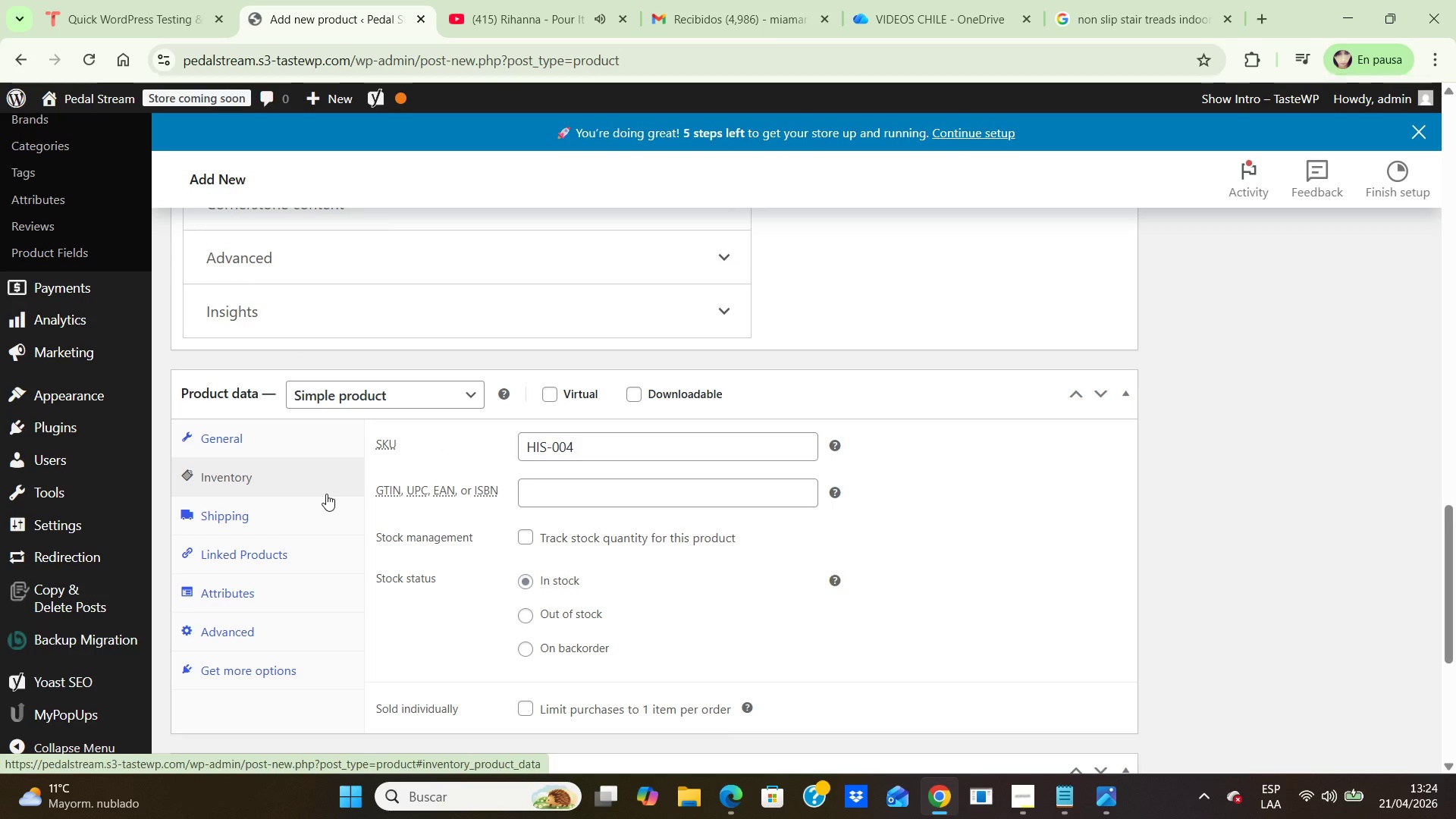 
wait(8.08)
 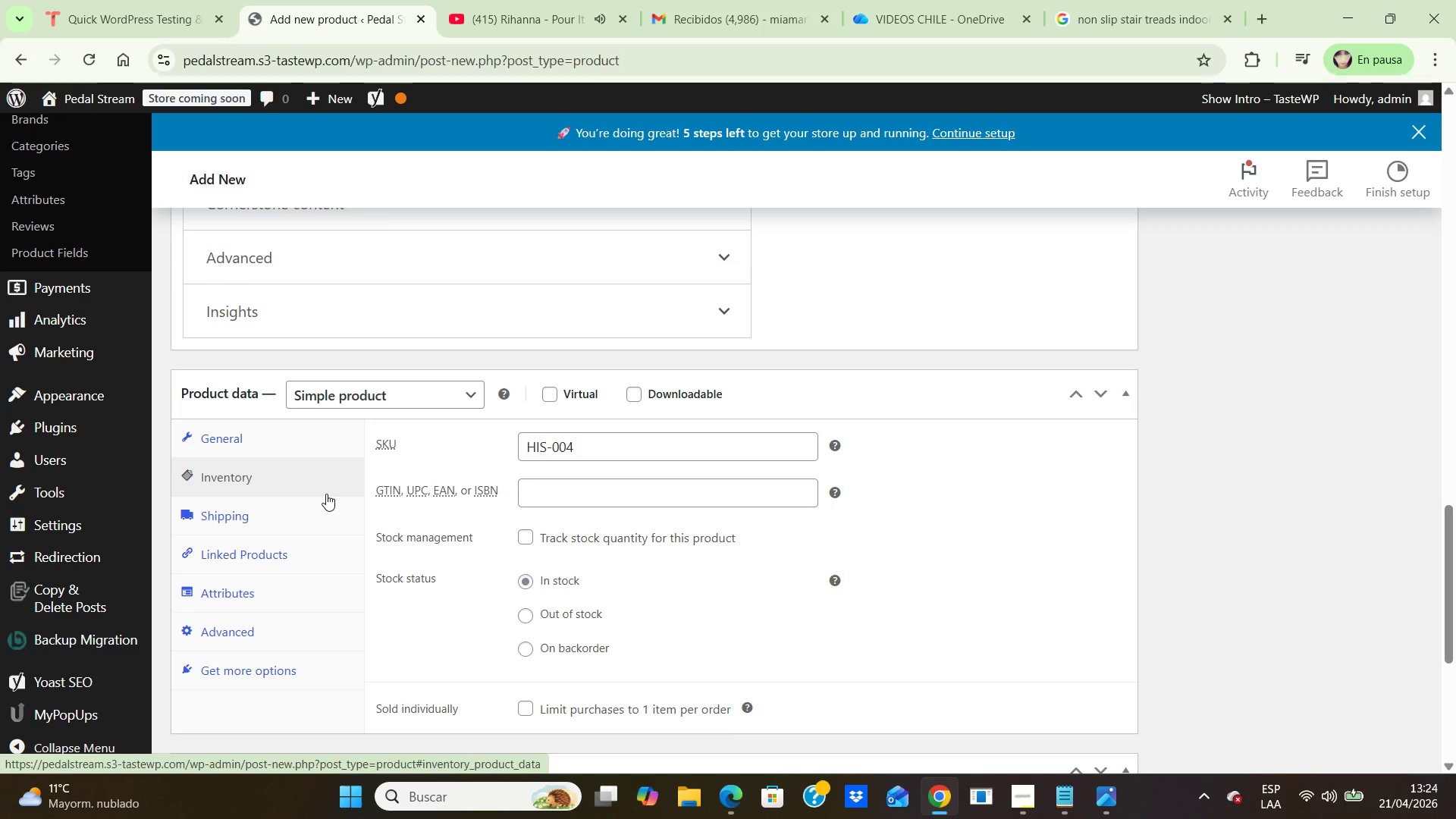 
left_click([1057, 561])
 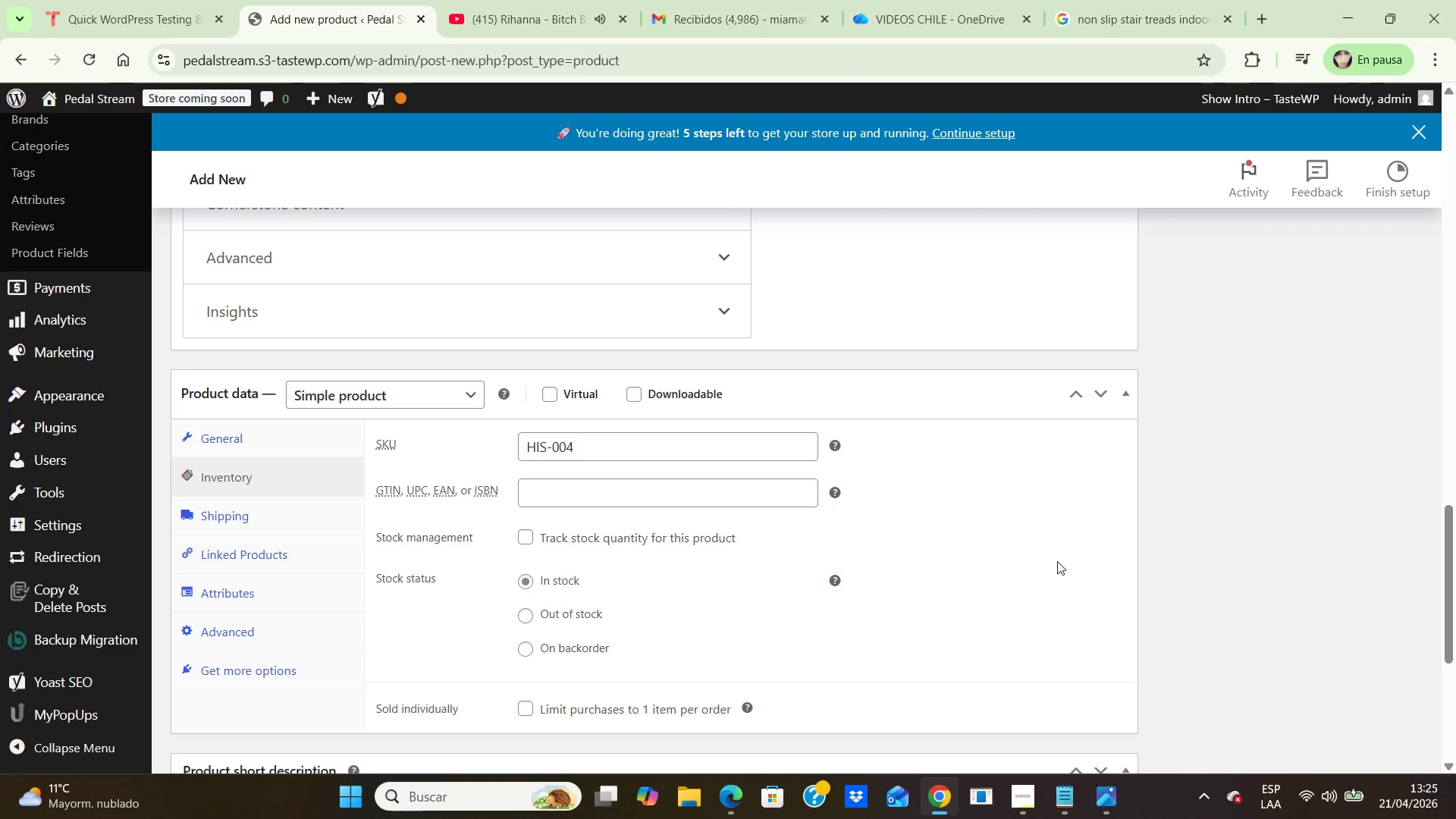 
wait(17.11)
 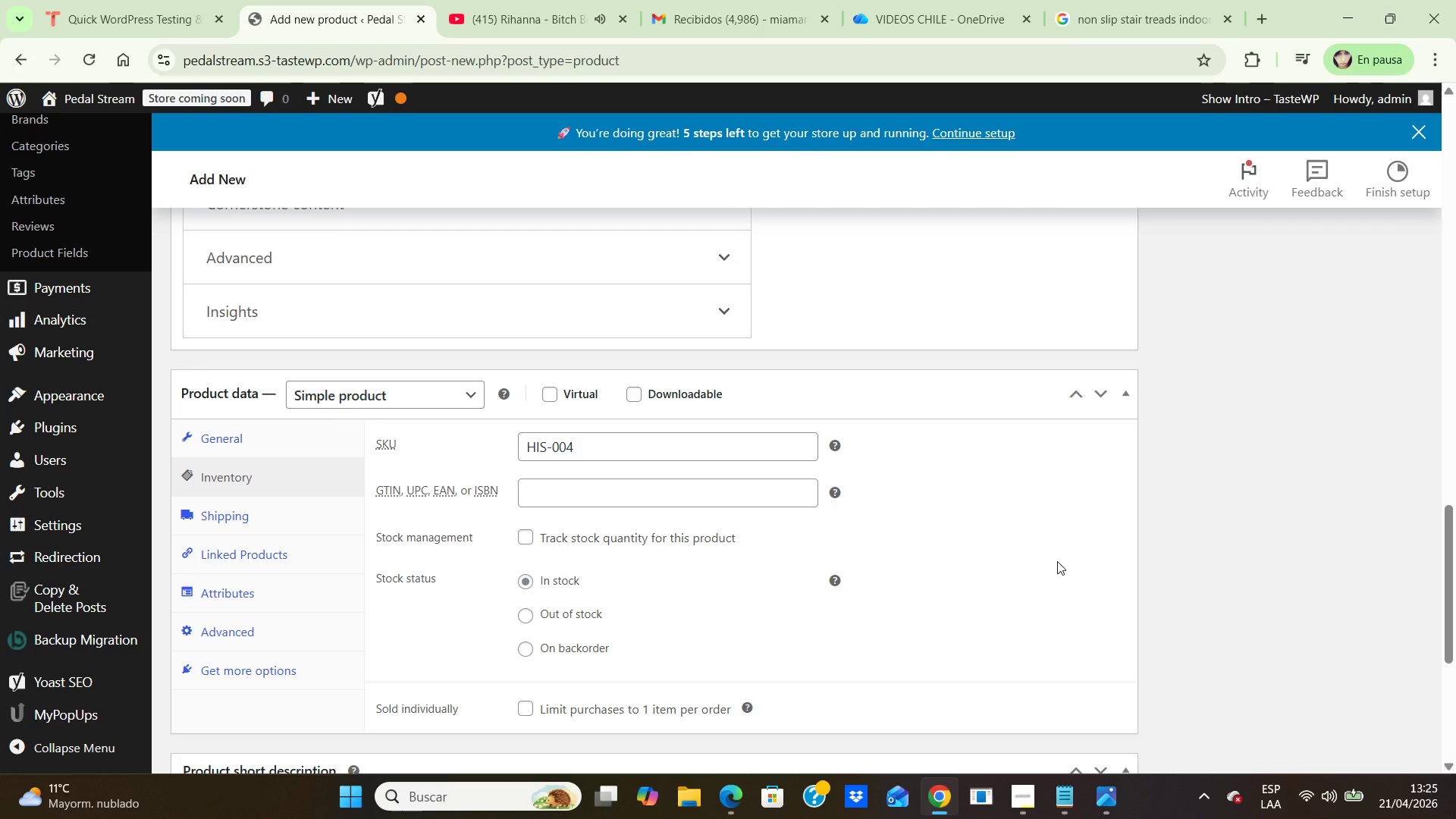 
scroll: coordinate [1057, 561], scroll_direction: up, amount: 18.0
 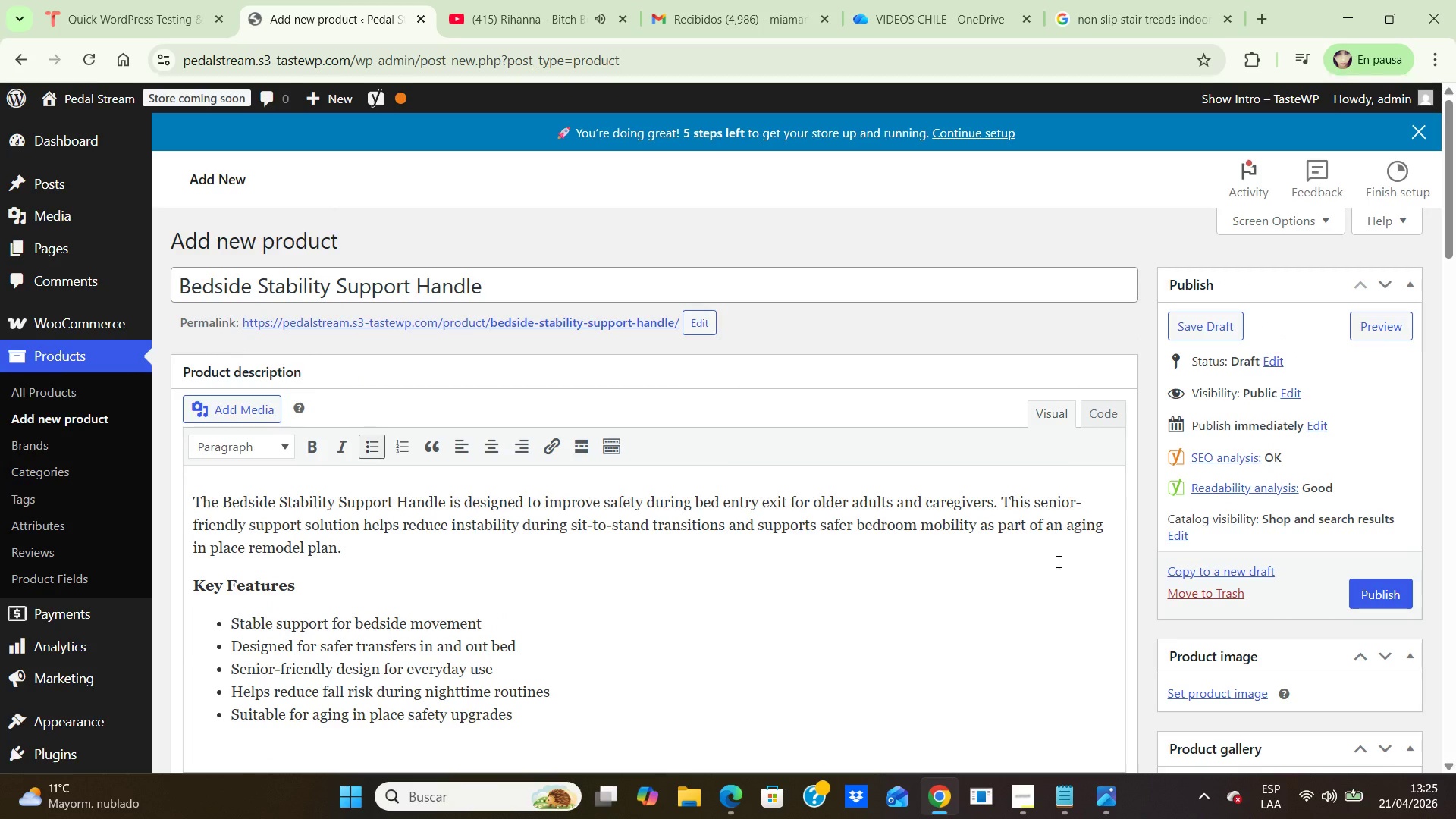 
wait(25.44)
 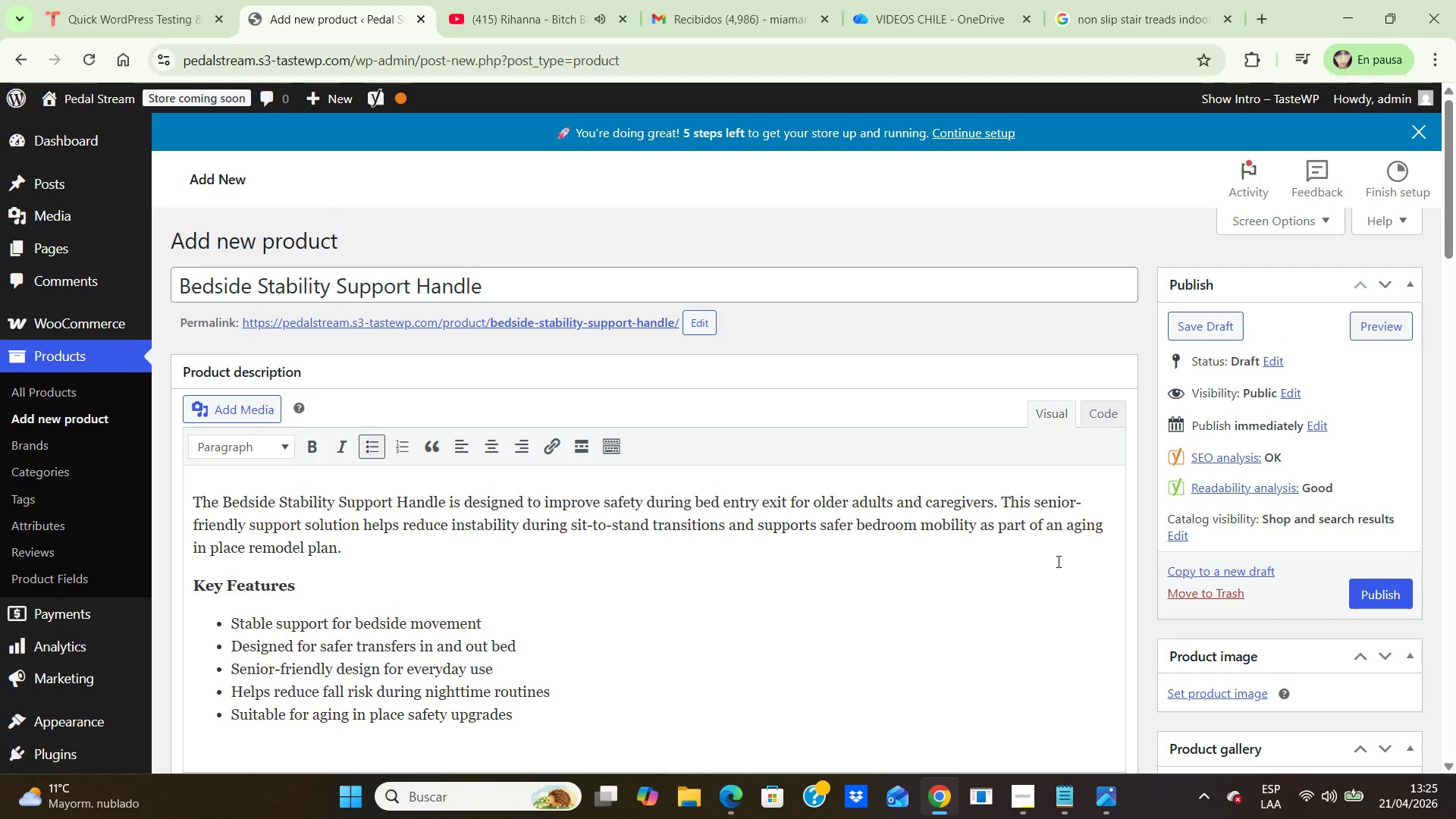 
scroll: coordinate [1057, 561], scroll_direction: up, amount: 2.0
 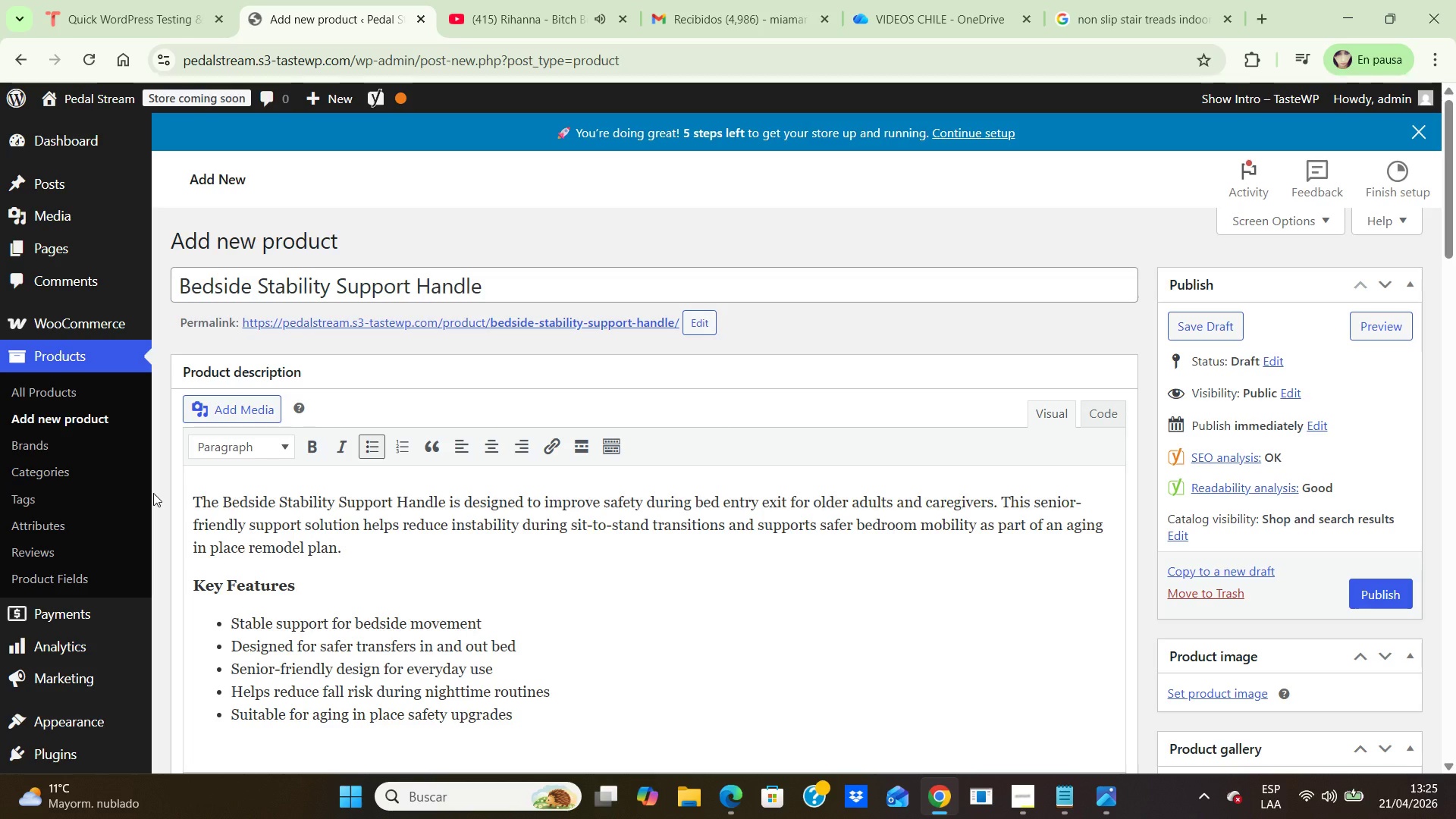 
wait(24.8)
 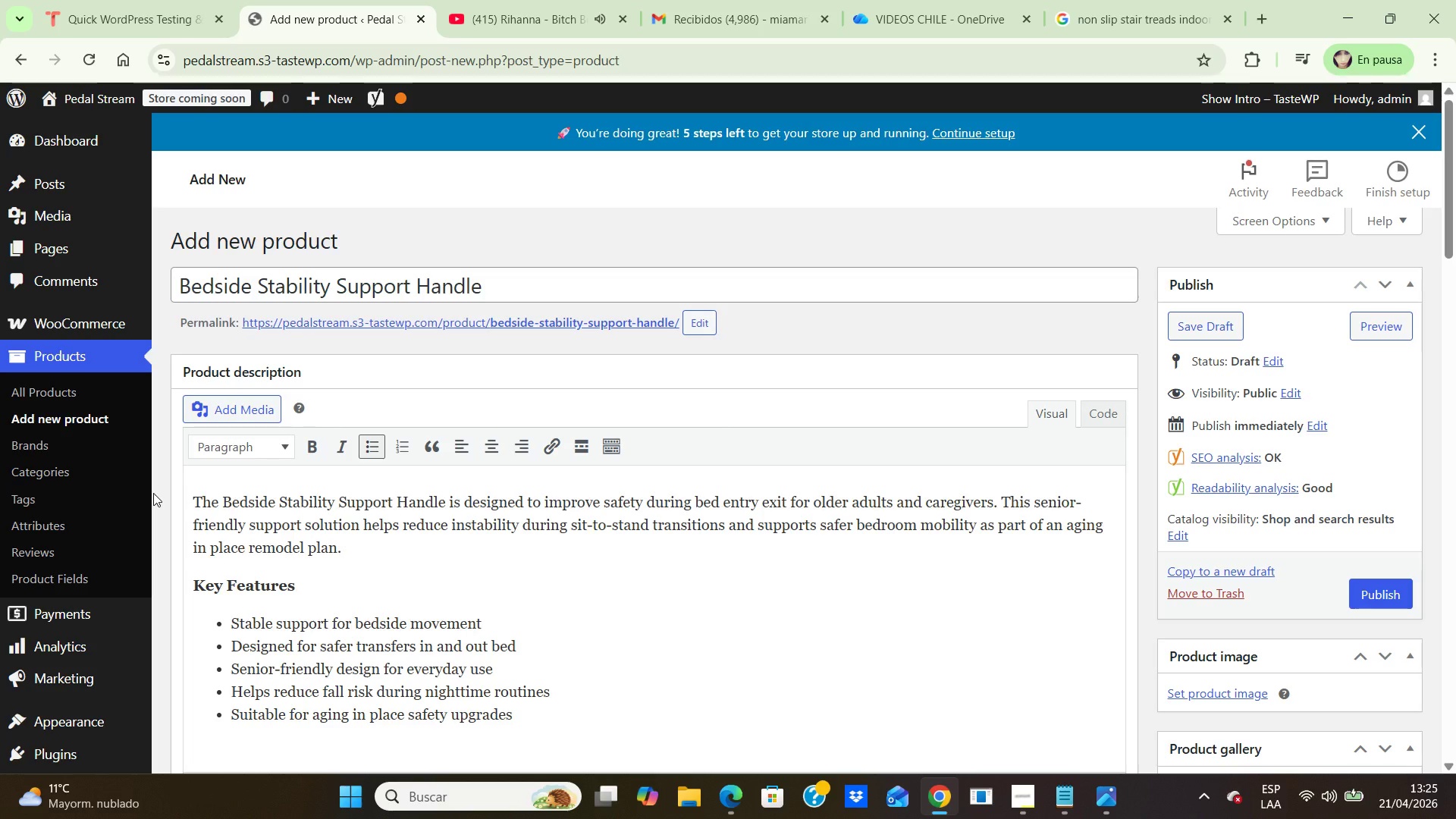 
key(ArrowDown)
 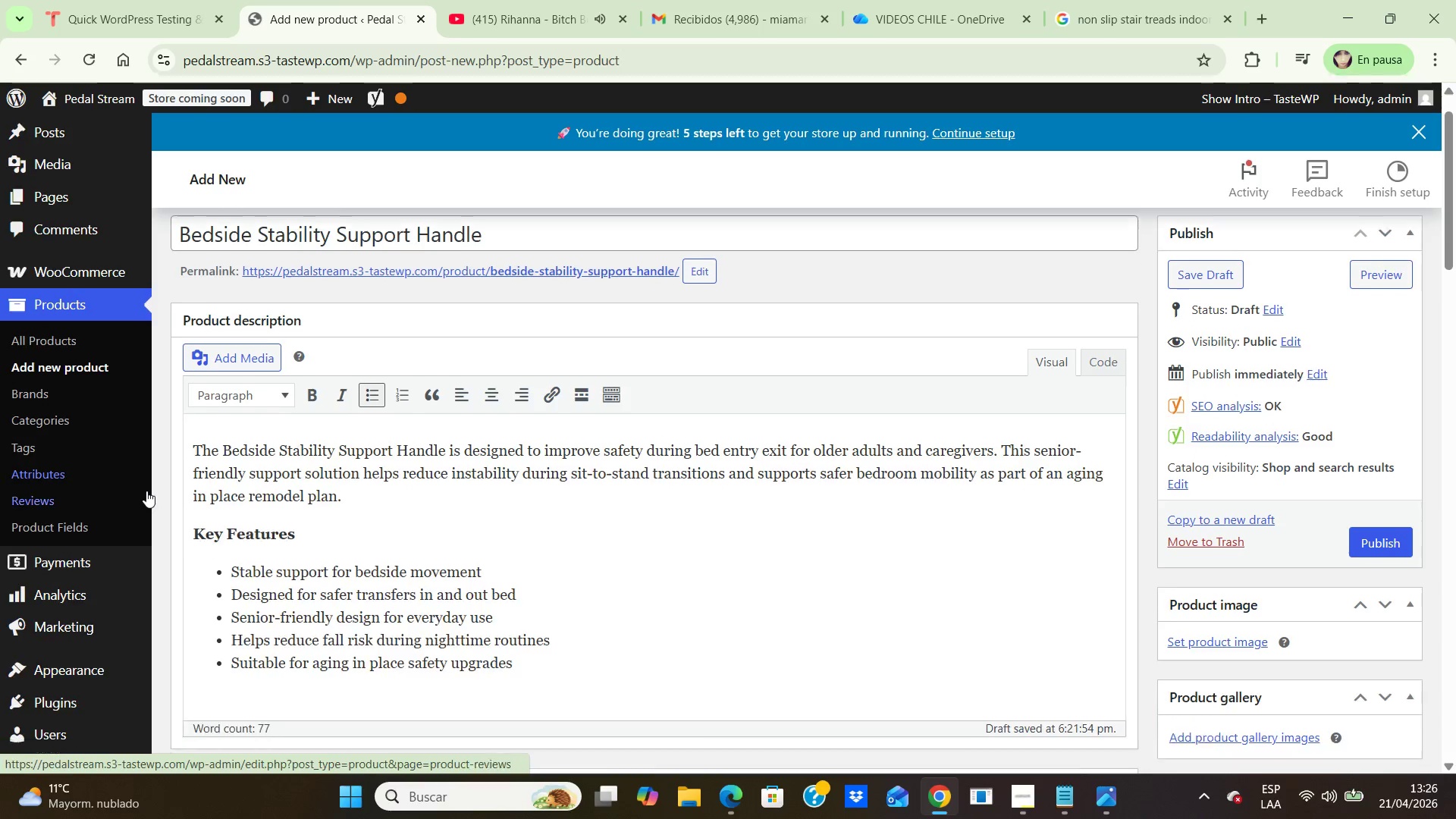 
key(ArrowDown)
 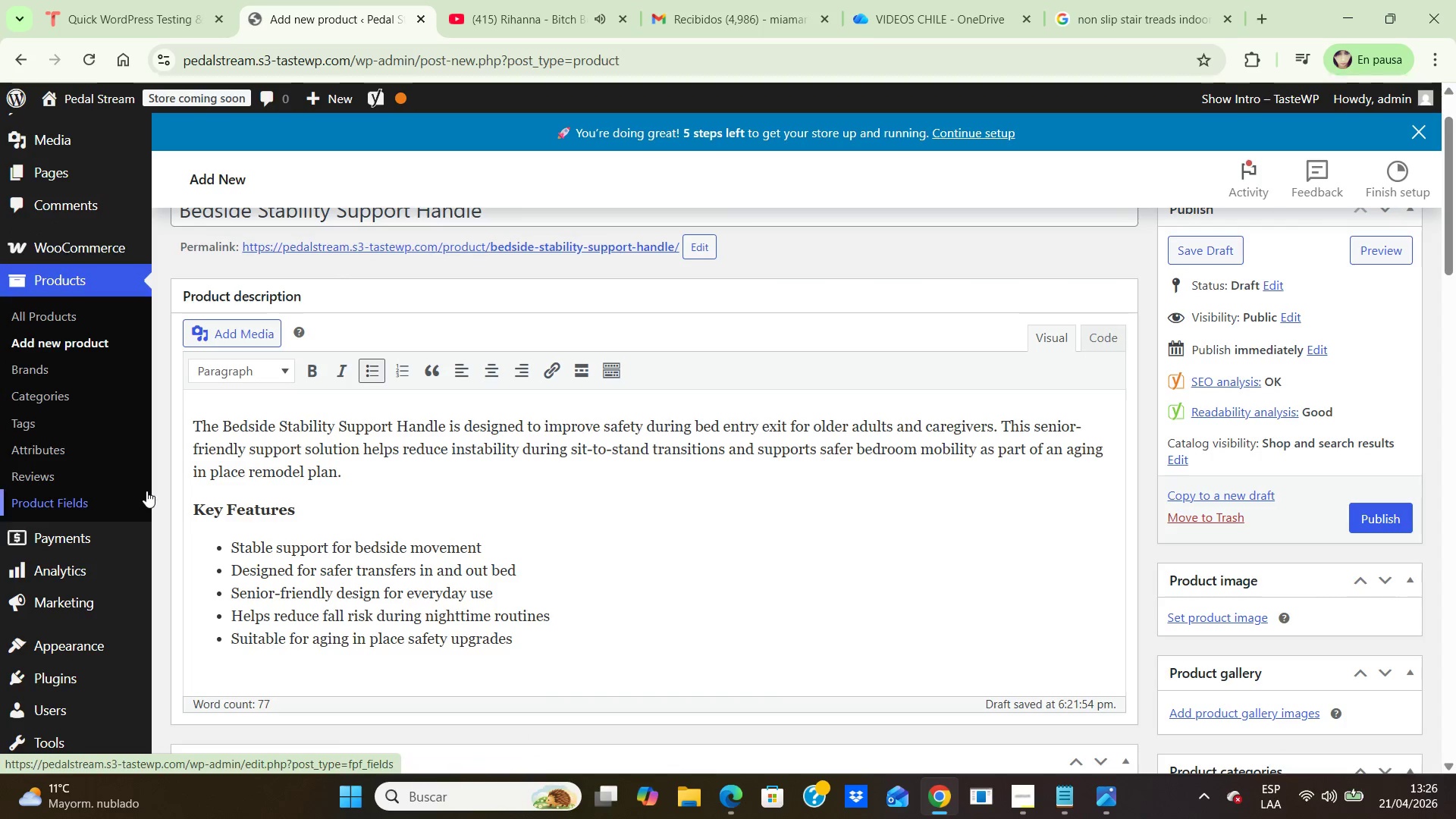 
key(ArrowDown)
 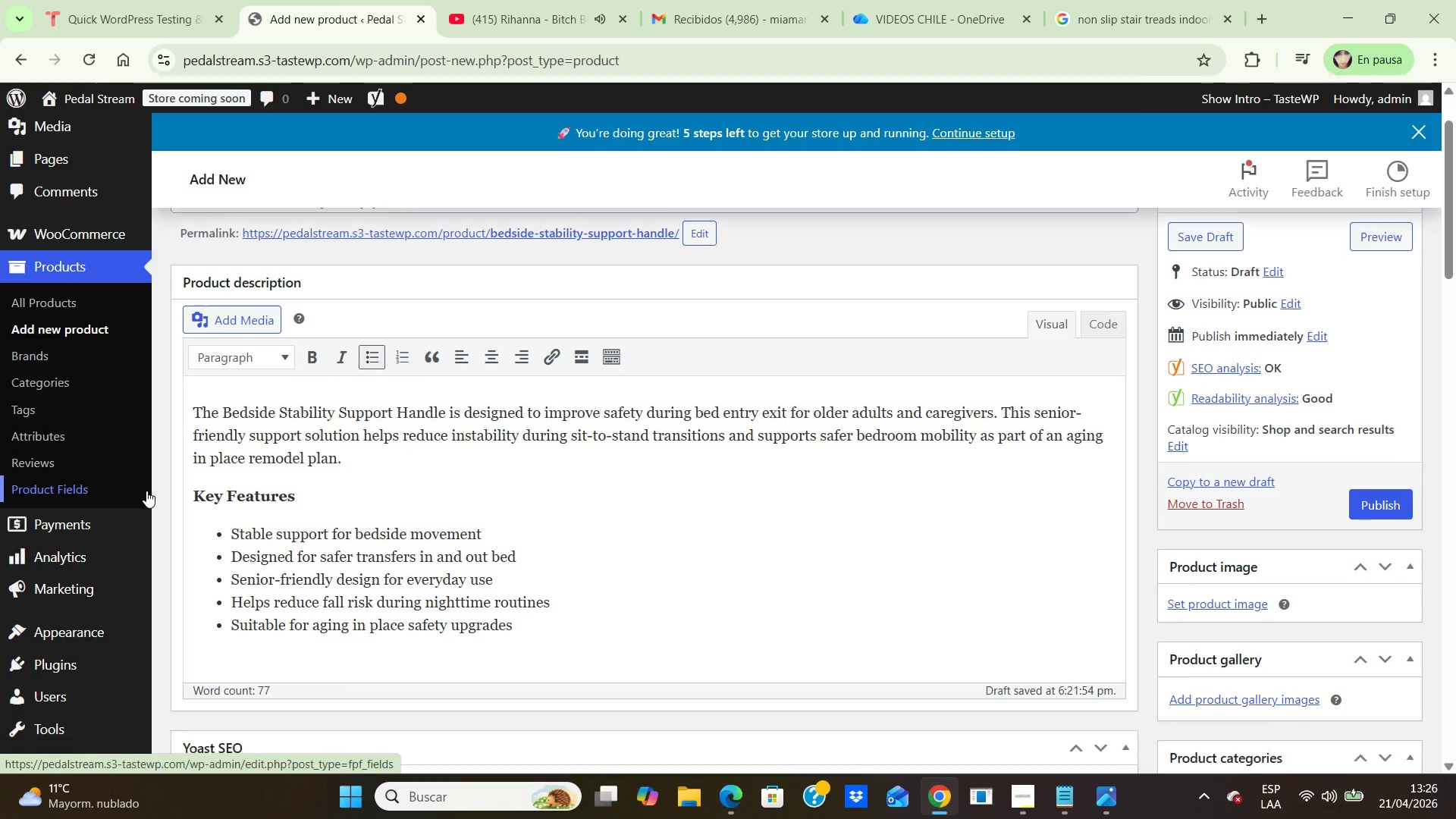 
key(ArrowDown)
 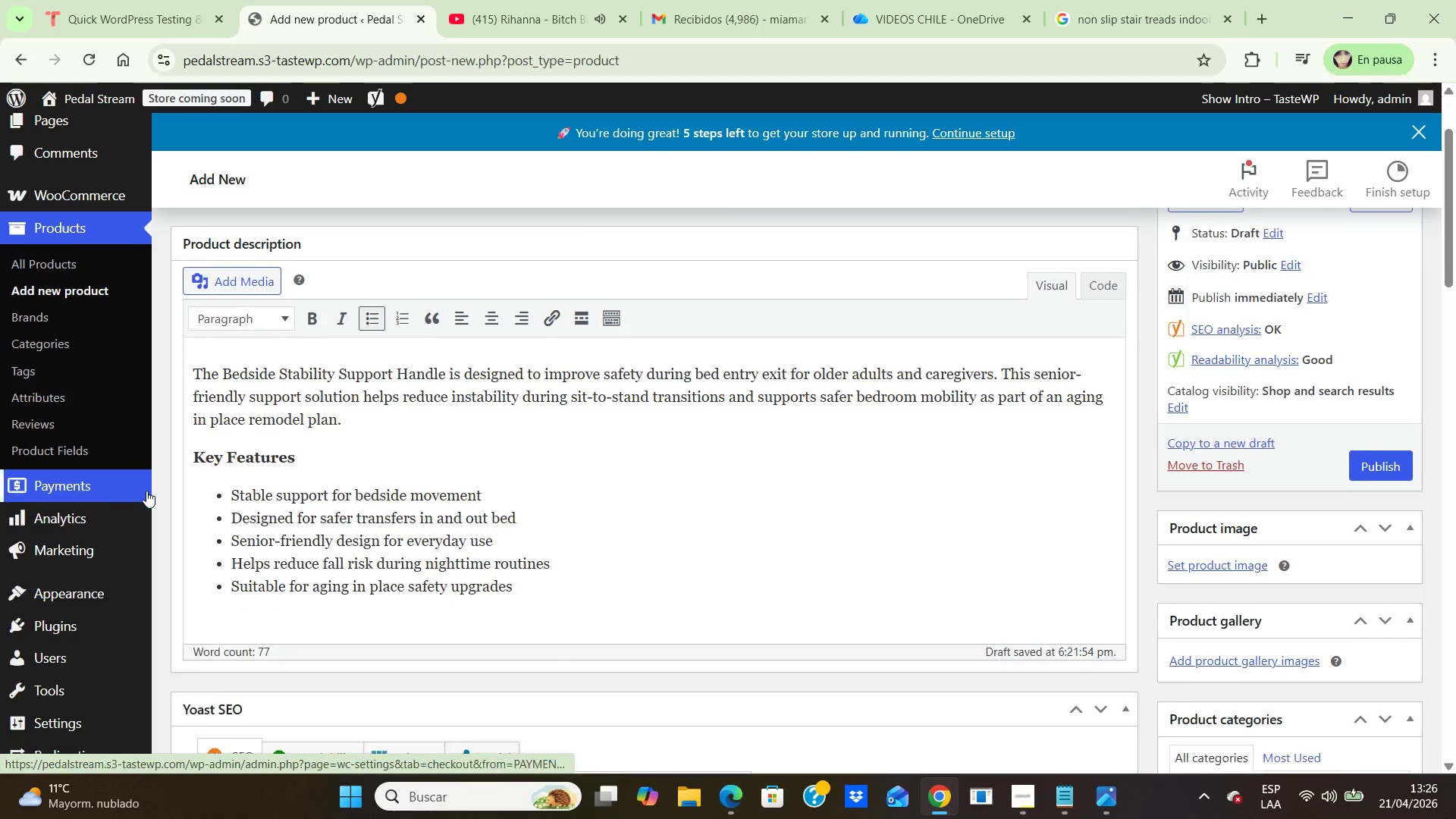 
key(ArrowDown)
 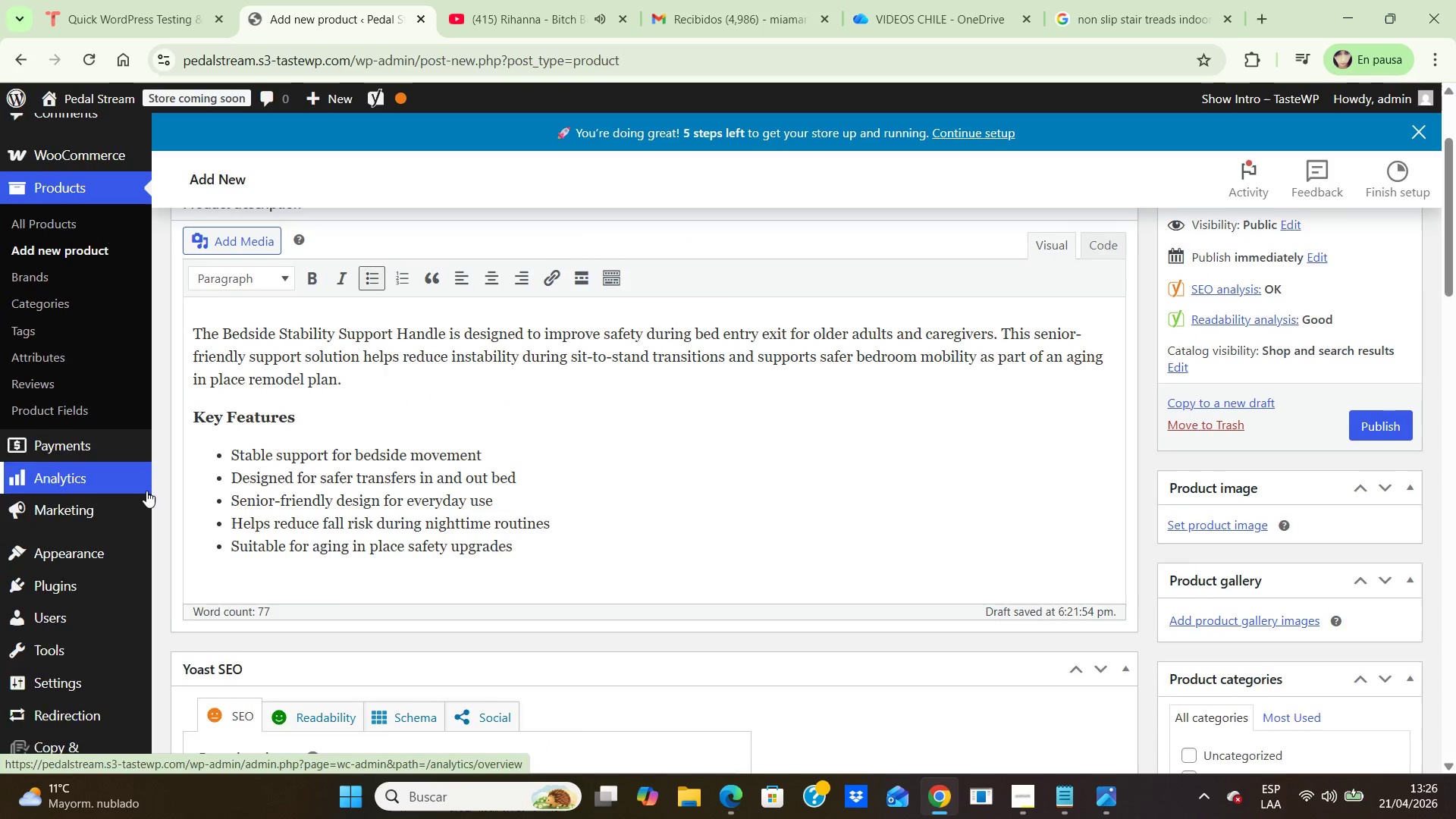 
key(ArrowDown)
 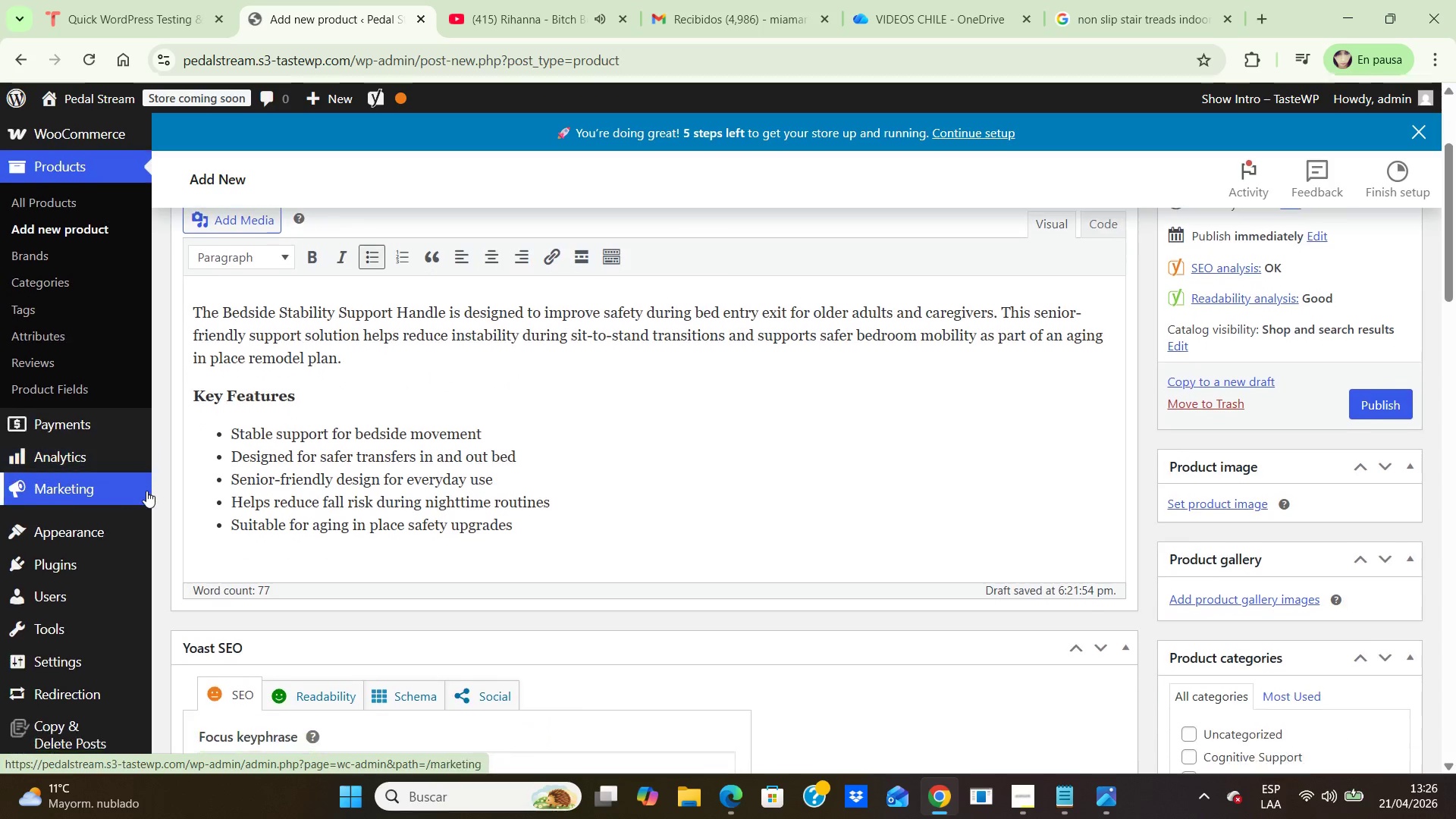 
key(ArrowDown)
 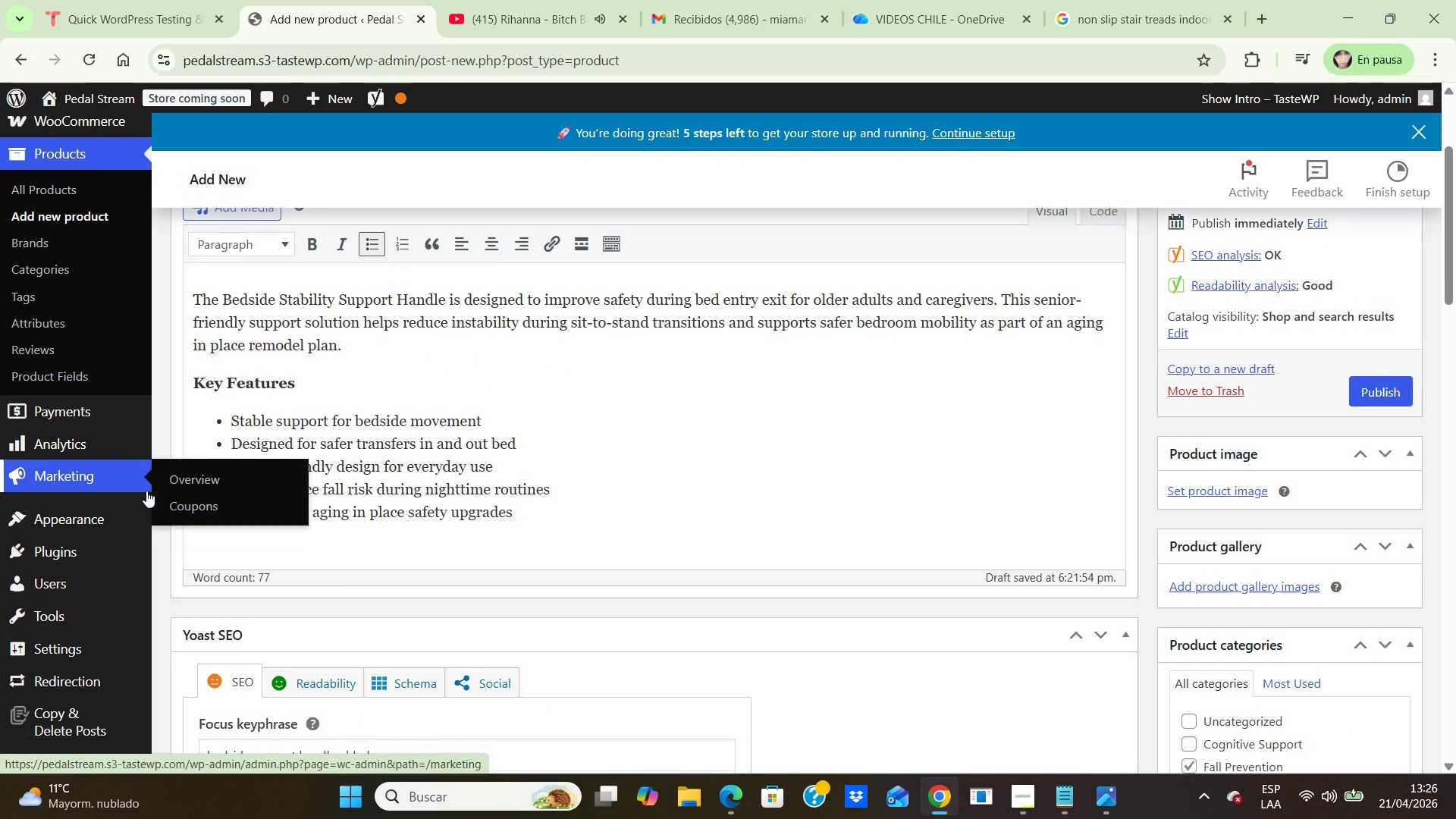 
key(ArrowDown)
 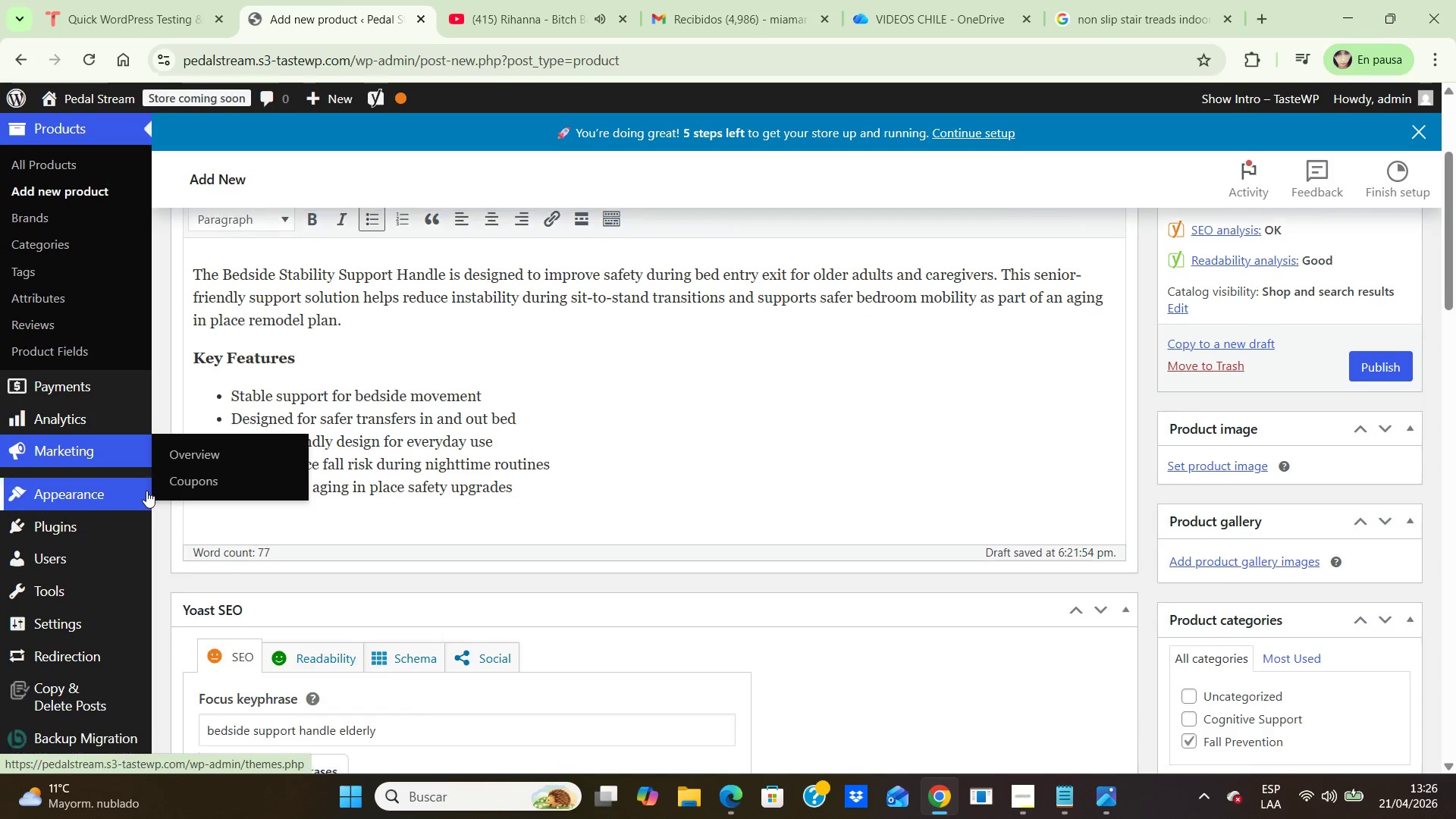 
key(ArrowDown)
 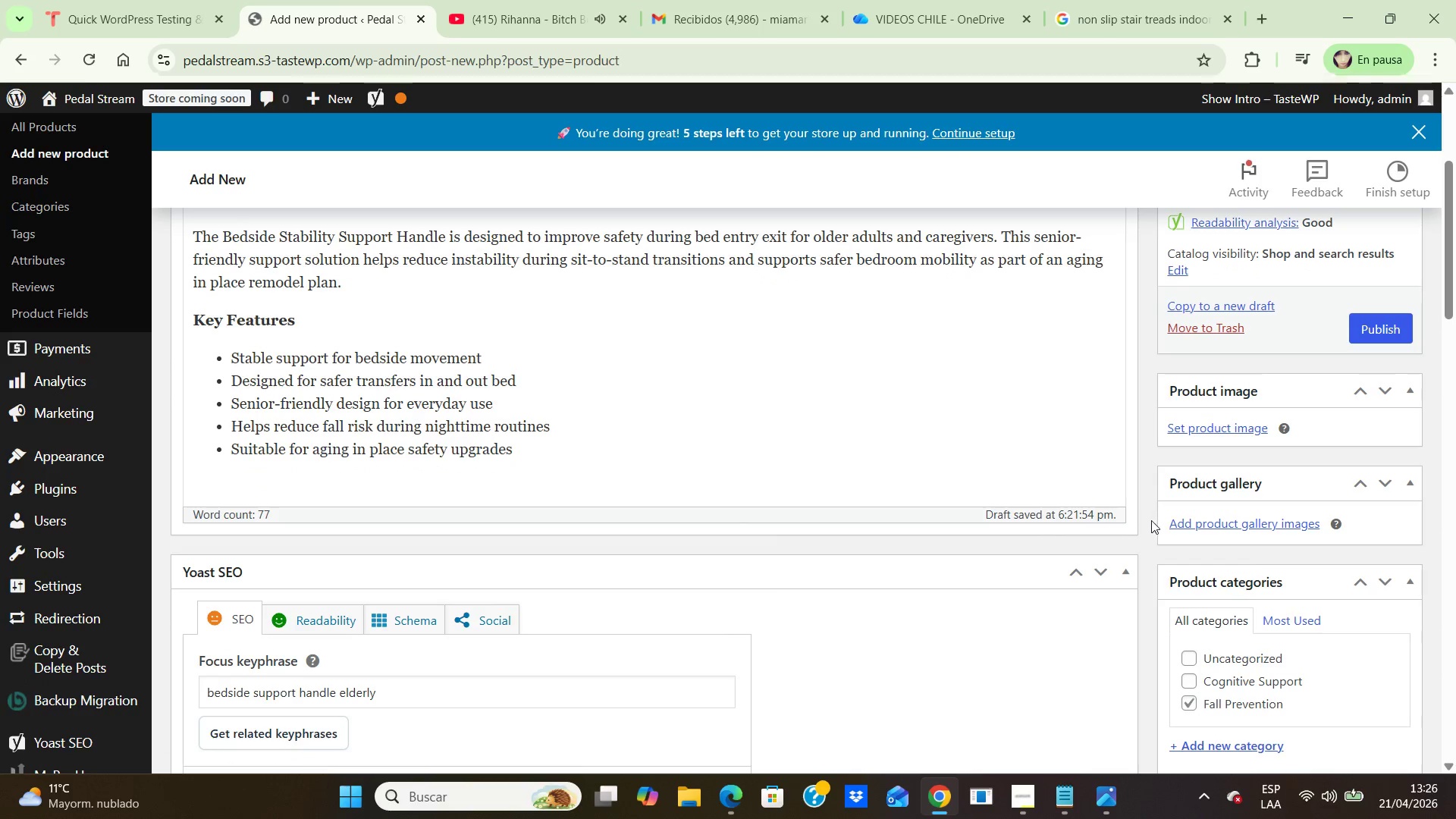 
left_click([1149, 521])
 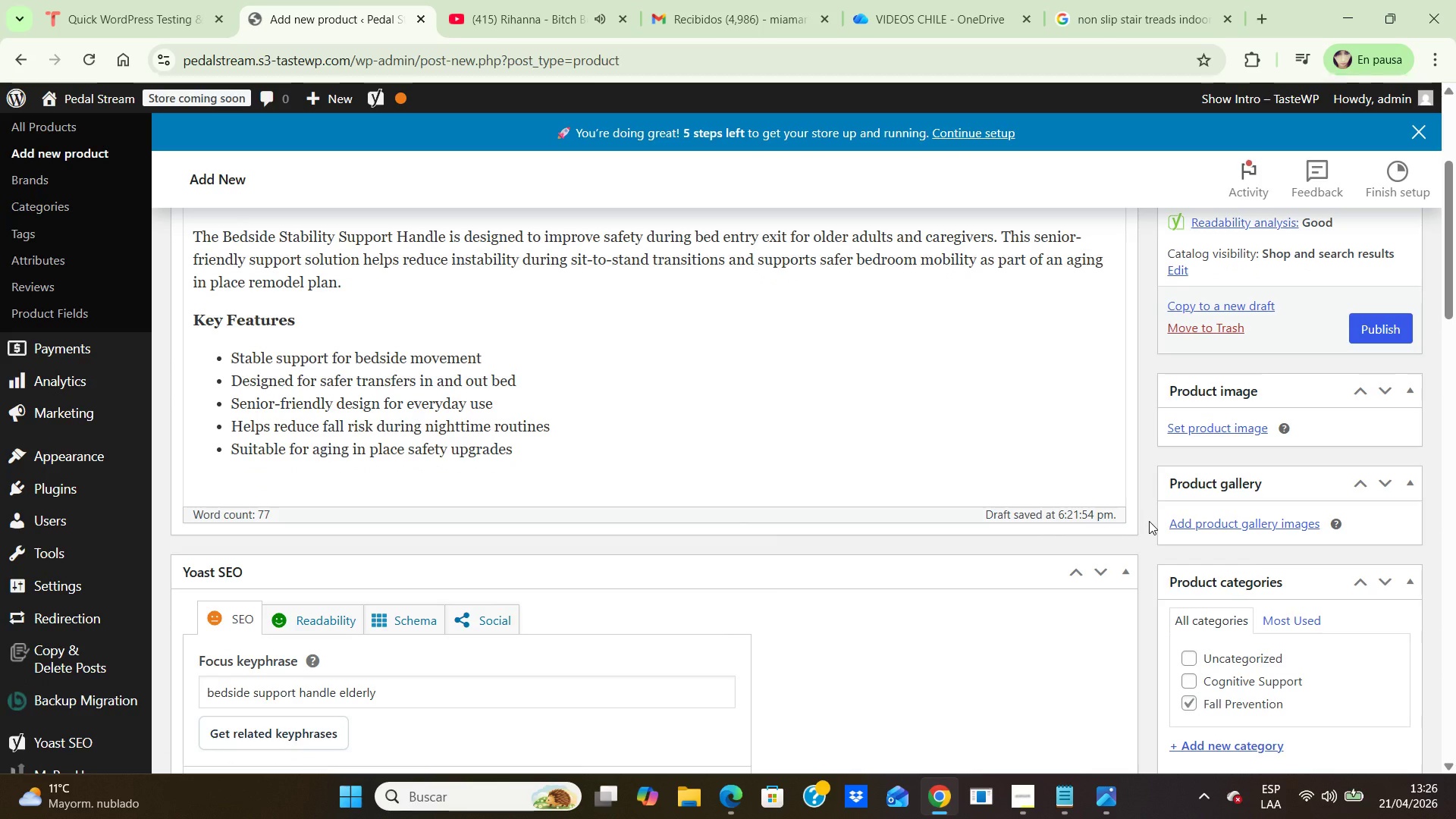 
wait(6.12)
 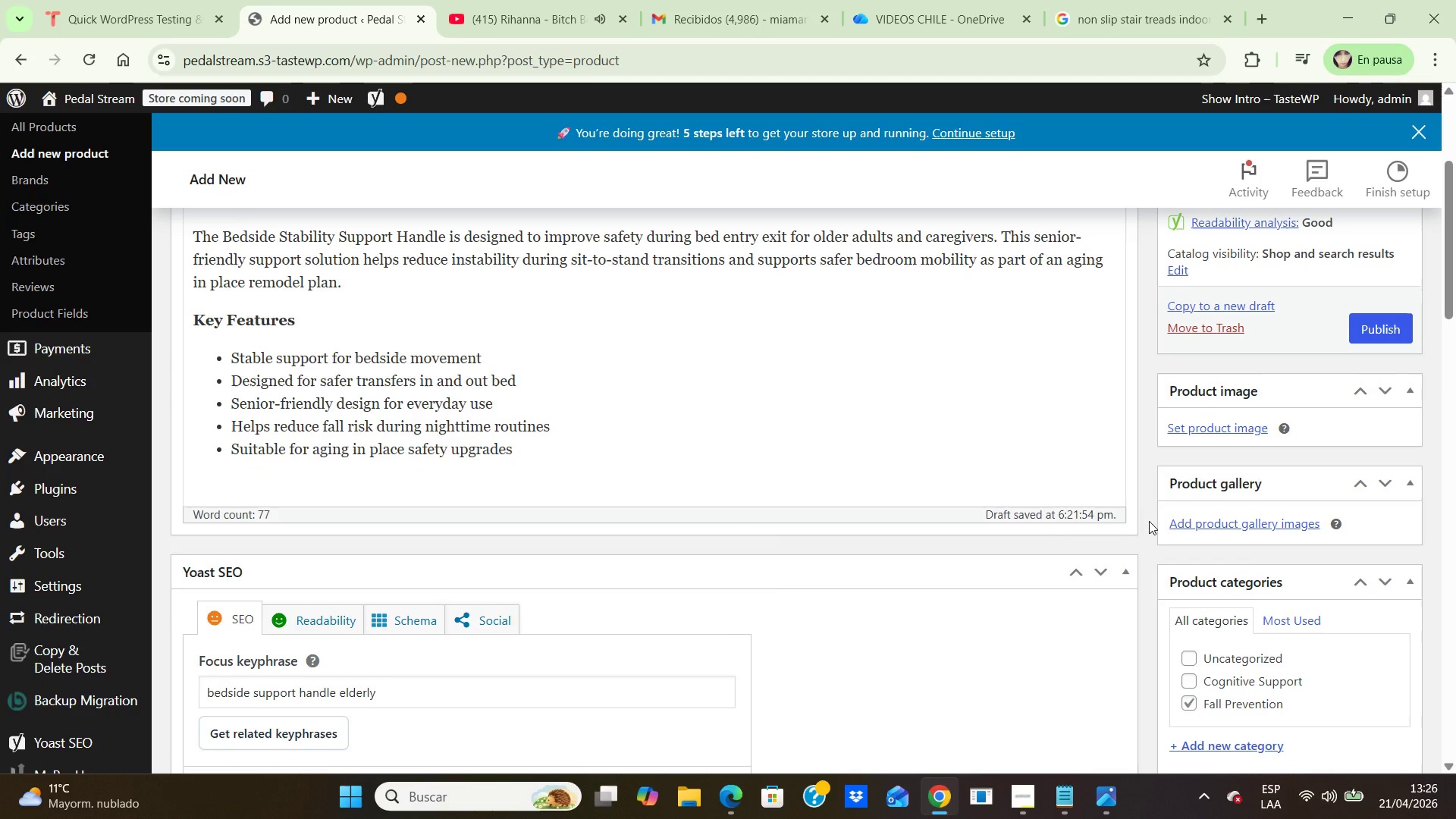 
scroll: coordinate [1041, 678], scroll_direction: down, amount: 15.0
 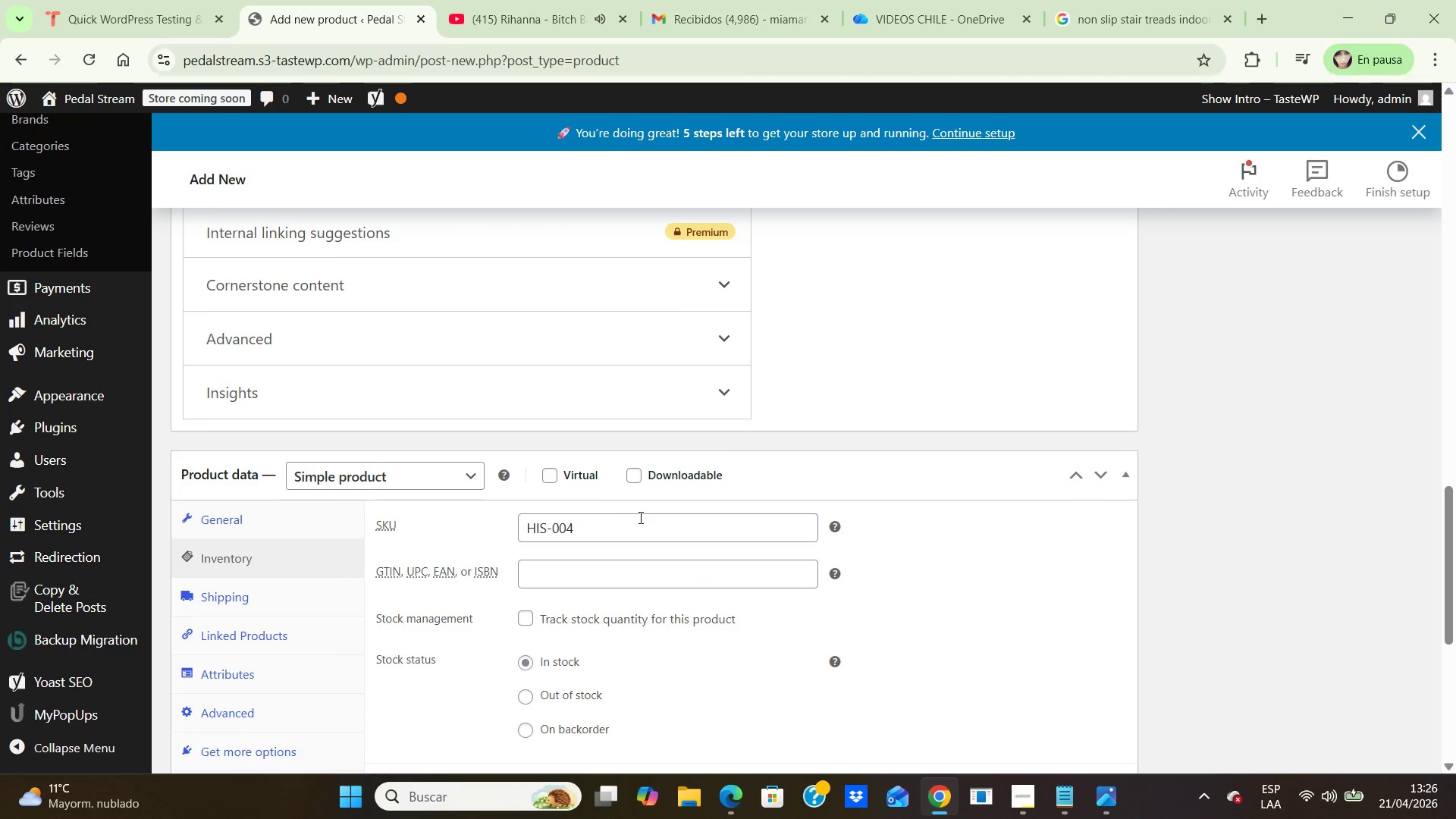 
left_click([629, 529])
 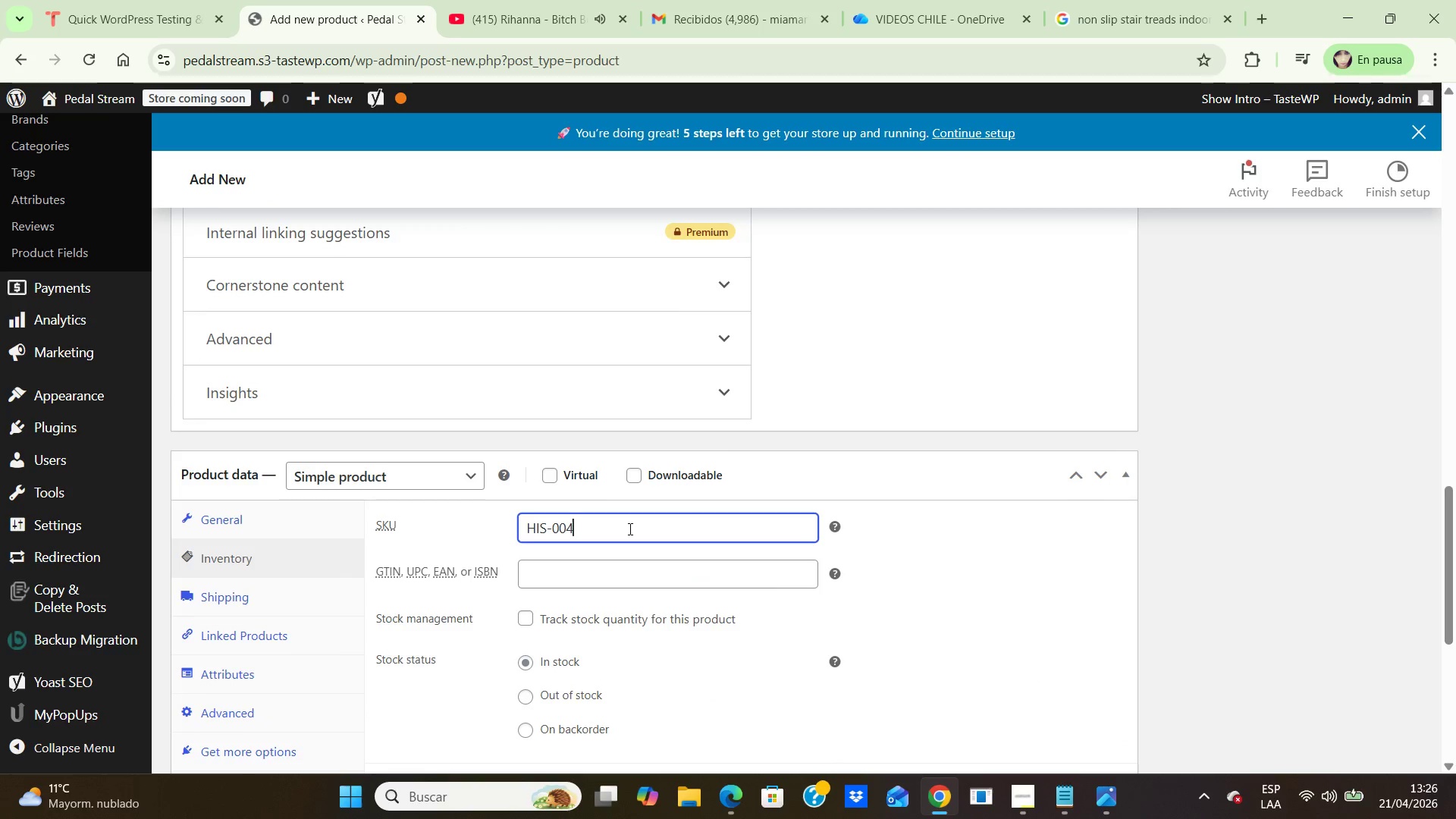 
key(Backspace)
 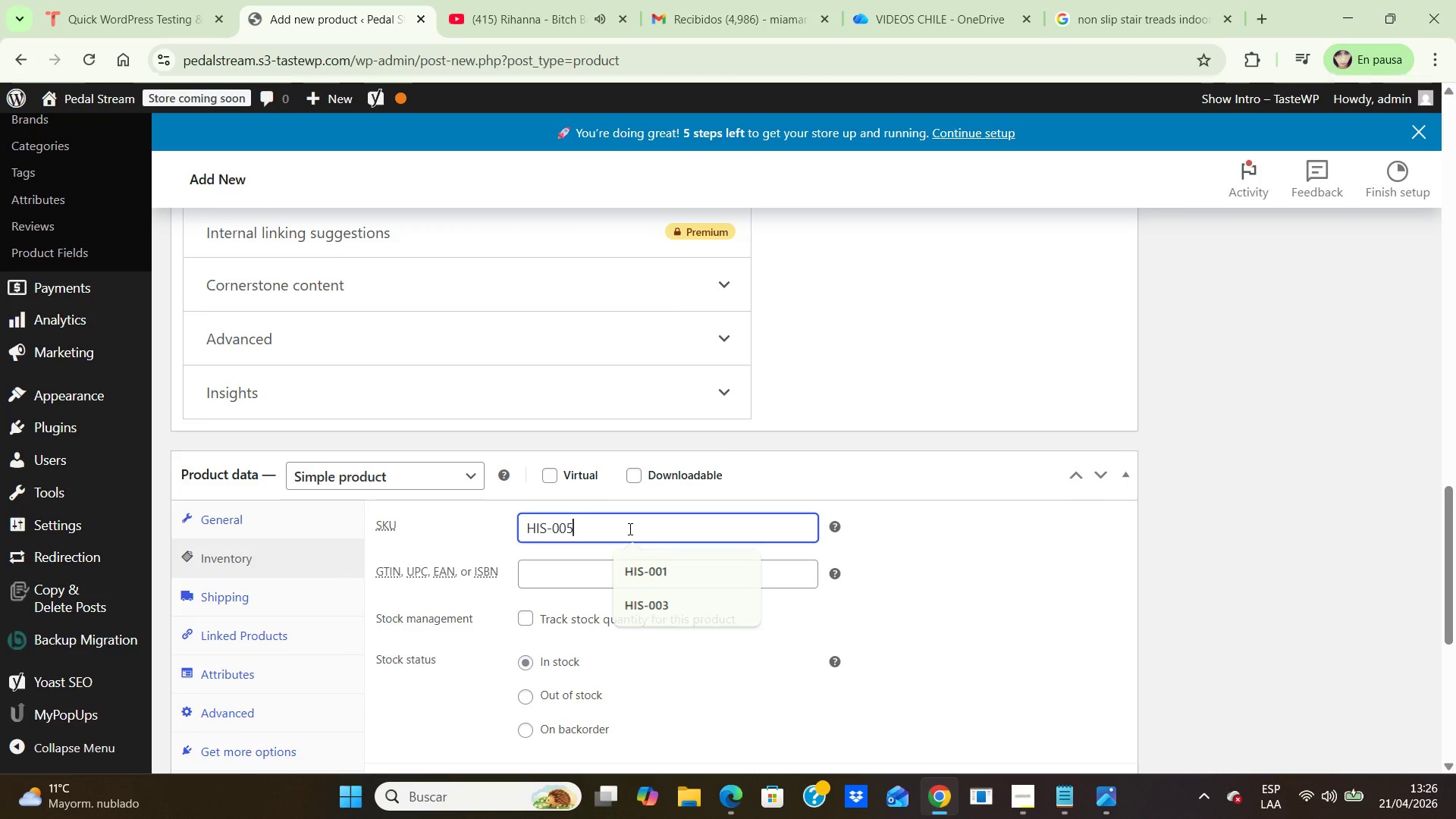 
key(5)
 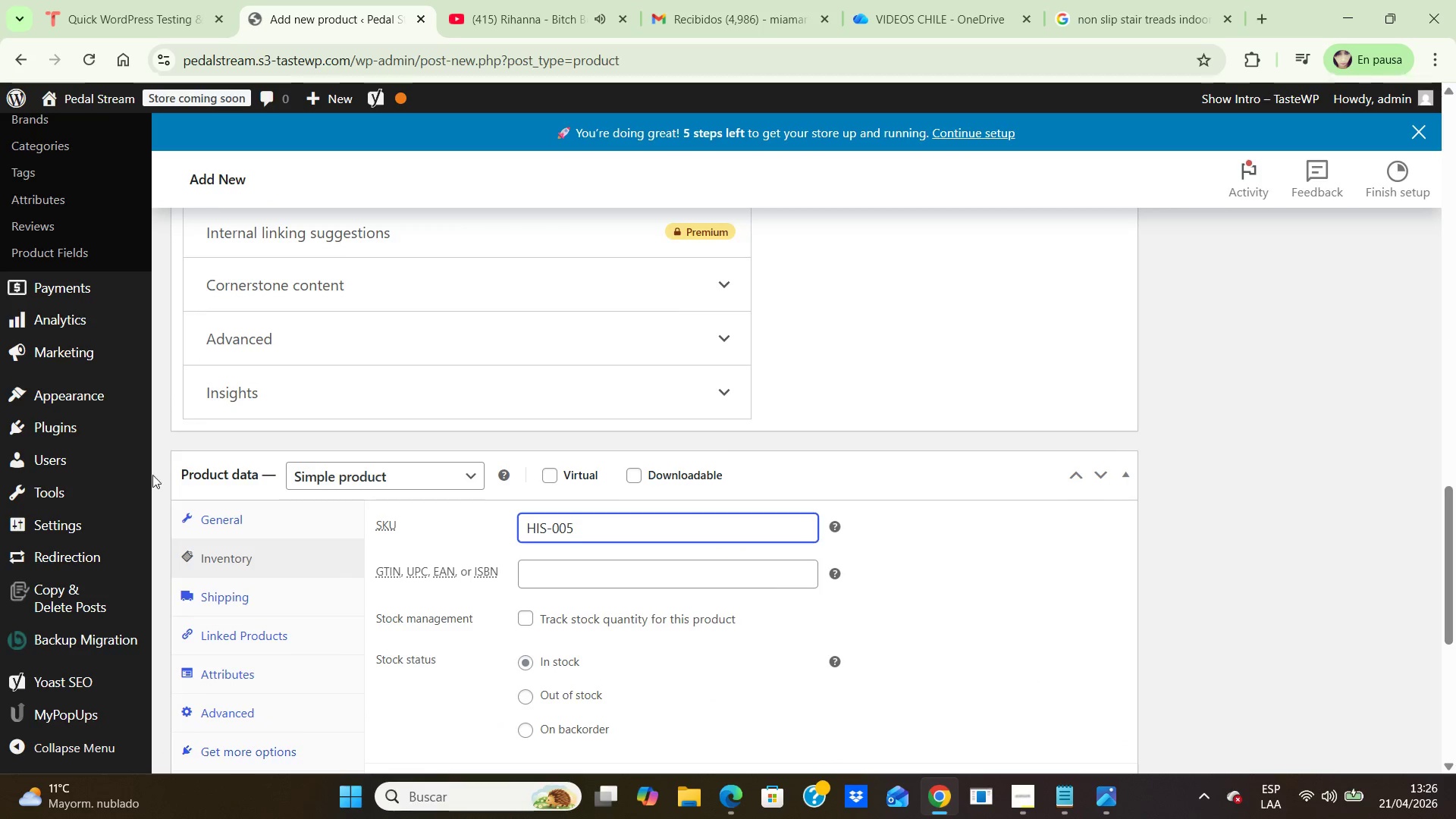 
left_click([237, 520])
 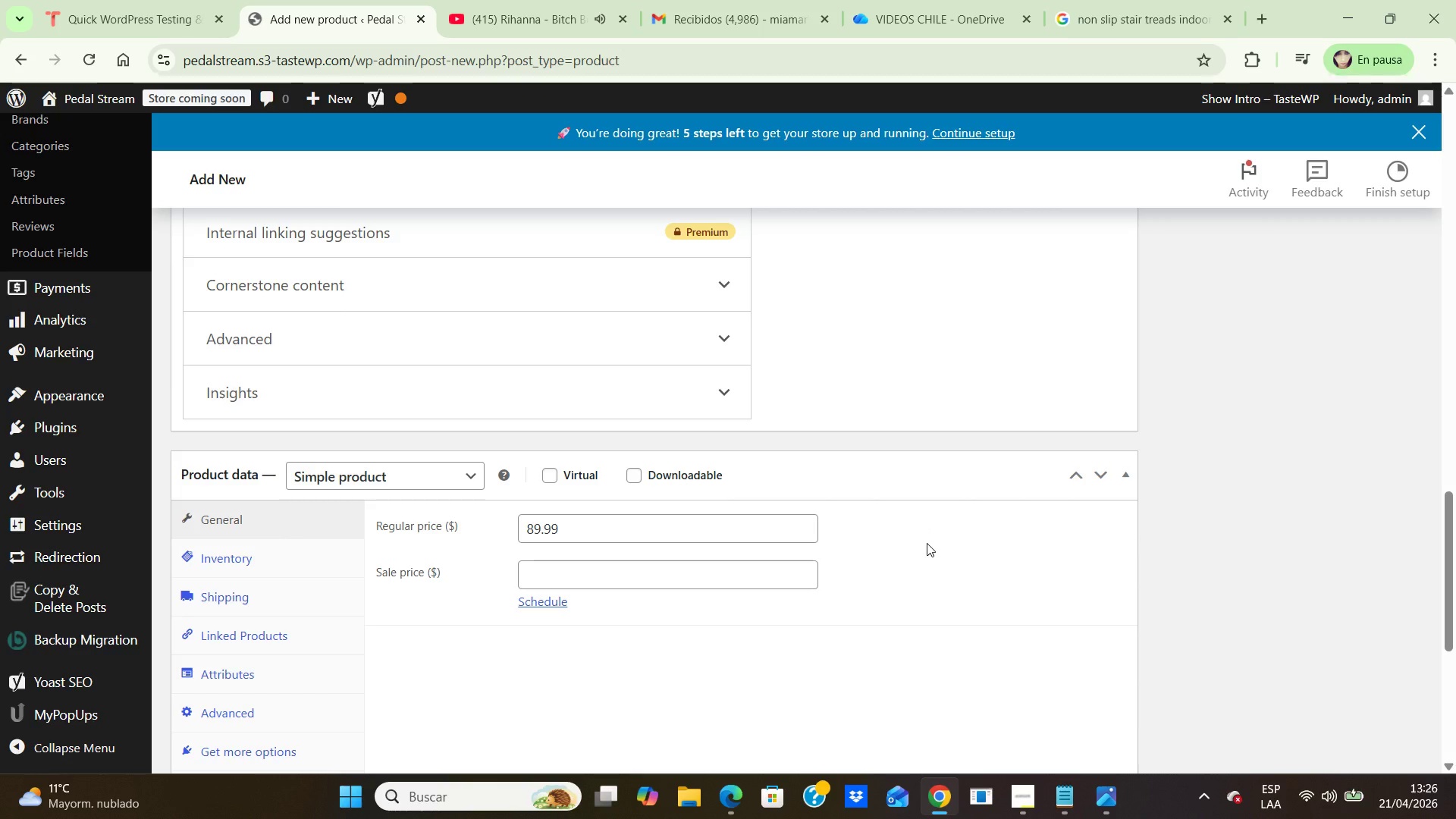 
wait(9.72)
 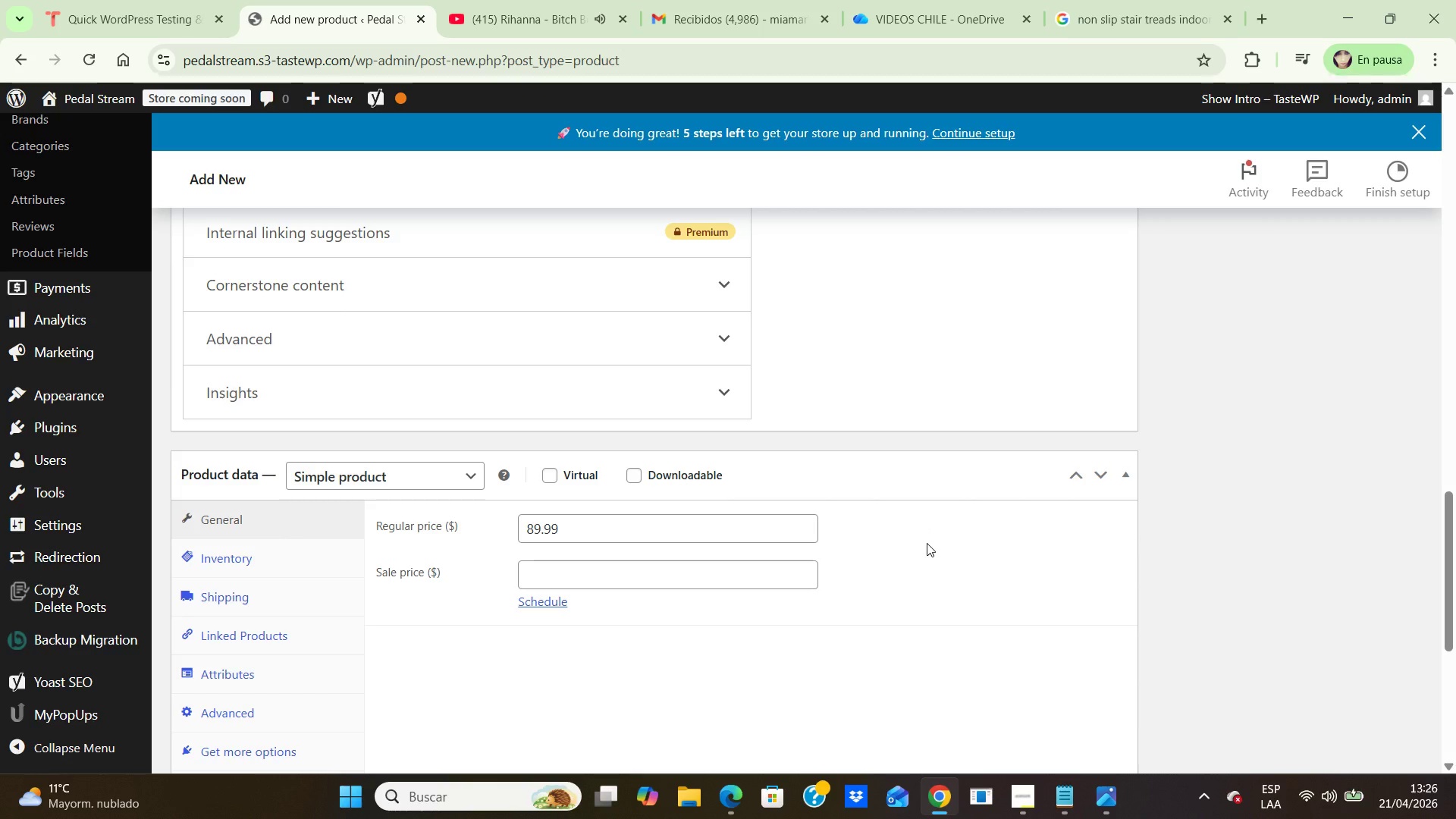 
left_click([228, 568])
 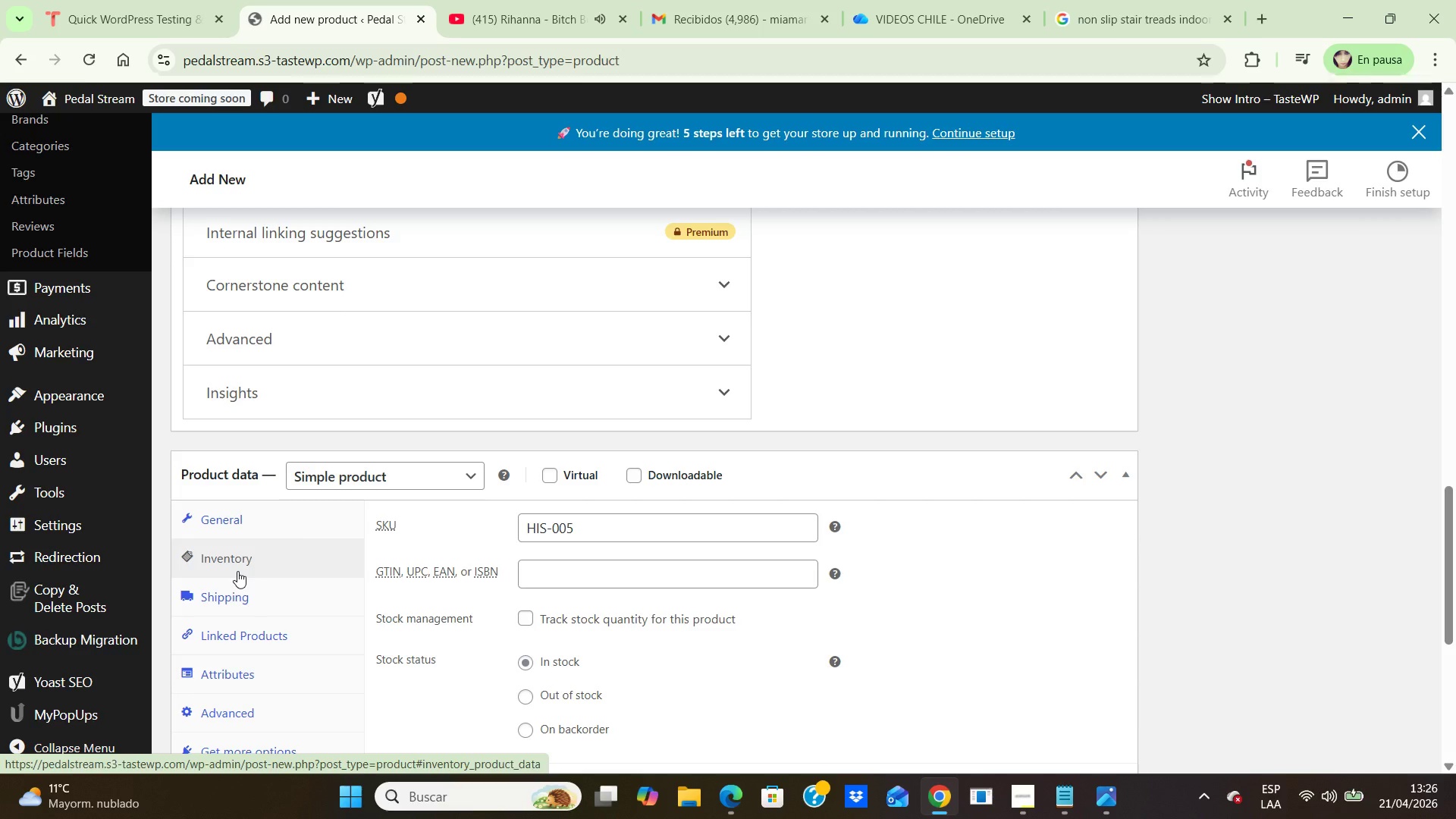 
wait(5.47)
 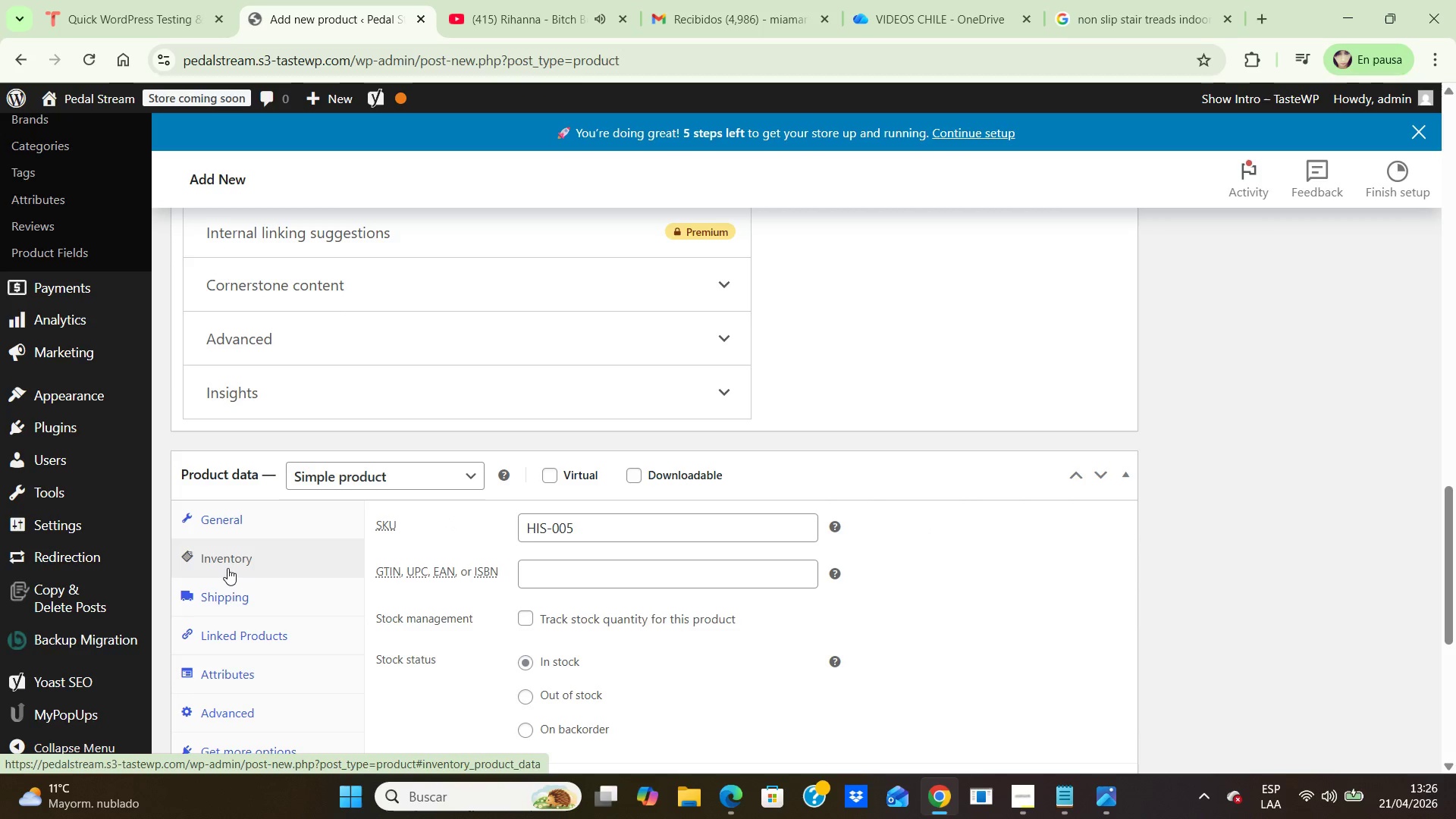 
left_click([237, 599])
 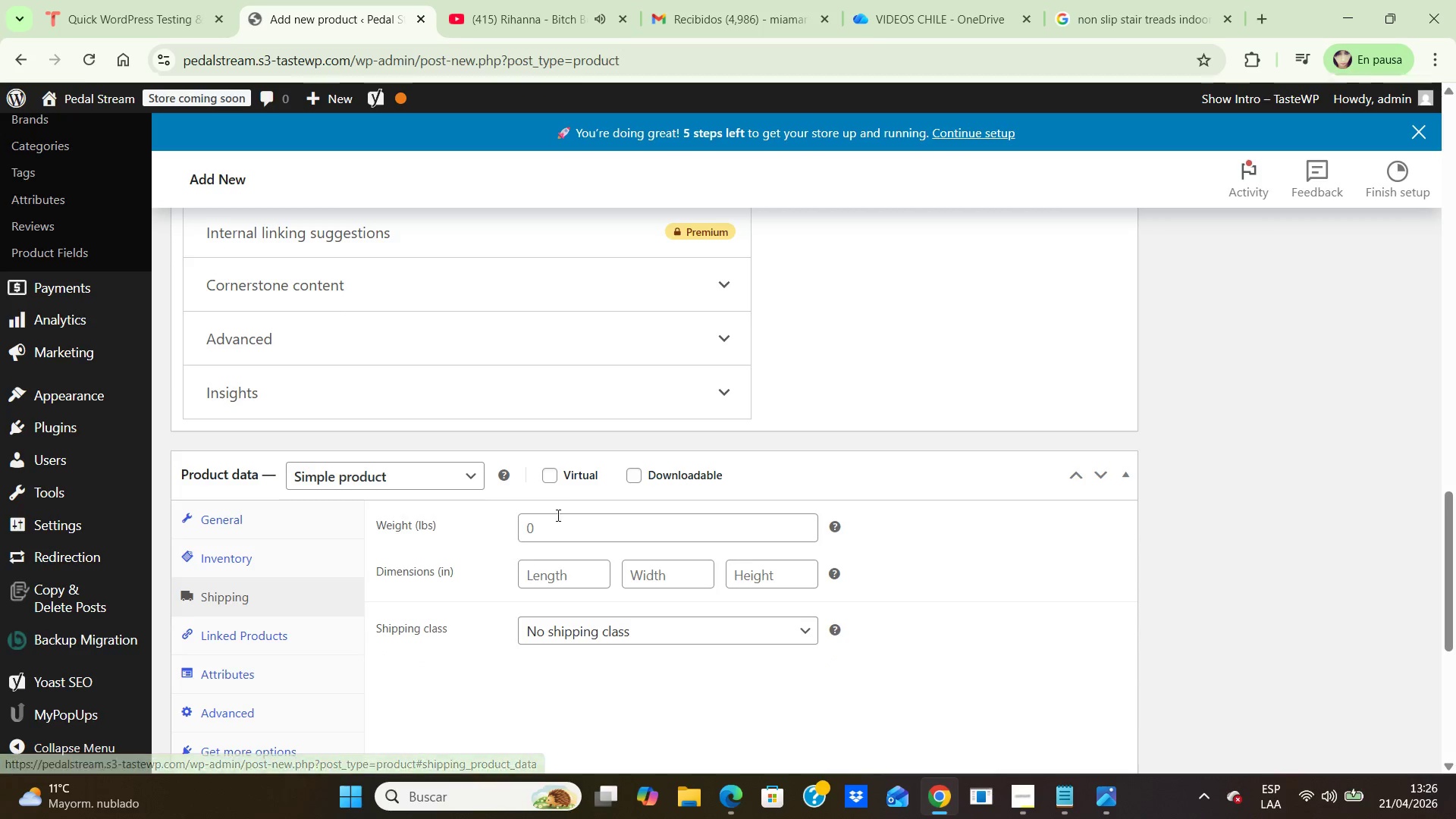 
left_click([570, 514])
 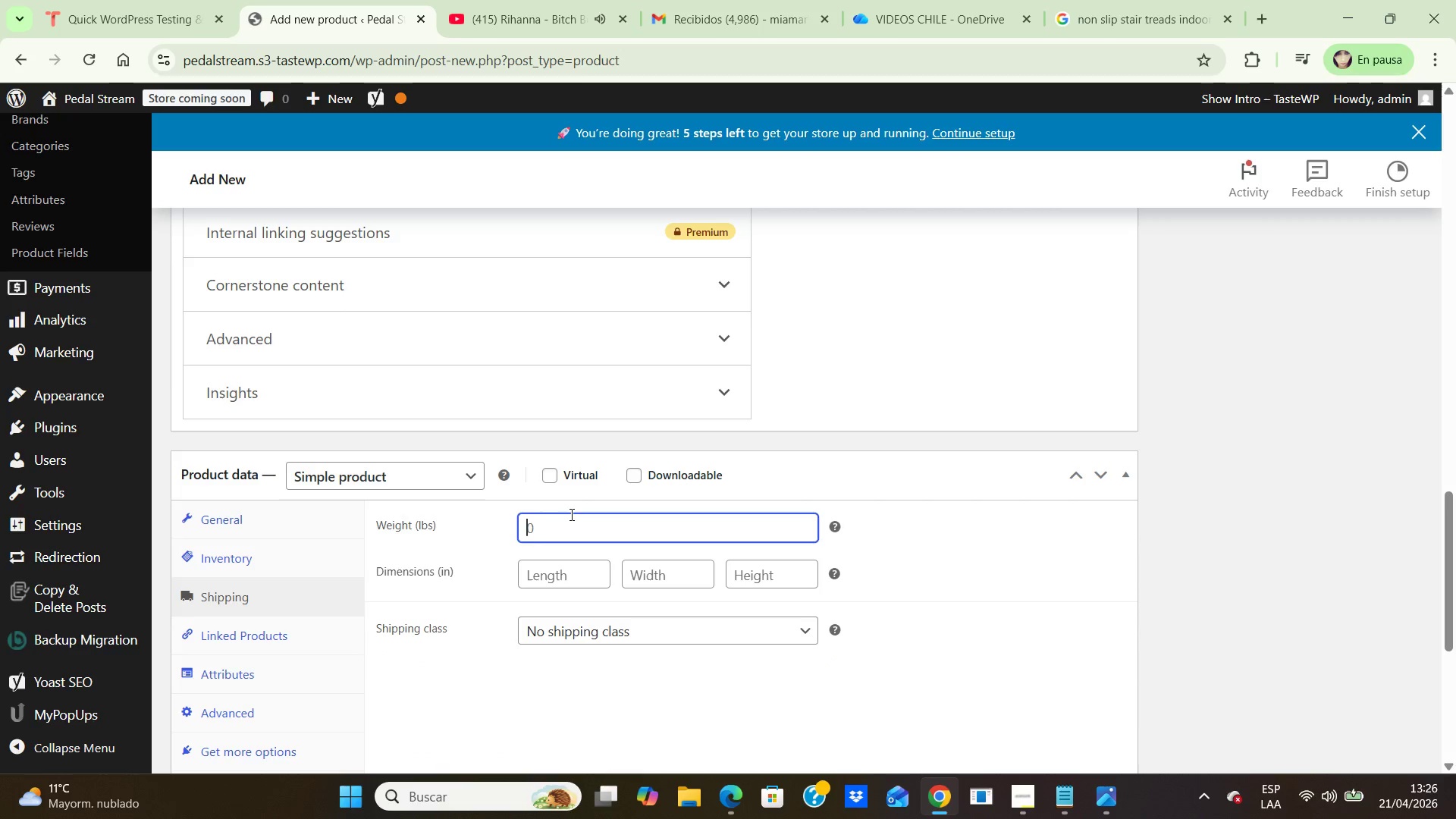 
key(5)
 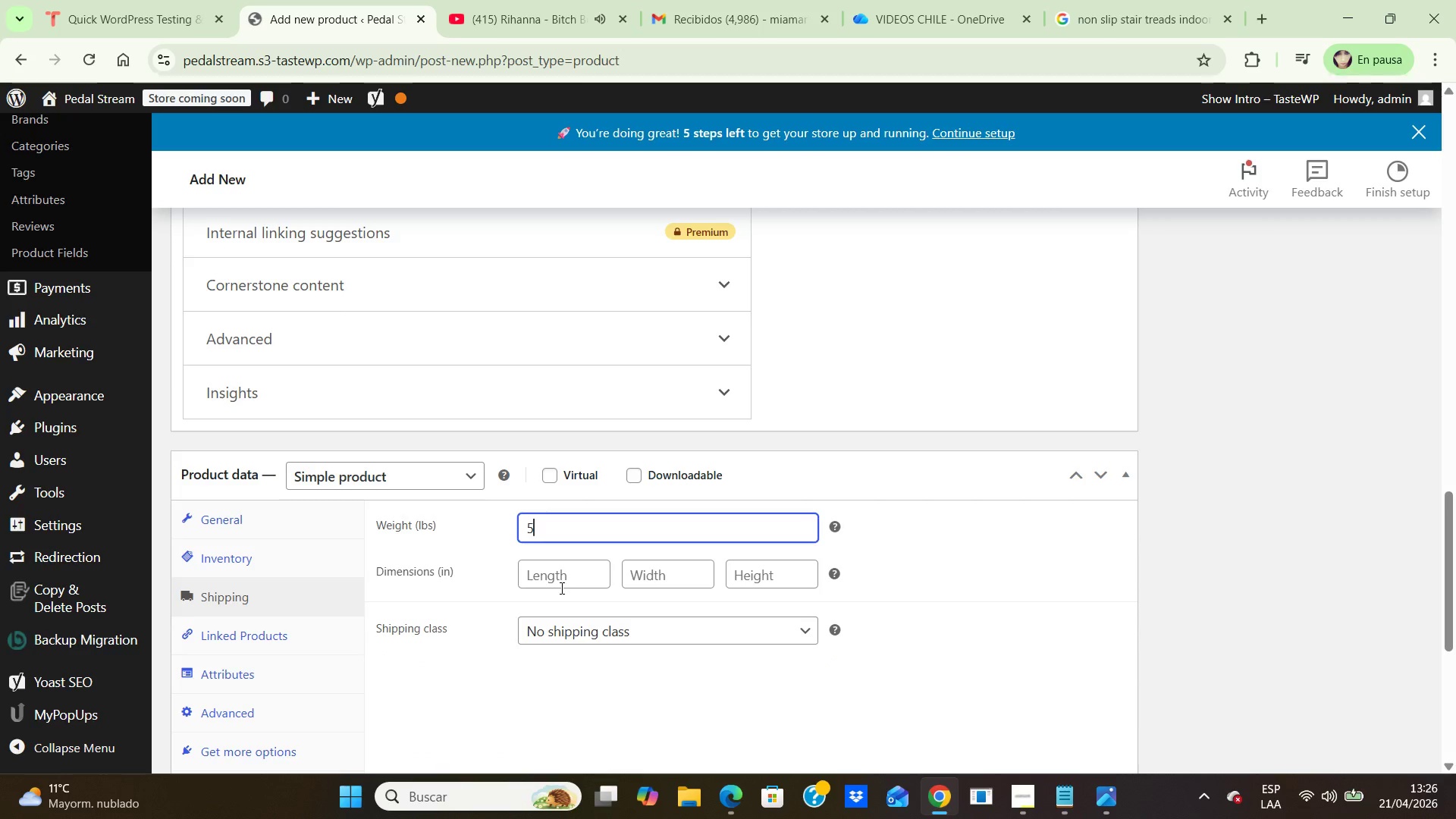 
left_click([556, 584])
 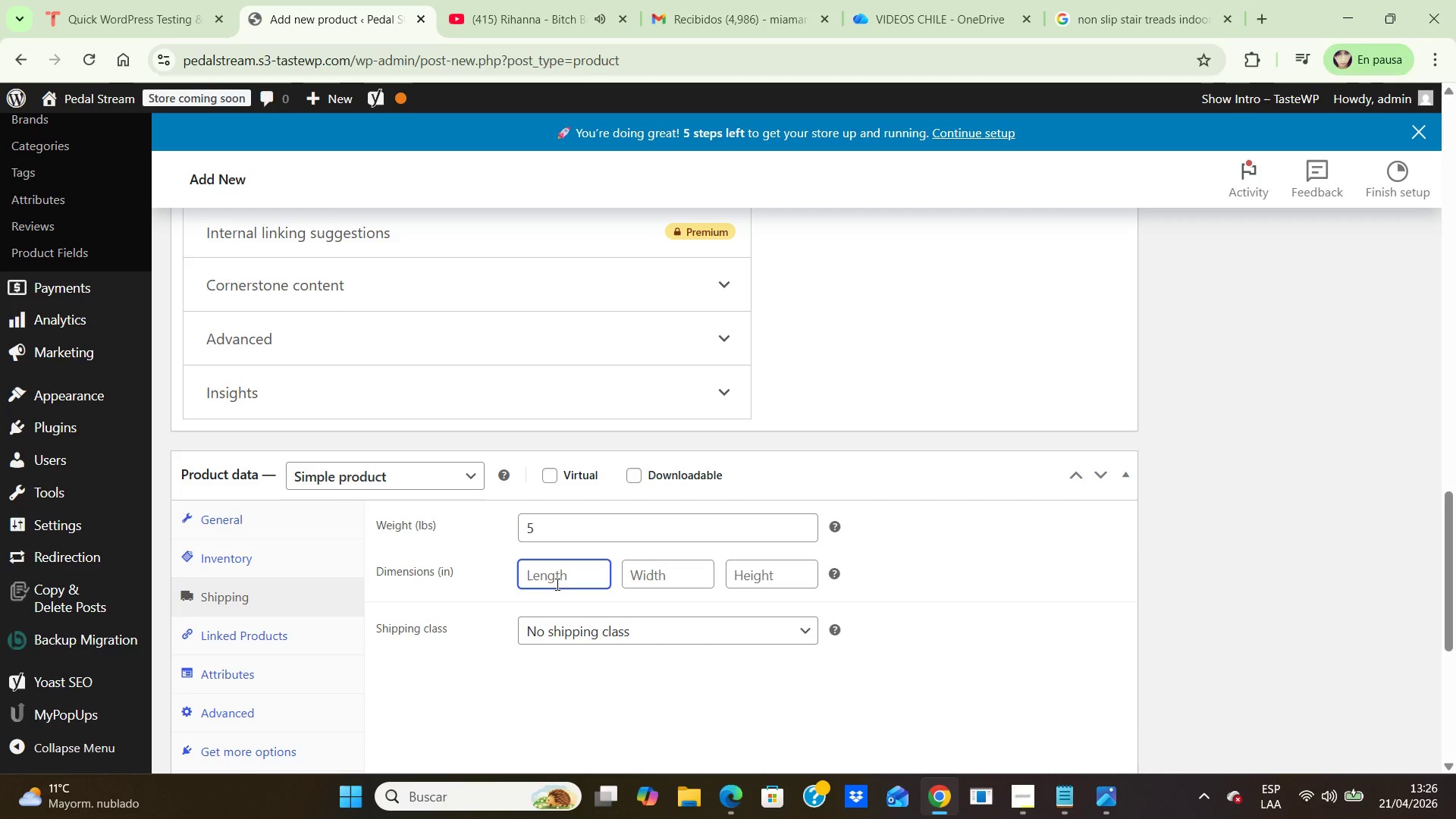 
left_click([606, 590])
 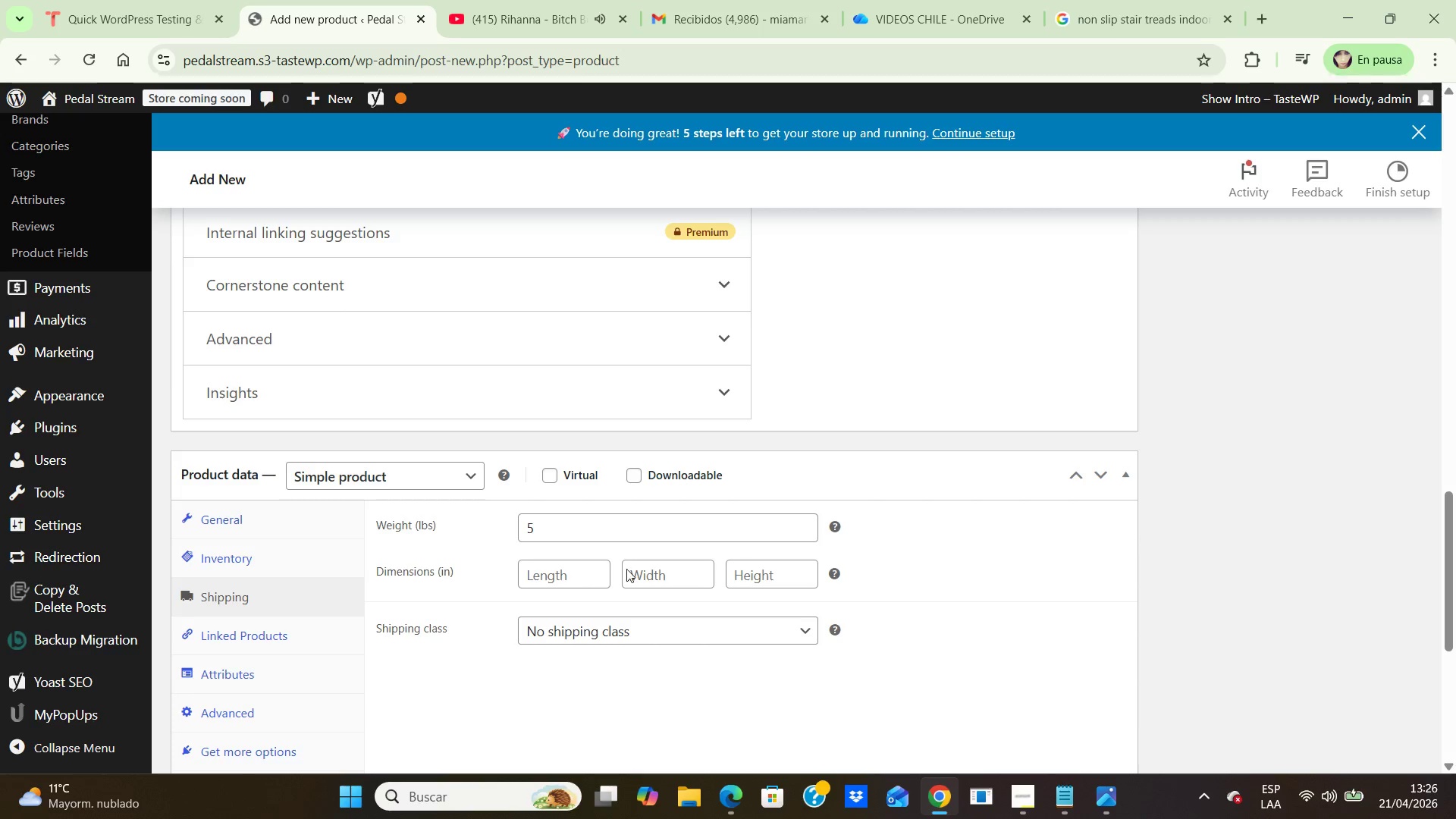 
wait(5.62)
 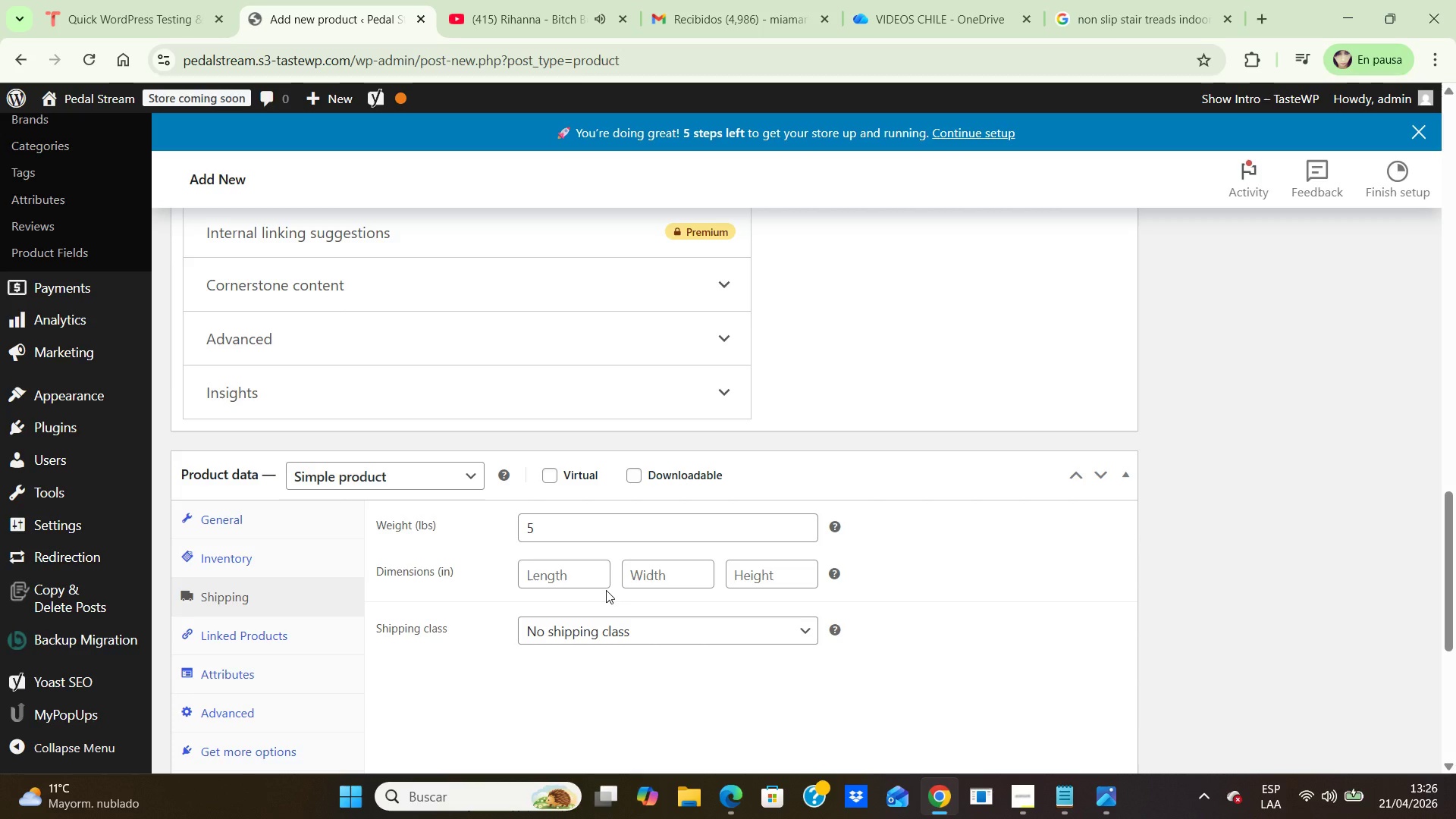 
scroll: coordinate [1043, 529], scroll_direction: down, amount: 1.0
 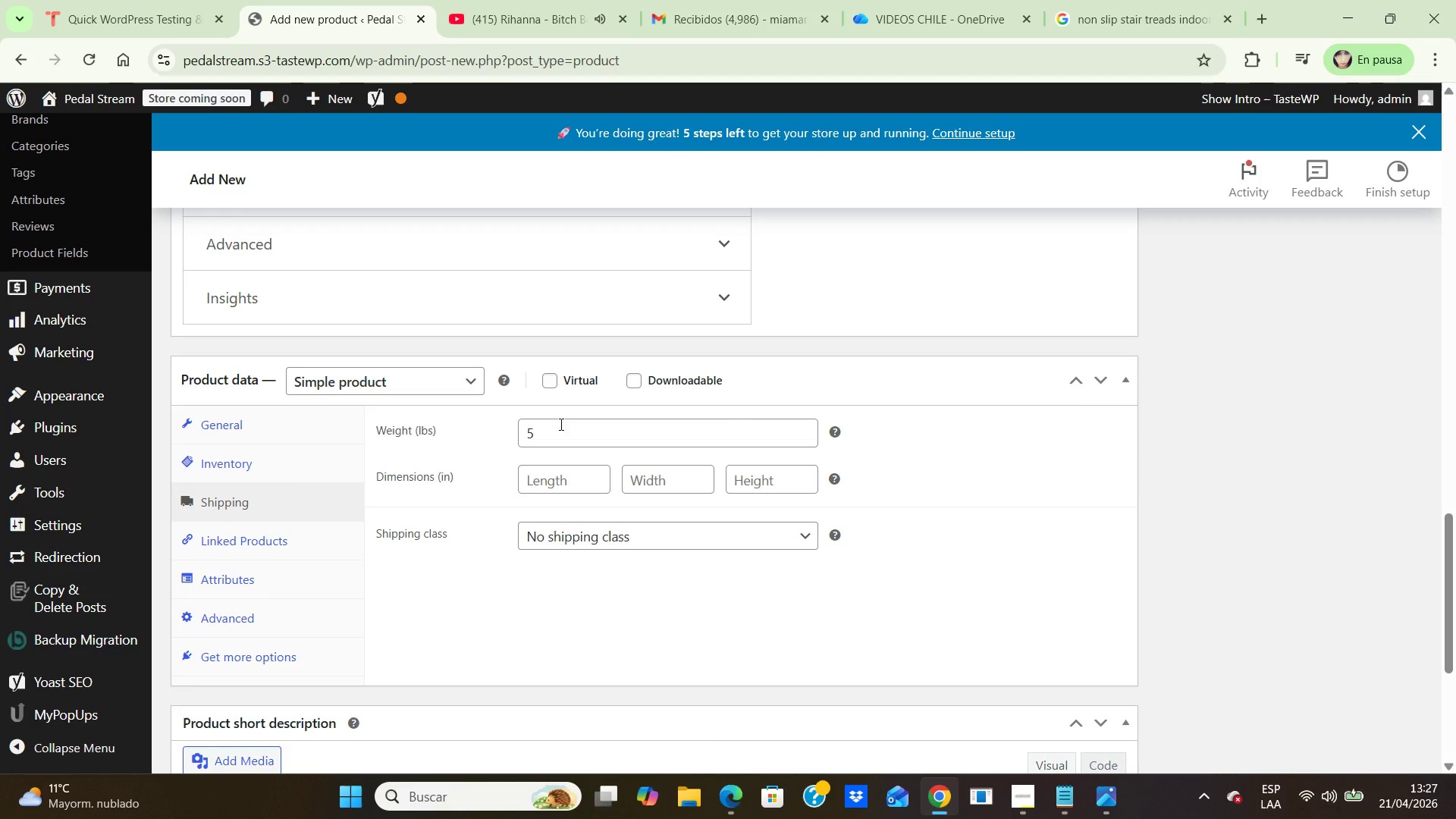 
wait(6.23)
 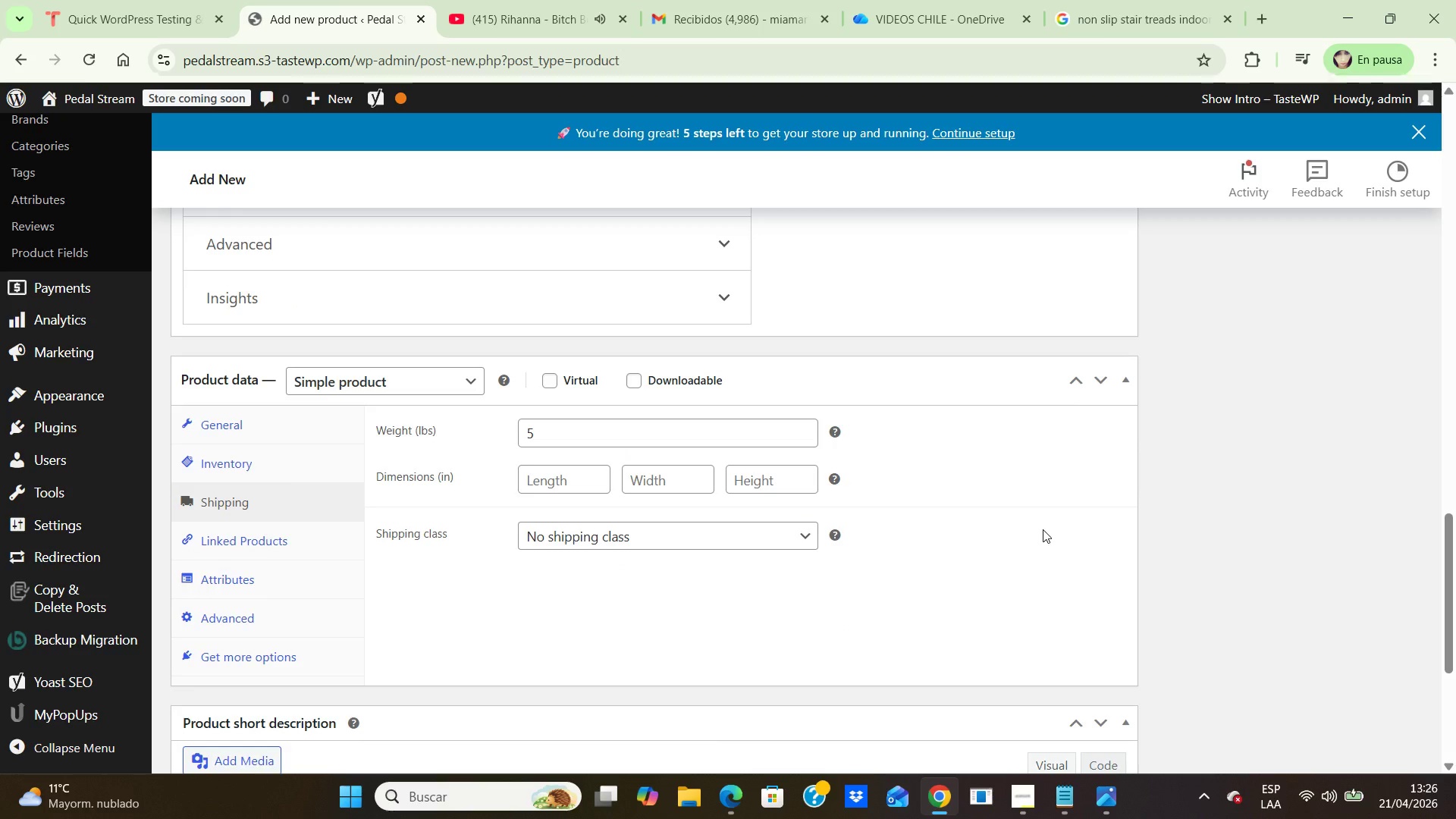 
left_click([559, 486])
 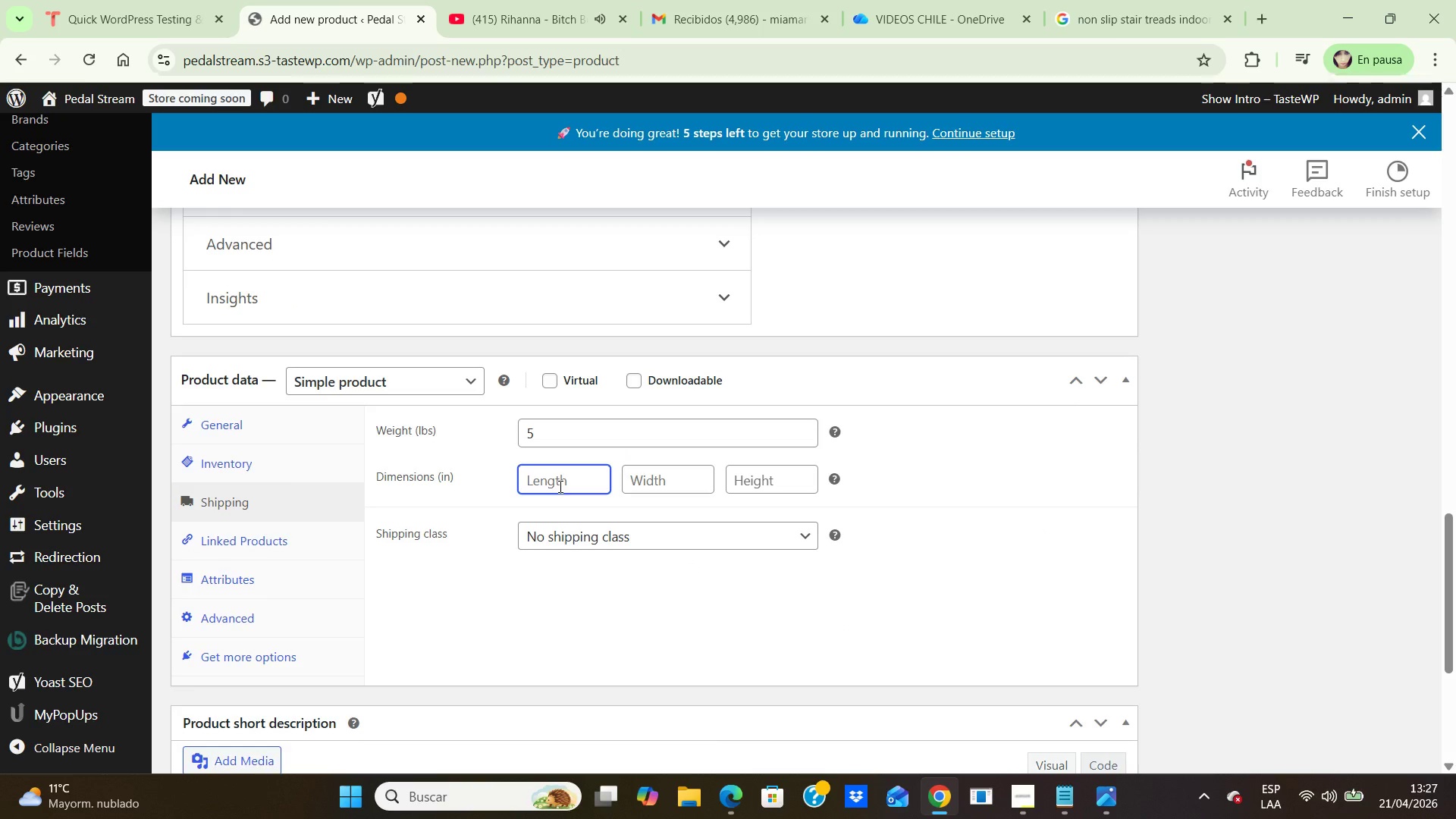 
key(Numpad8)
 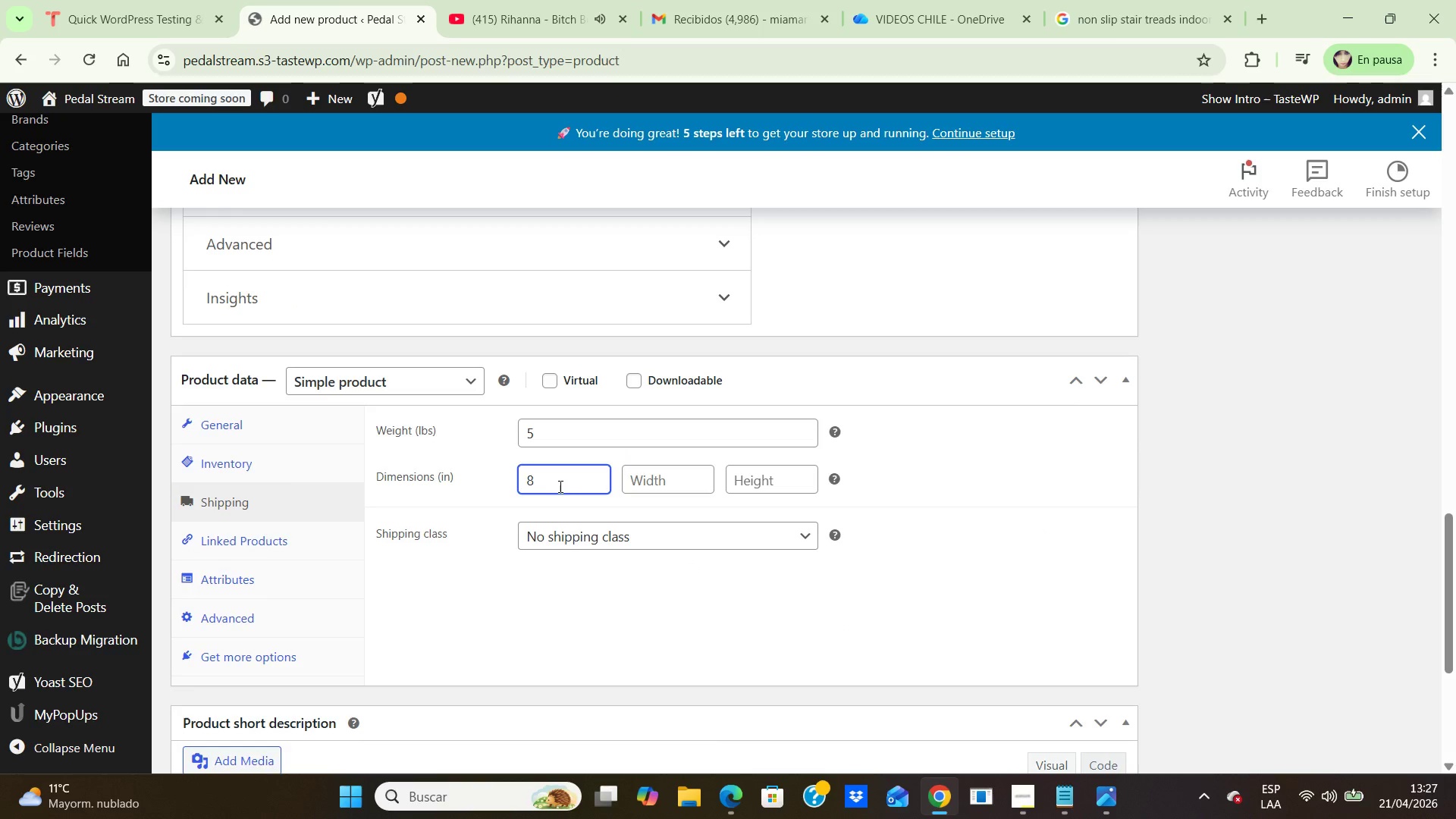 
key(Numpad0)
 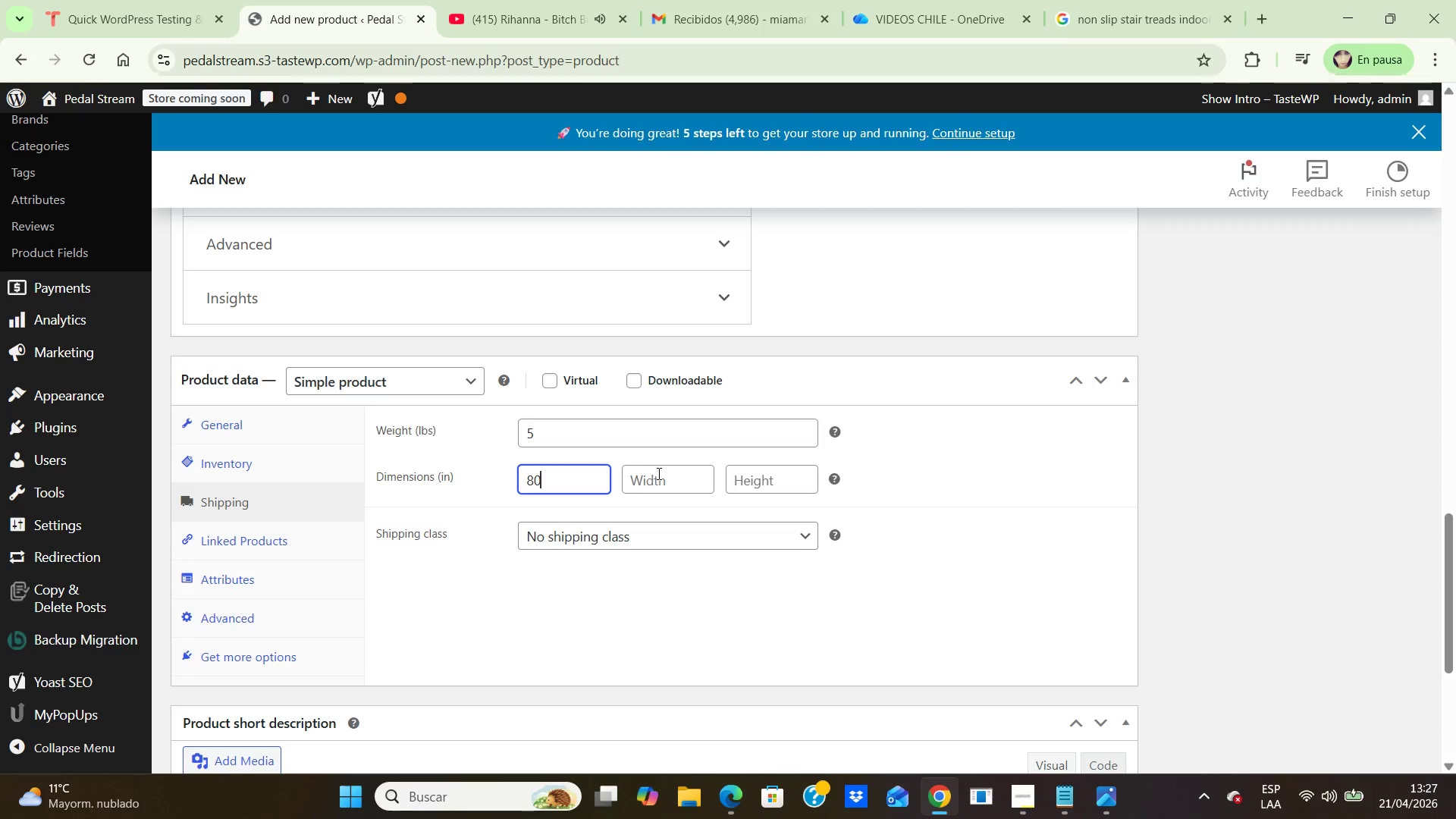 
left_click([662, 475])
 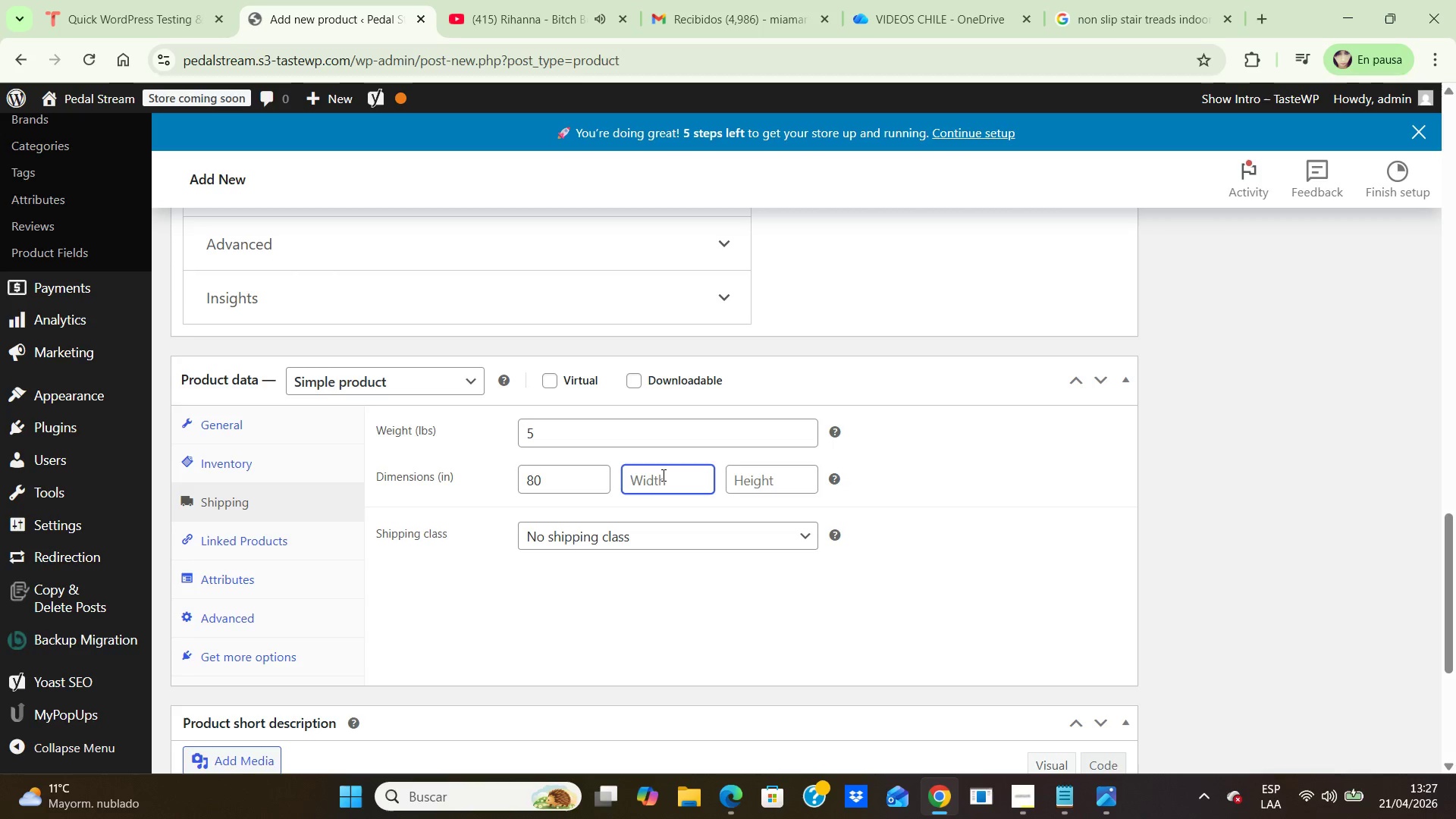 
key(Numpad2)
 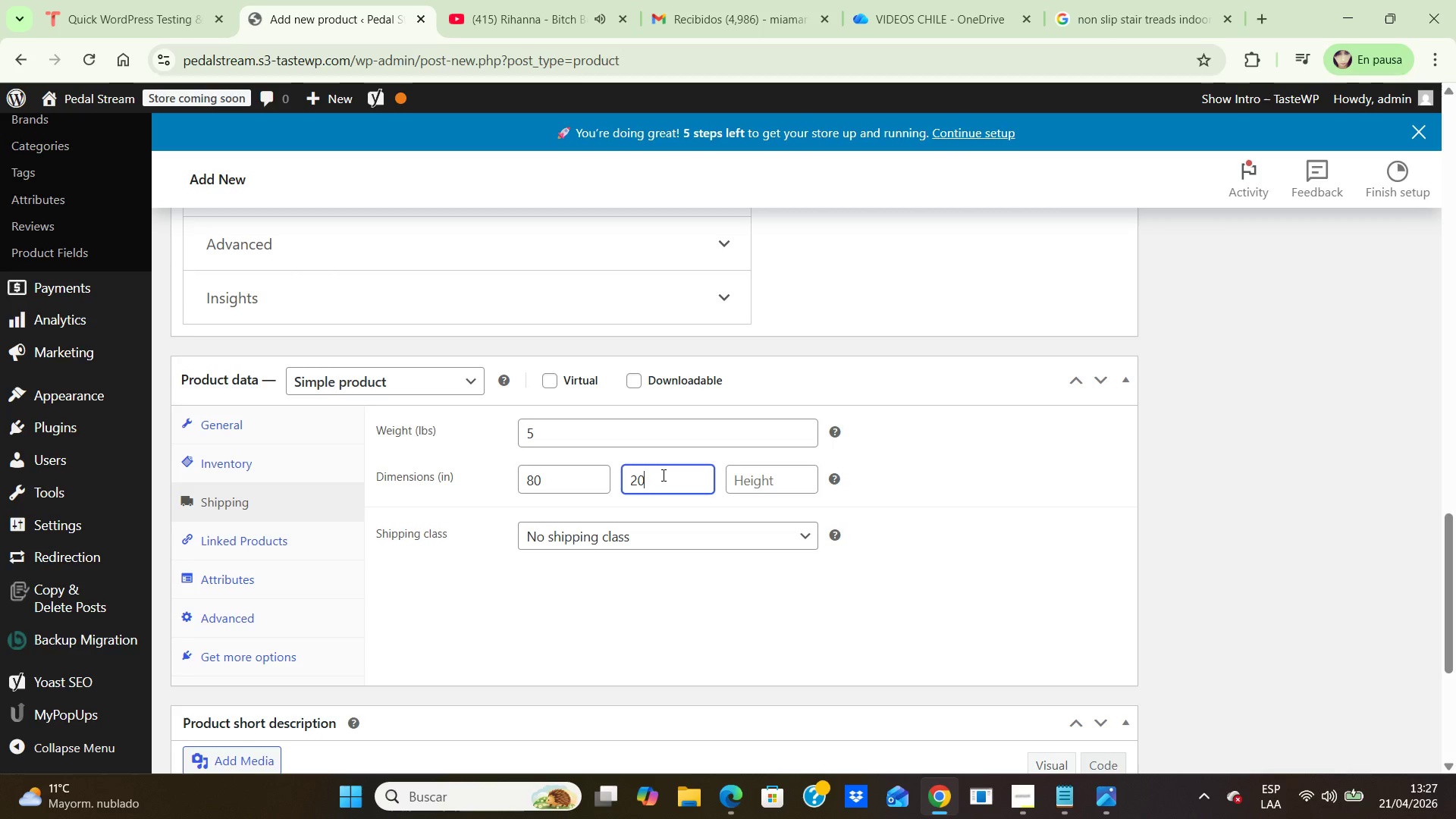 
key(Numpad0)
 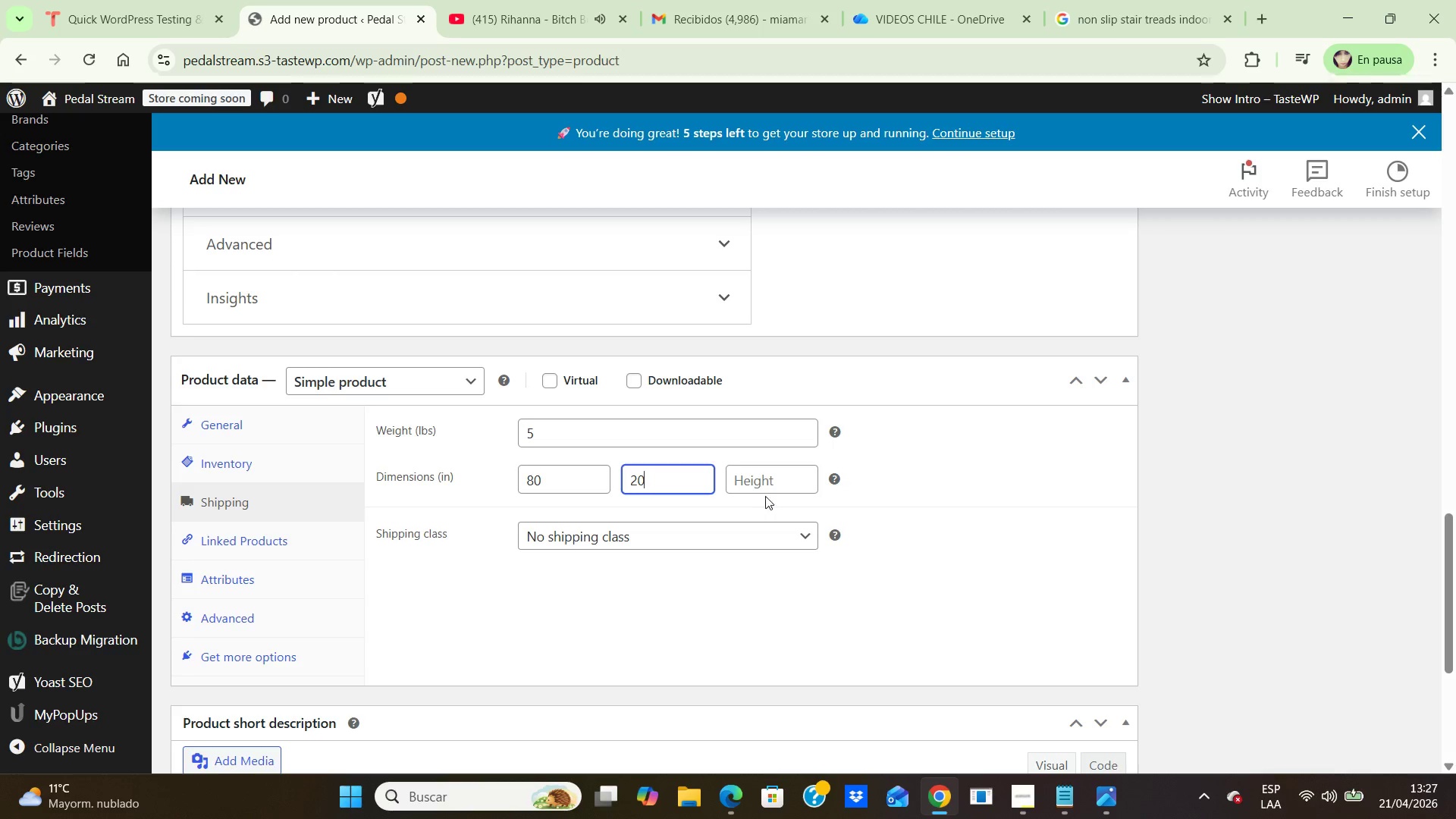 
left_click([774, 481])
 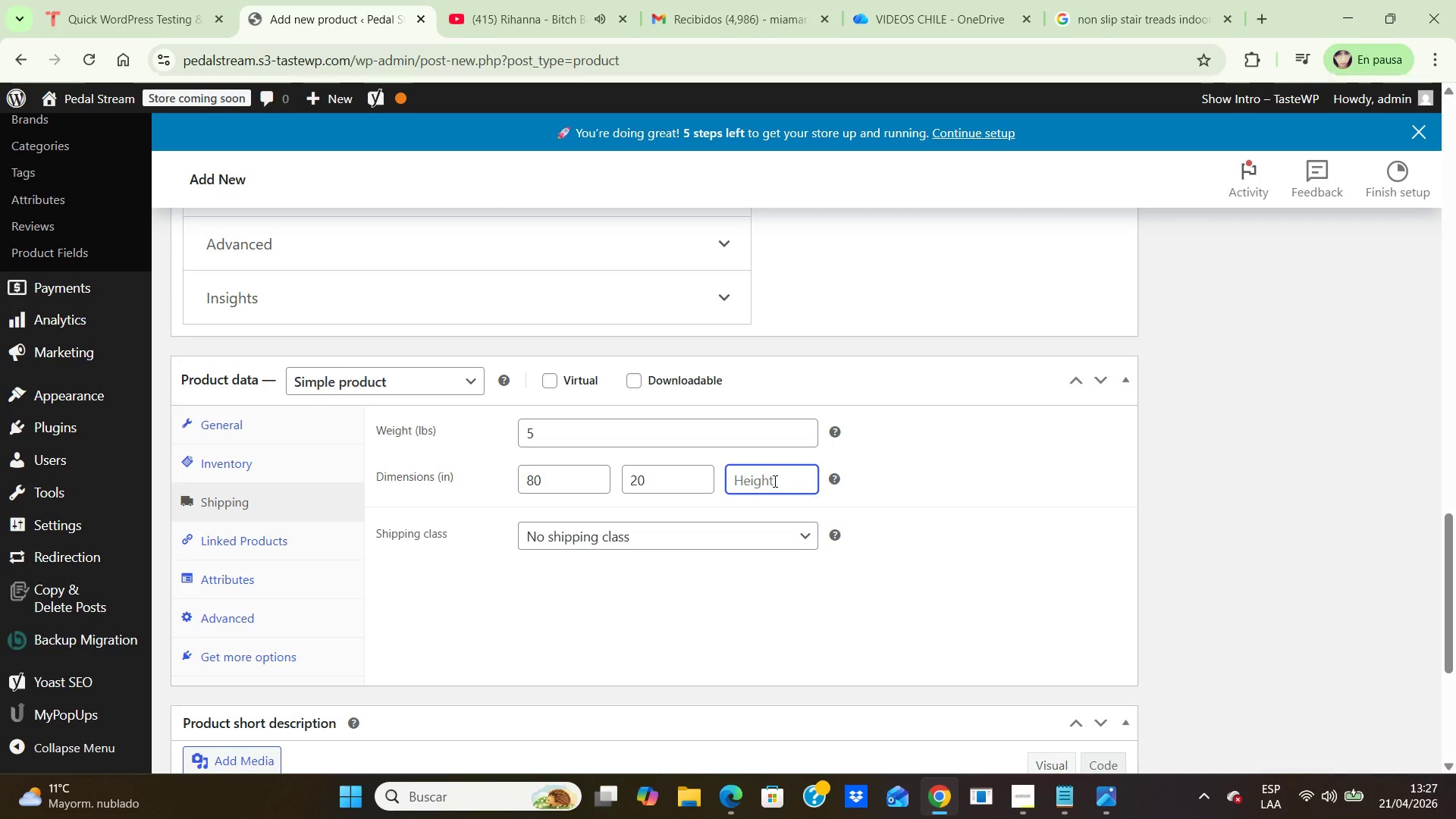 
type(10)
 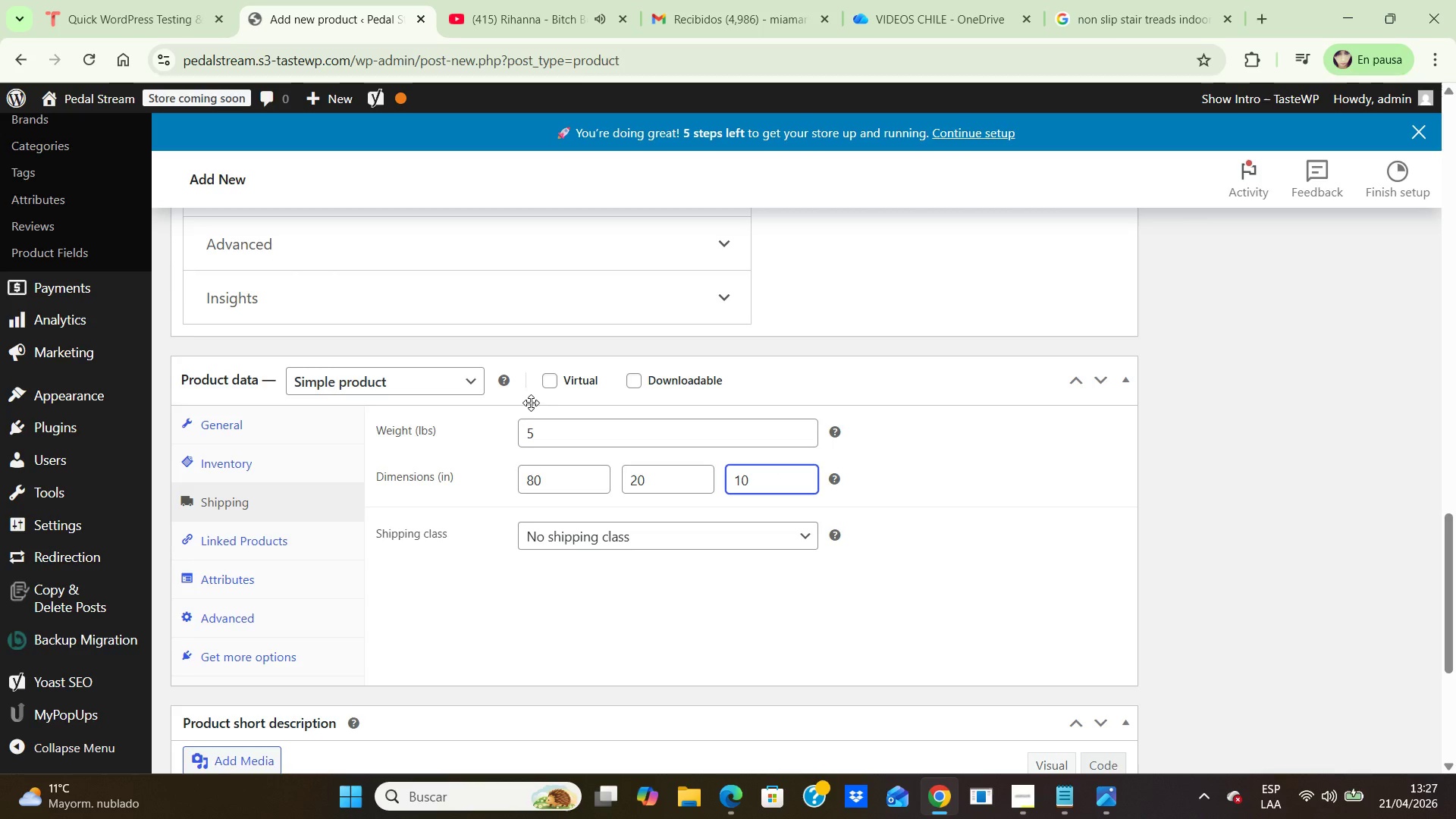 
wait(6.55)
 